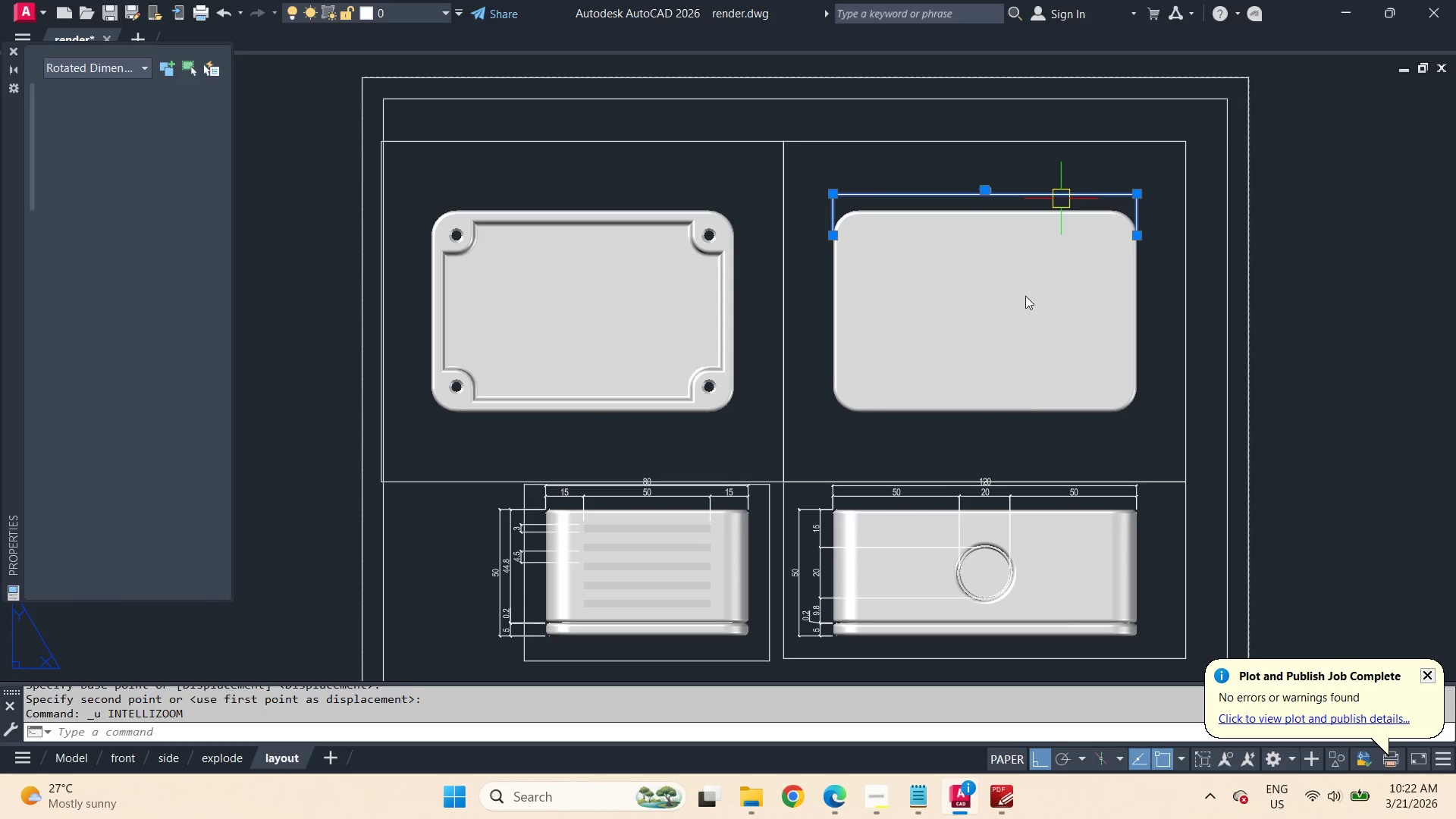 
key(Control+Shift+C)
 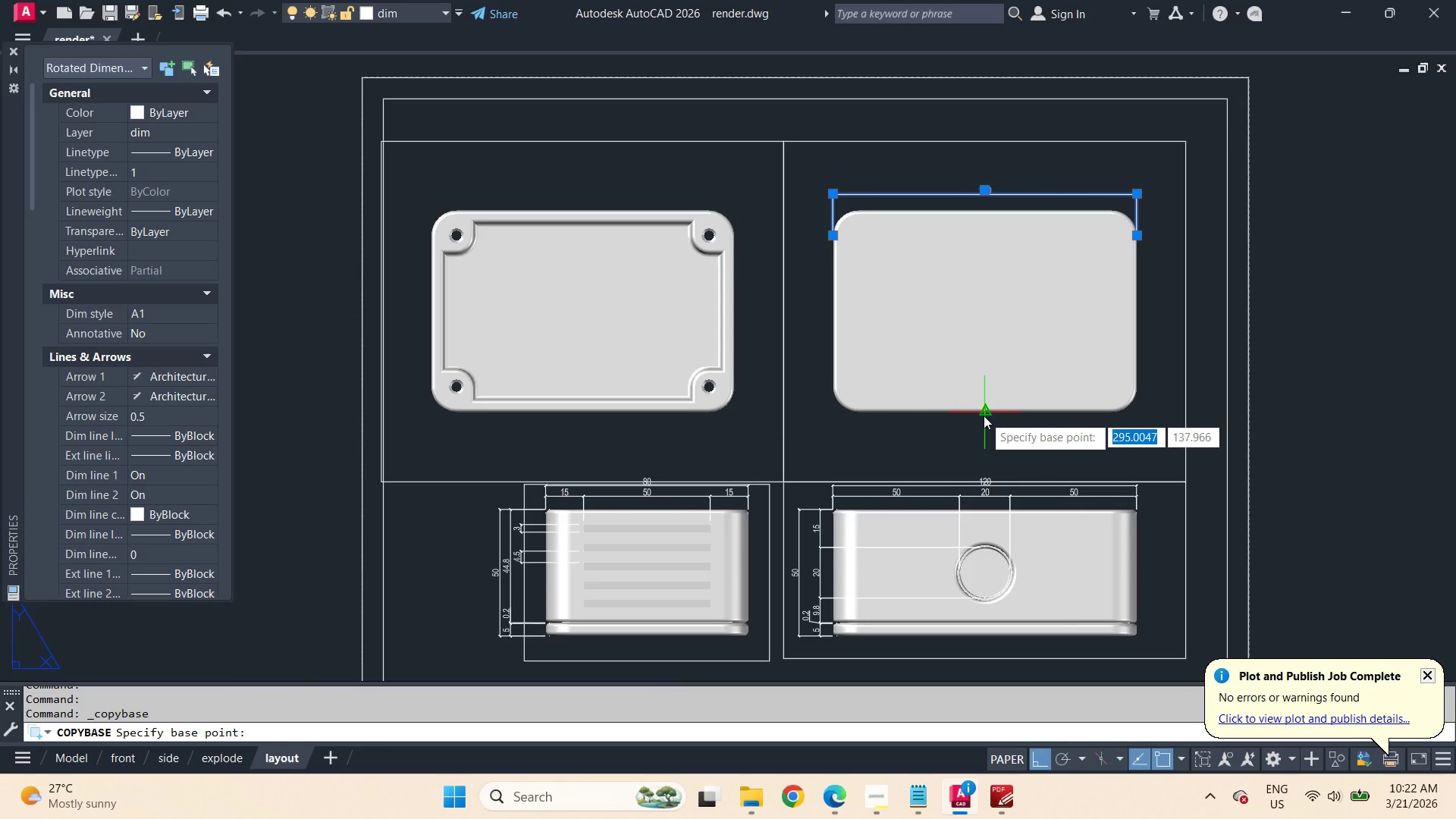 
left_click([984, 416])
 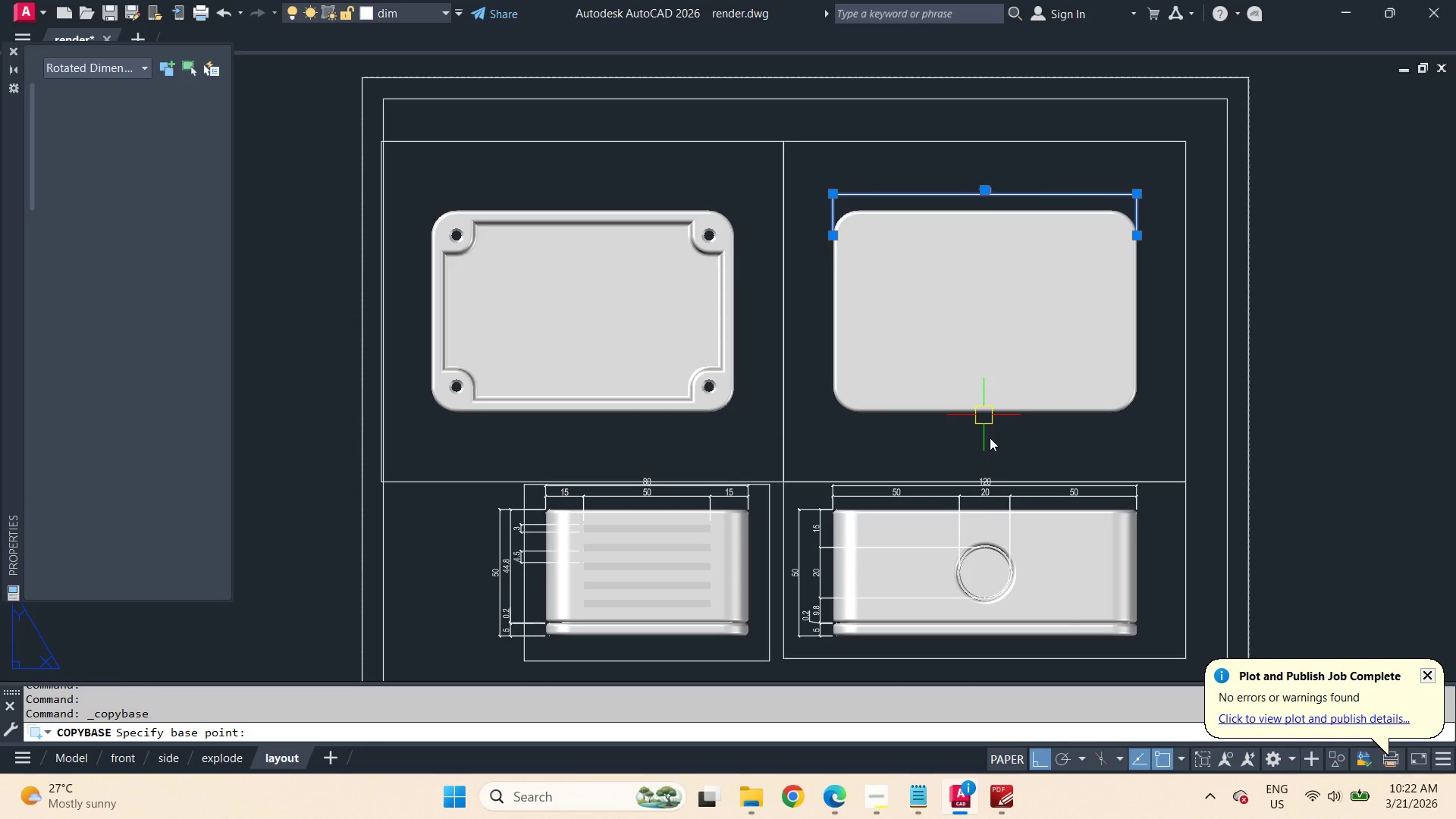 
key(E)
 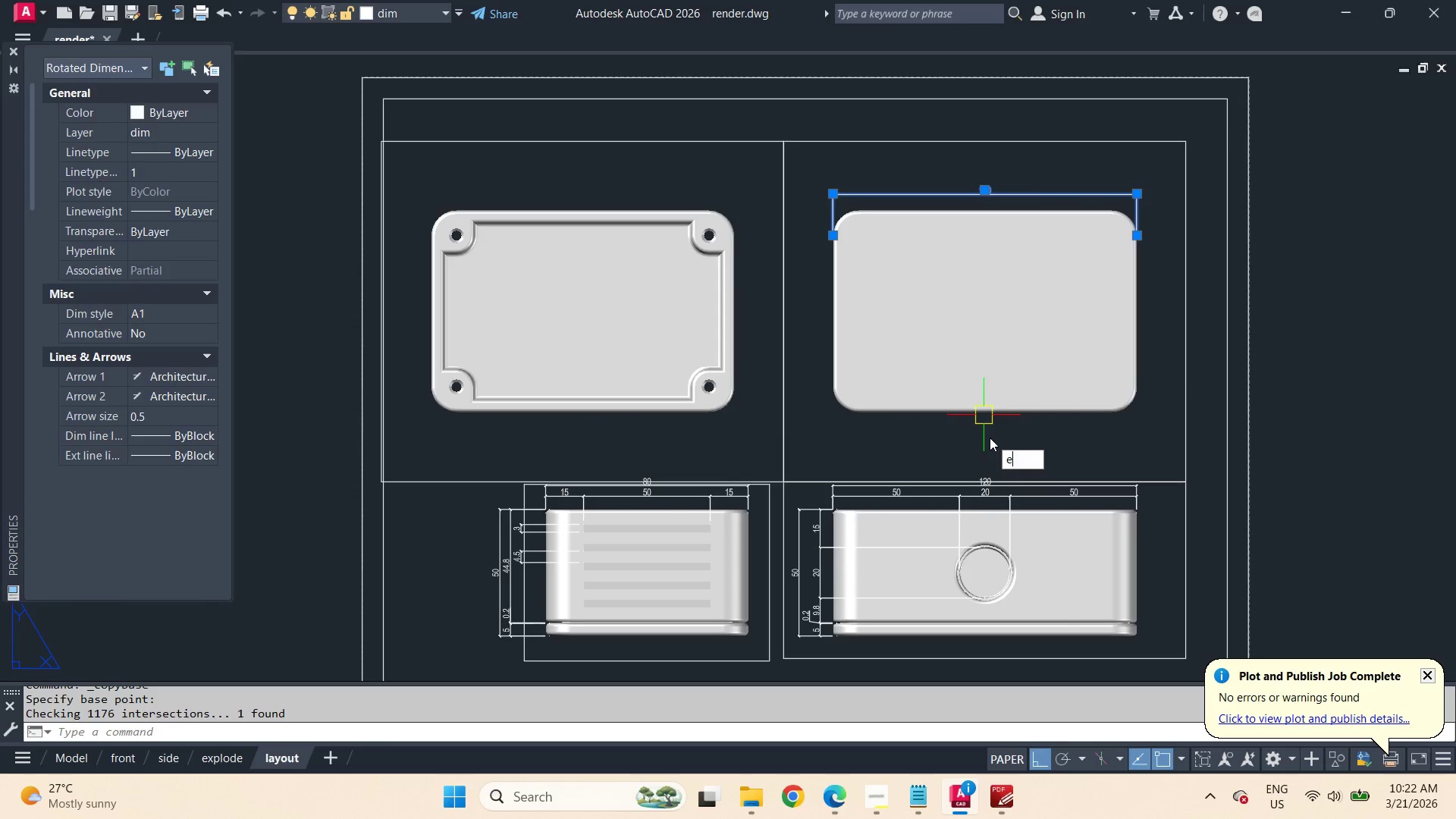 
key(Space)
 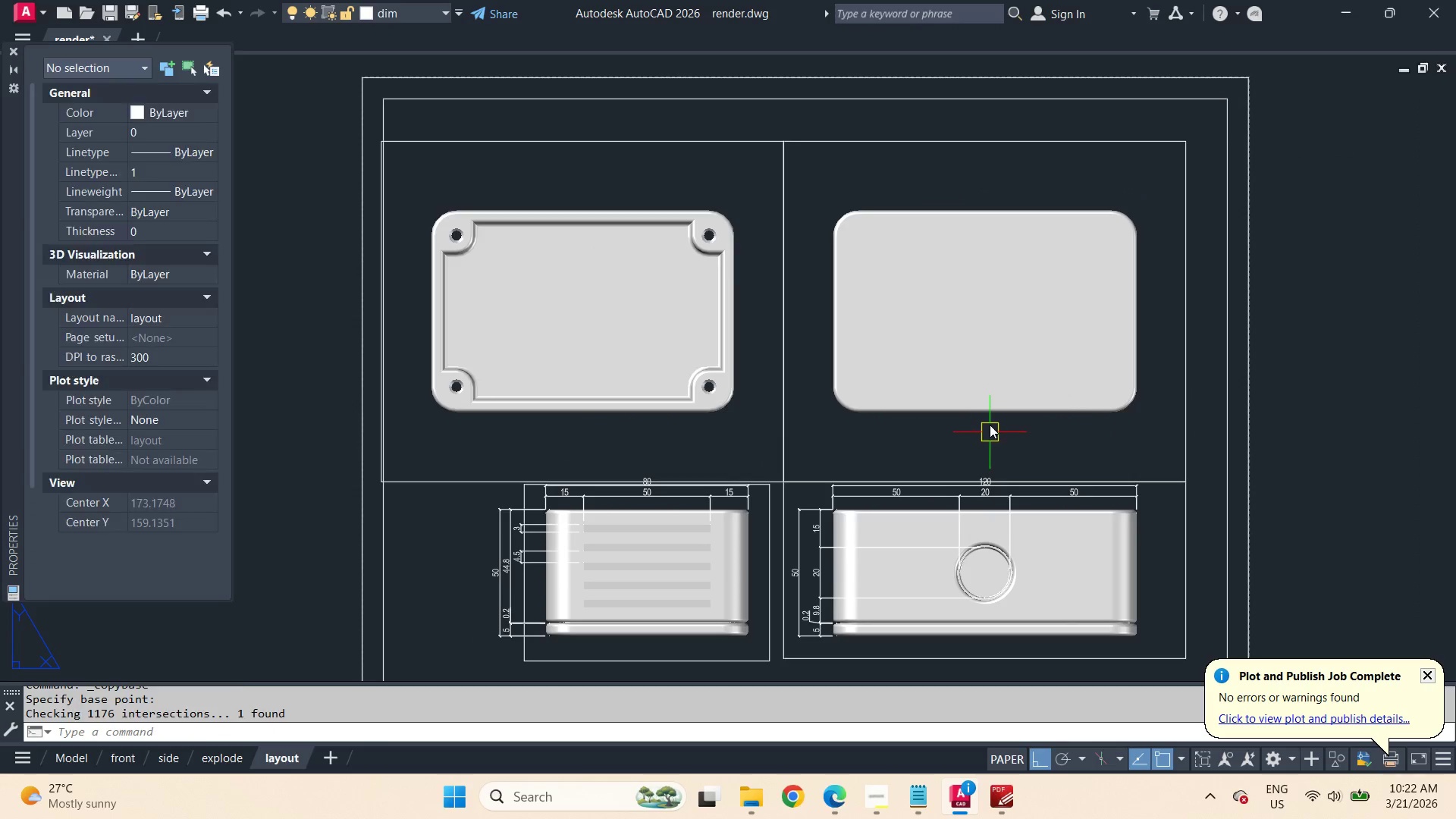 
key(Control+Shift+V)
 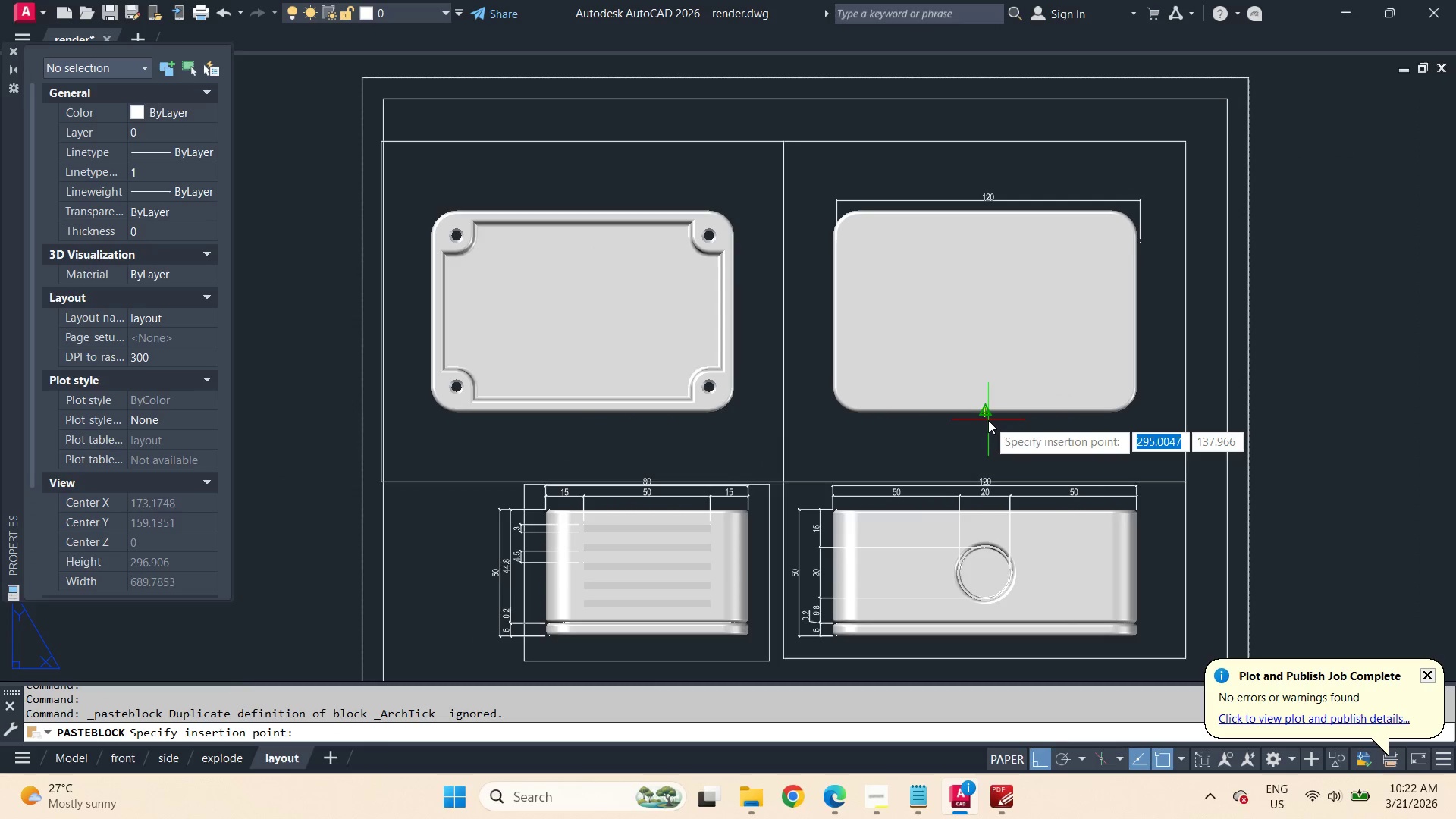 
left_click([988, 420])
 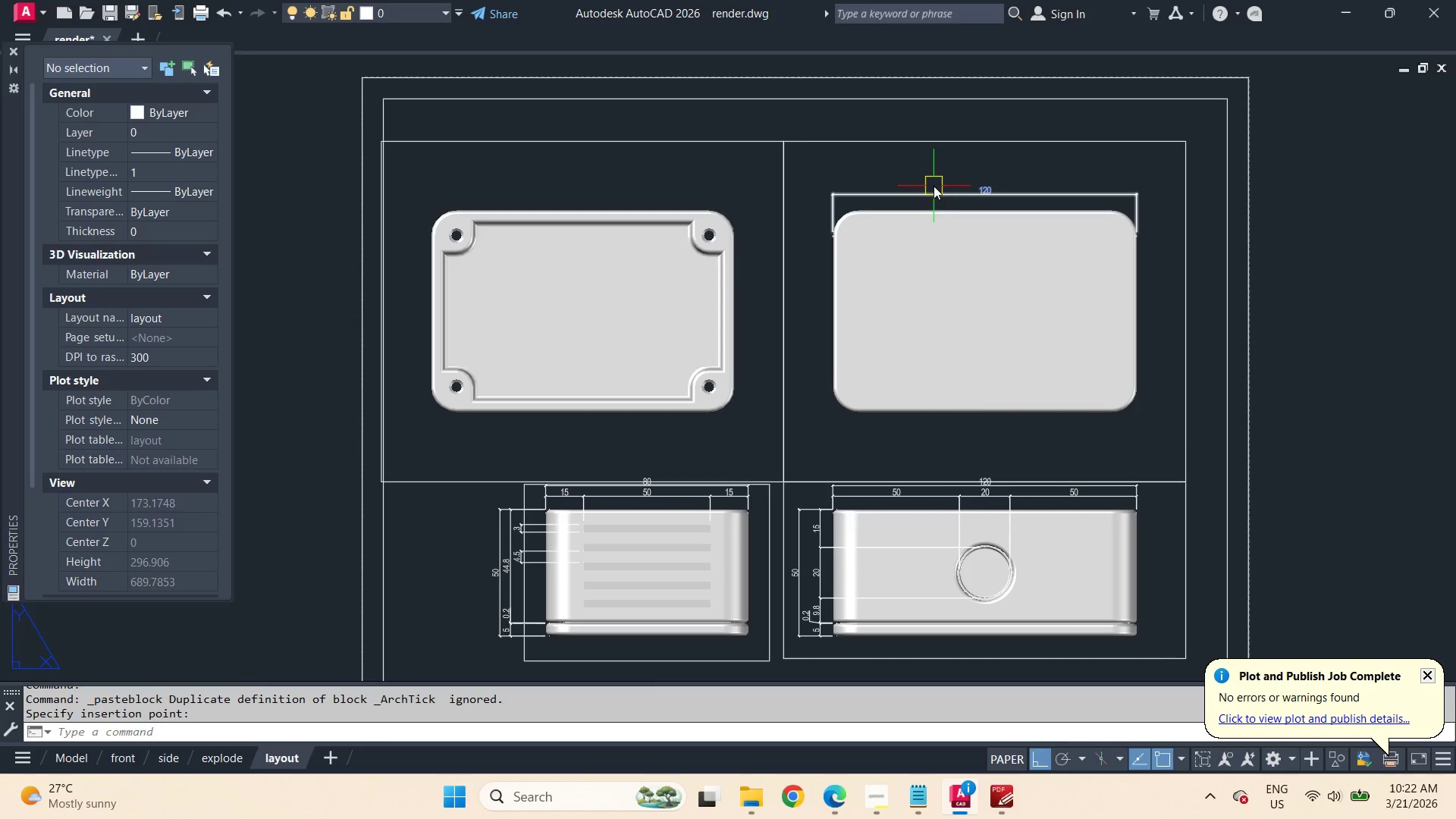 
left_click([934, 186])
 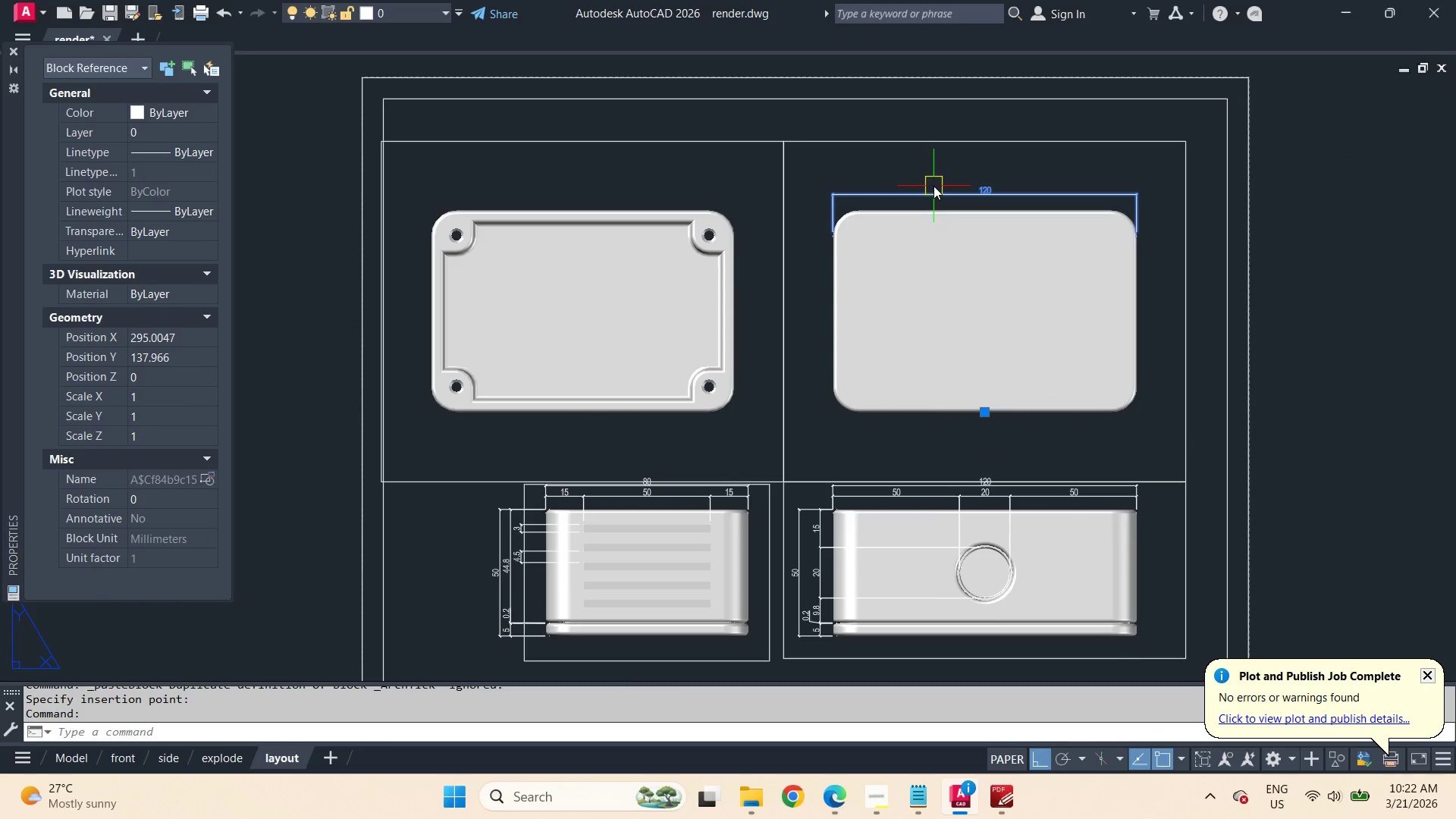 
right_click([934, 186])
 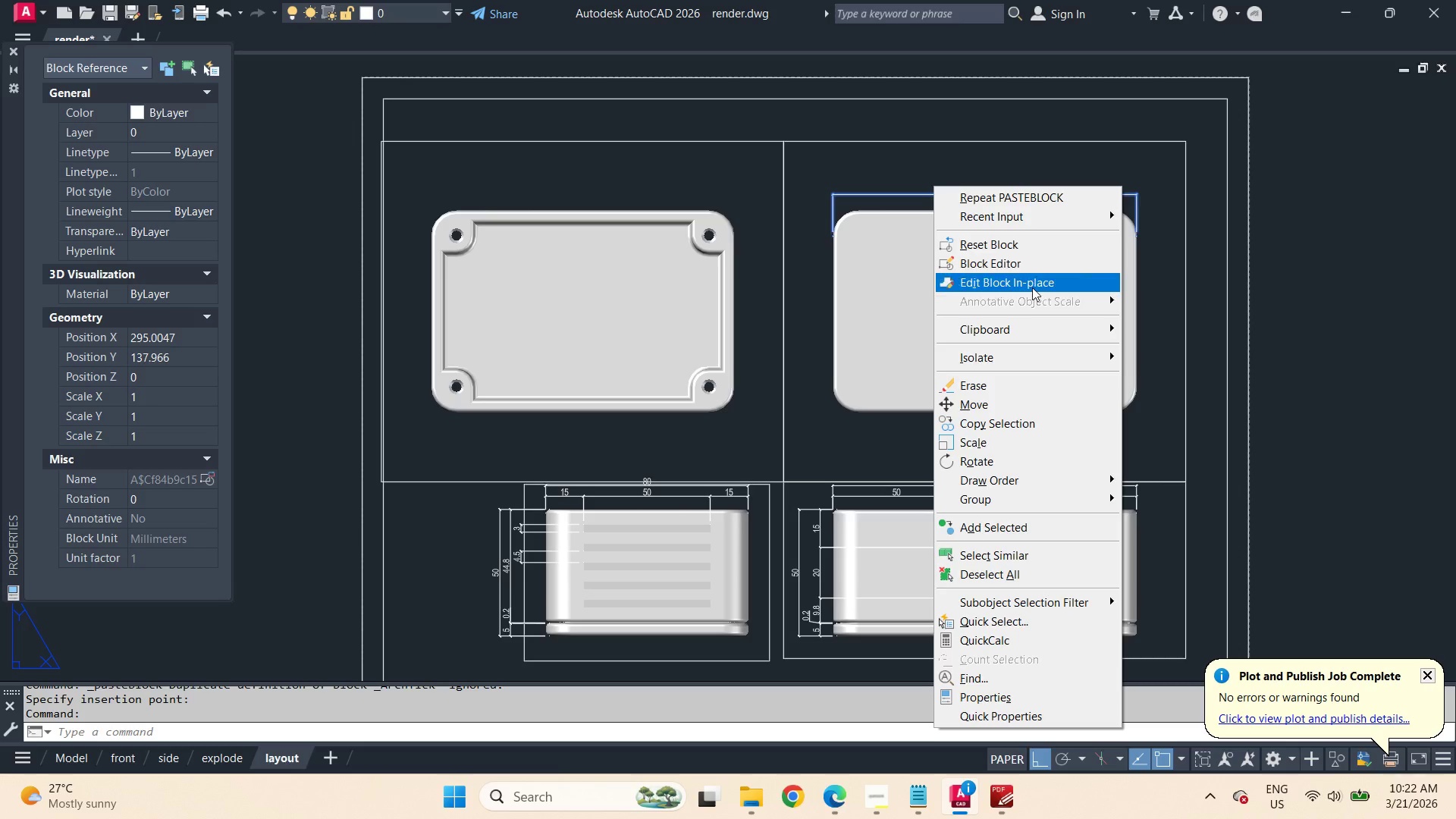 
left_click([1032, 287])
 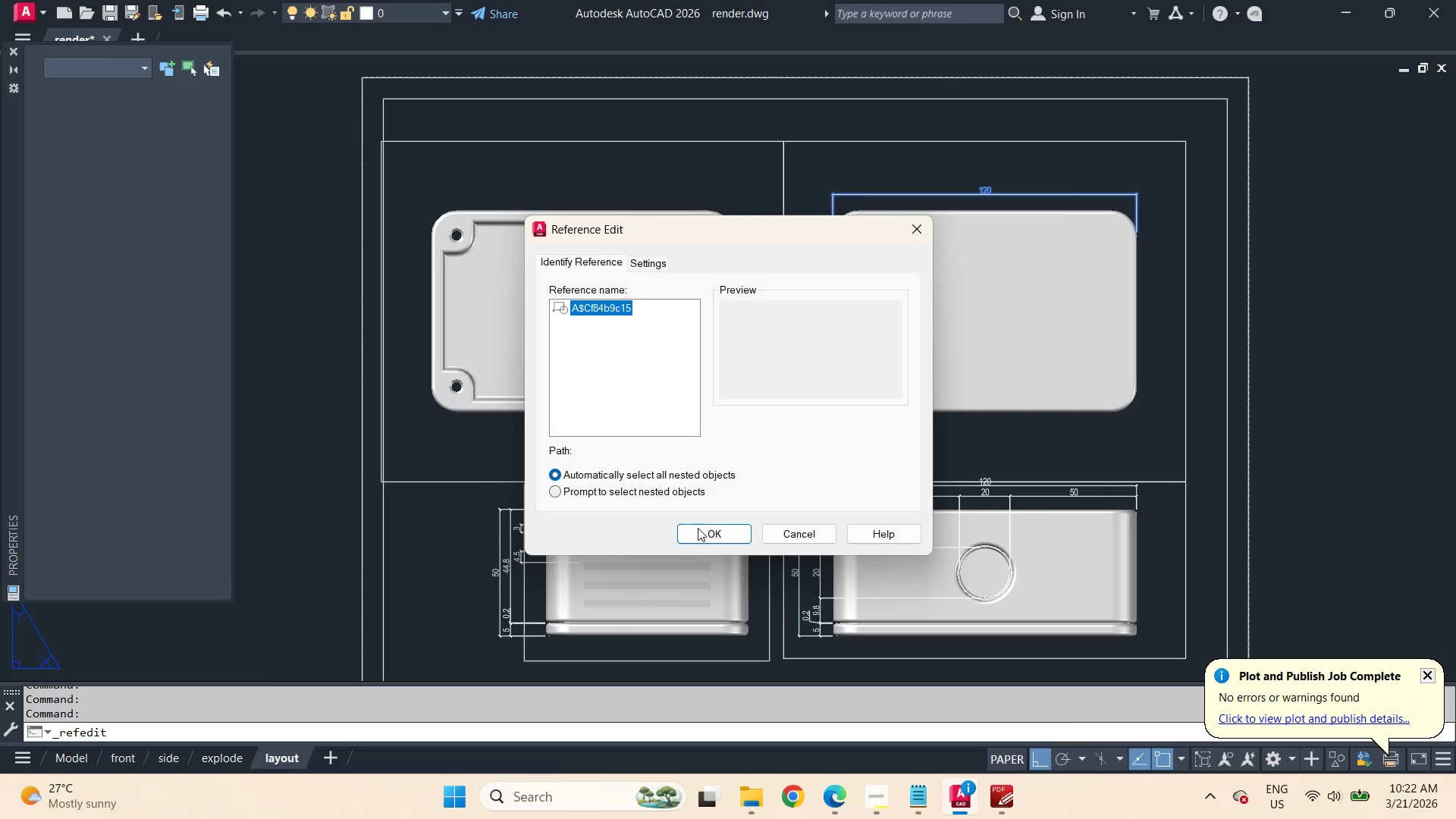 
left_click([698, 537])
 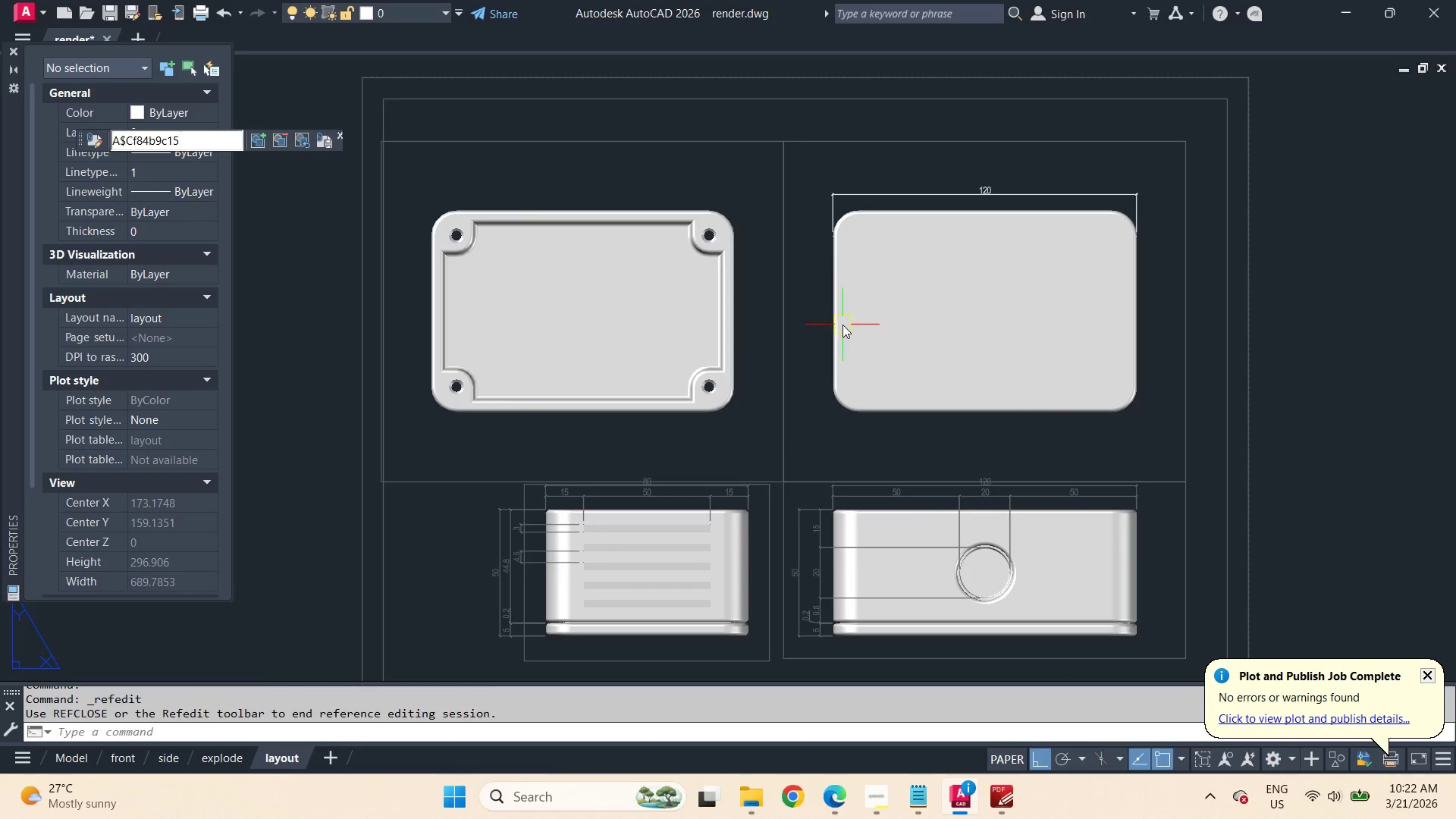 
type(dl)
 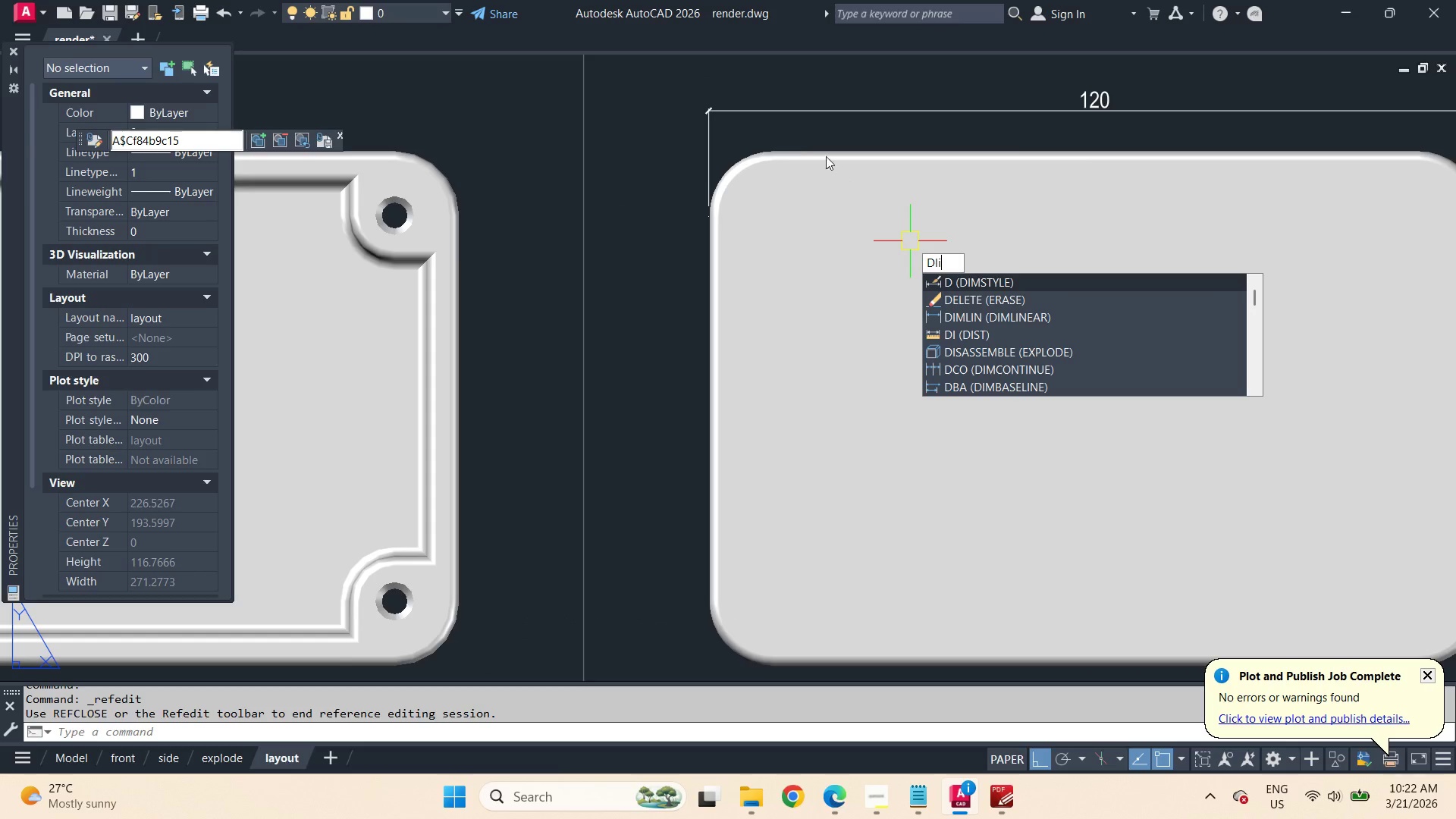 
scroll: coordinate [910, 241], scroll_direction: up, amount: 2.0
 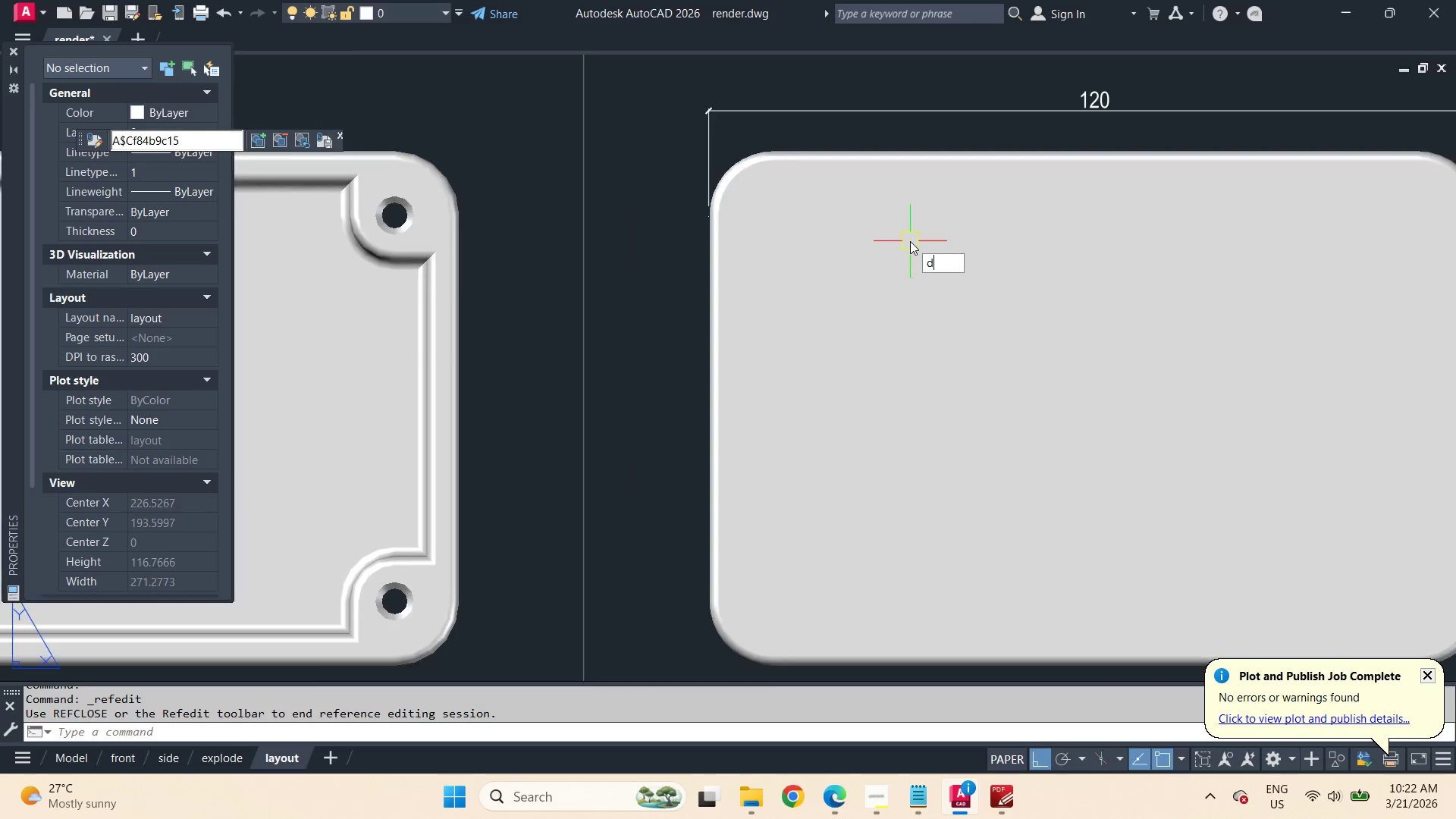 
key(I)
 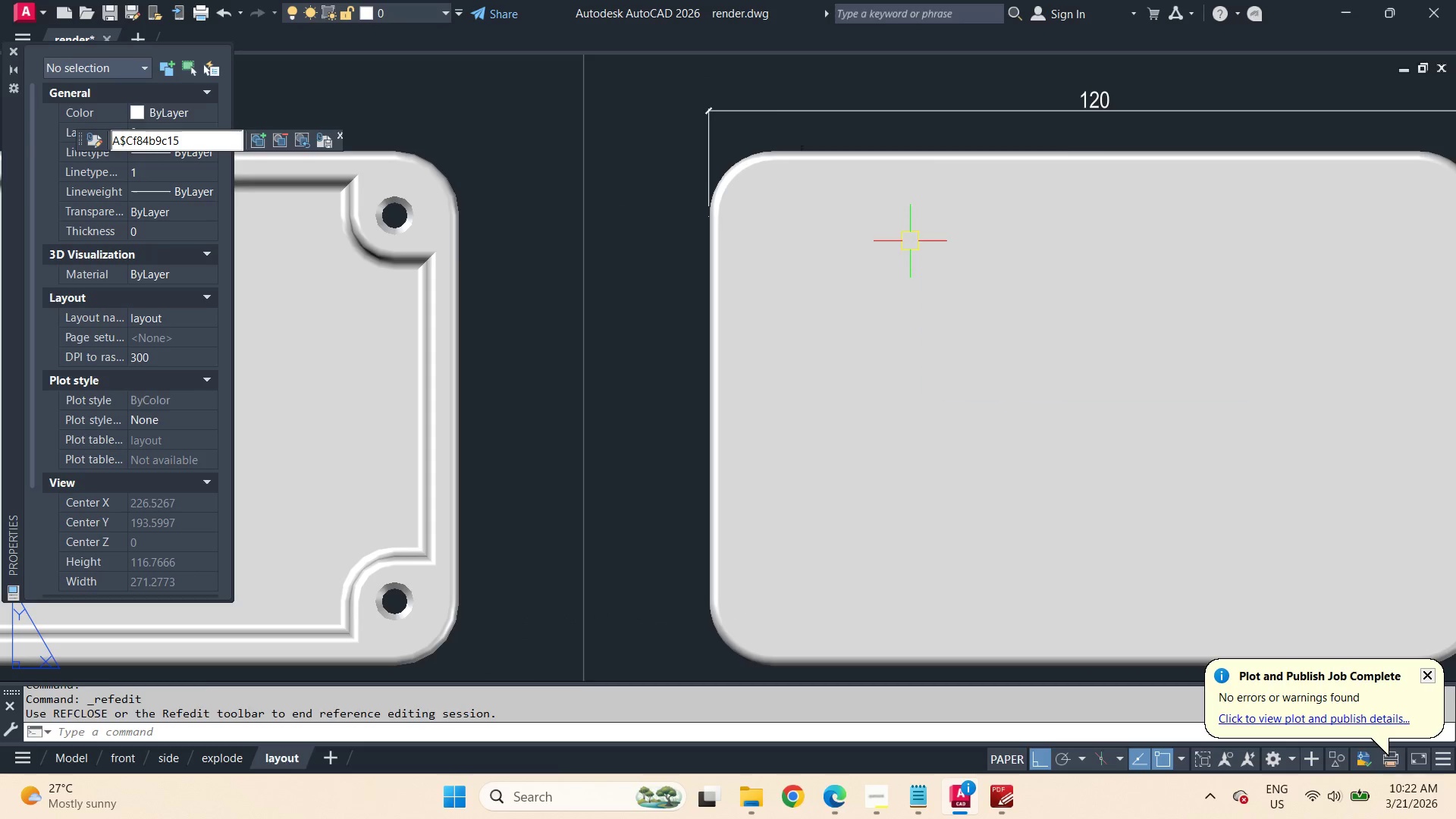 
key(Space)
 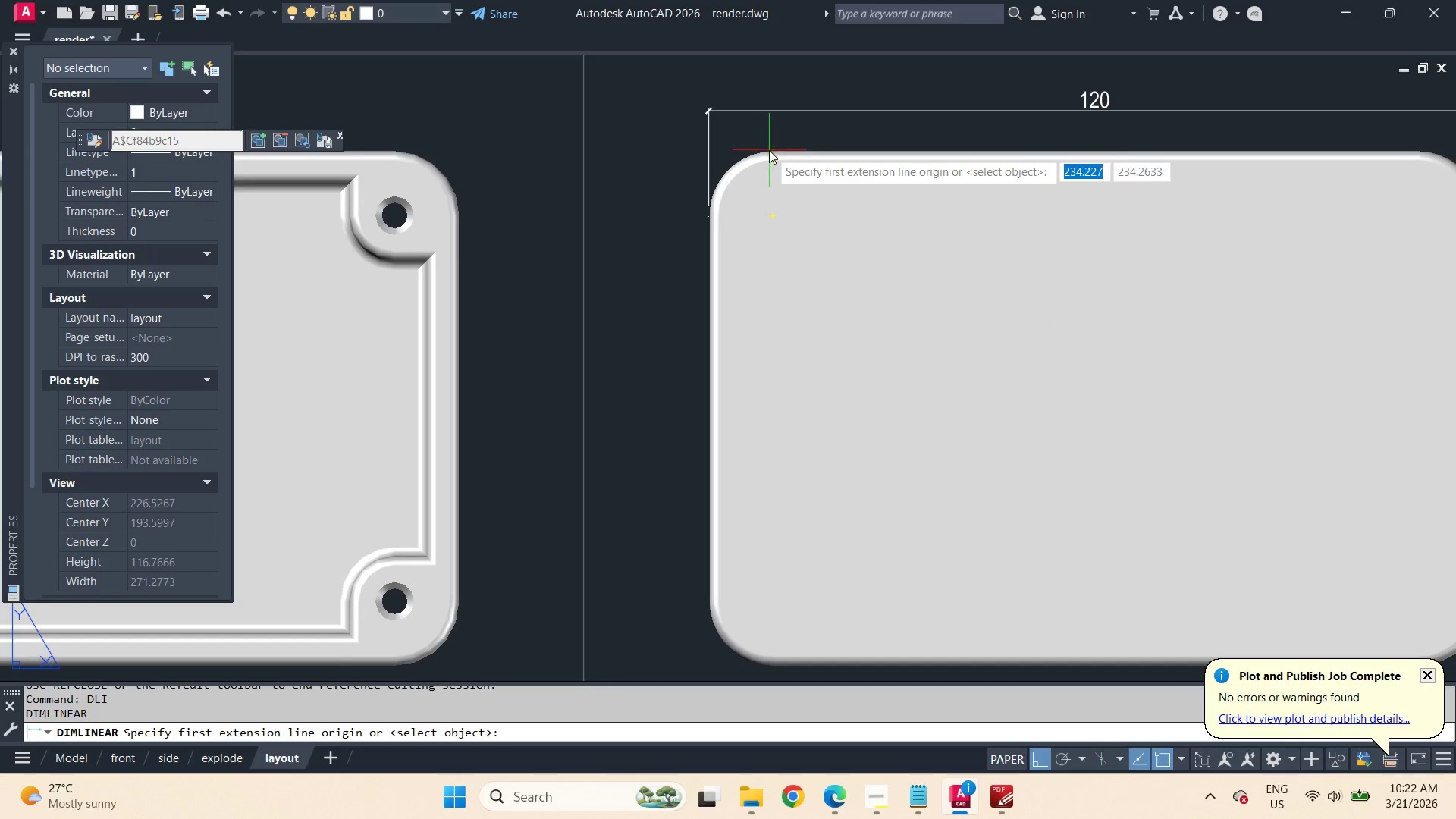 
left_click([769, 150])
 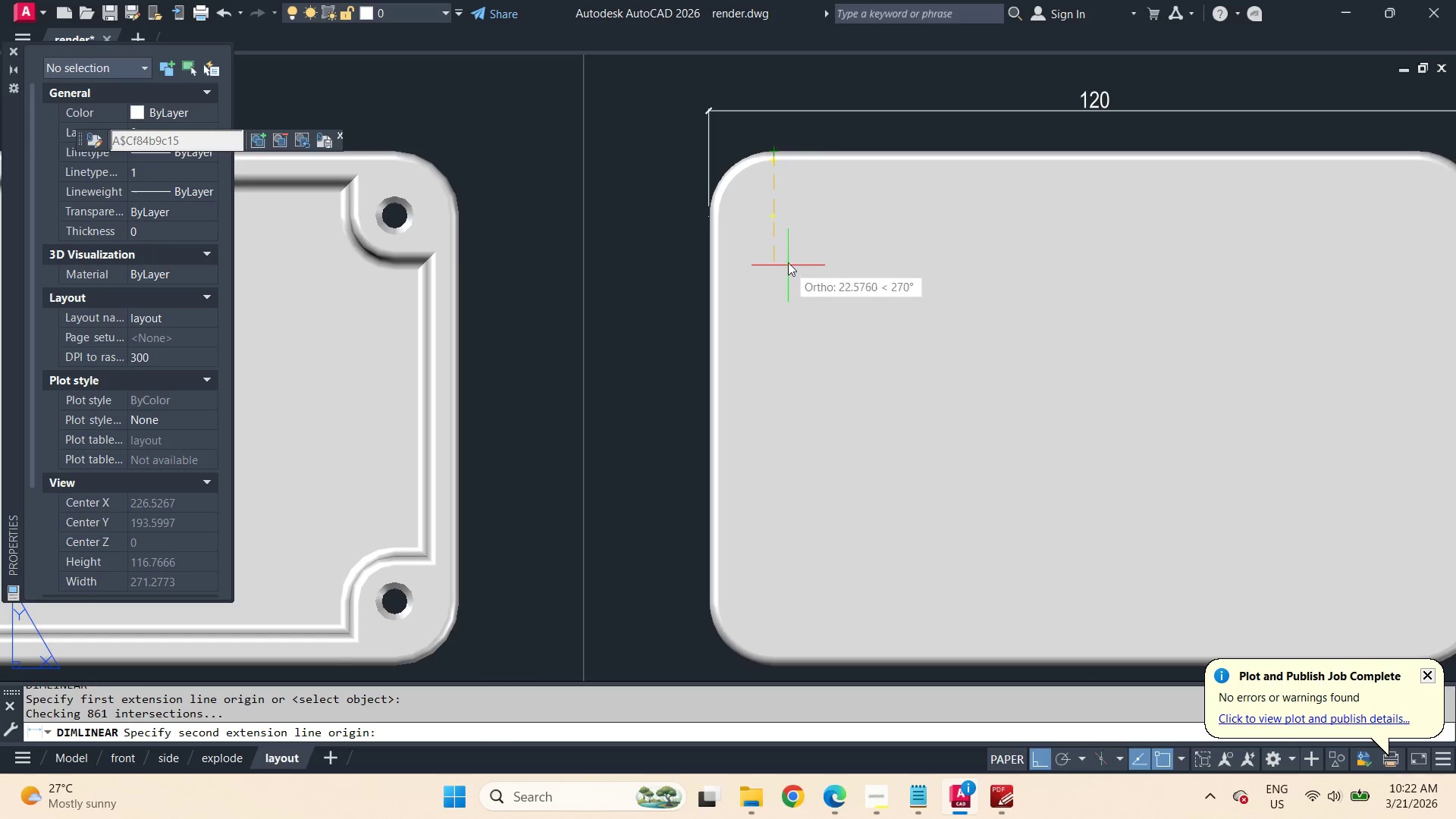 
scroll: coordinate [796, 174], scroll_direction: down, amount: 1.0
 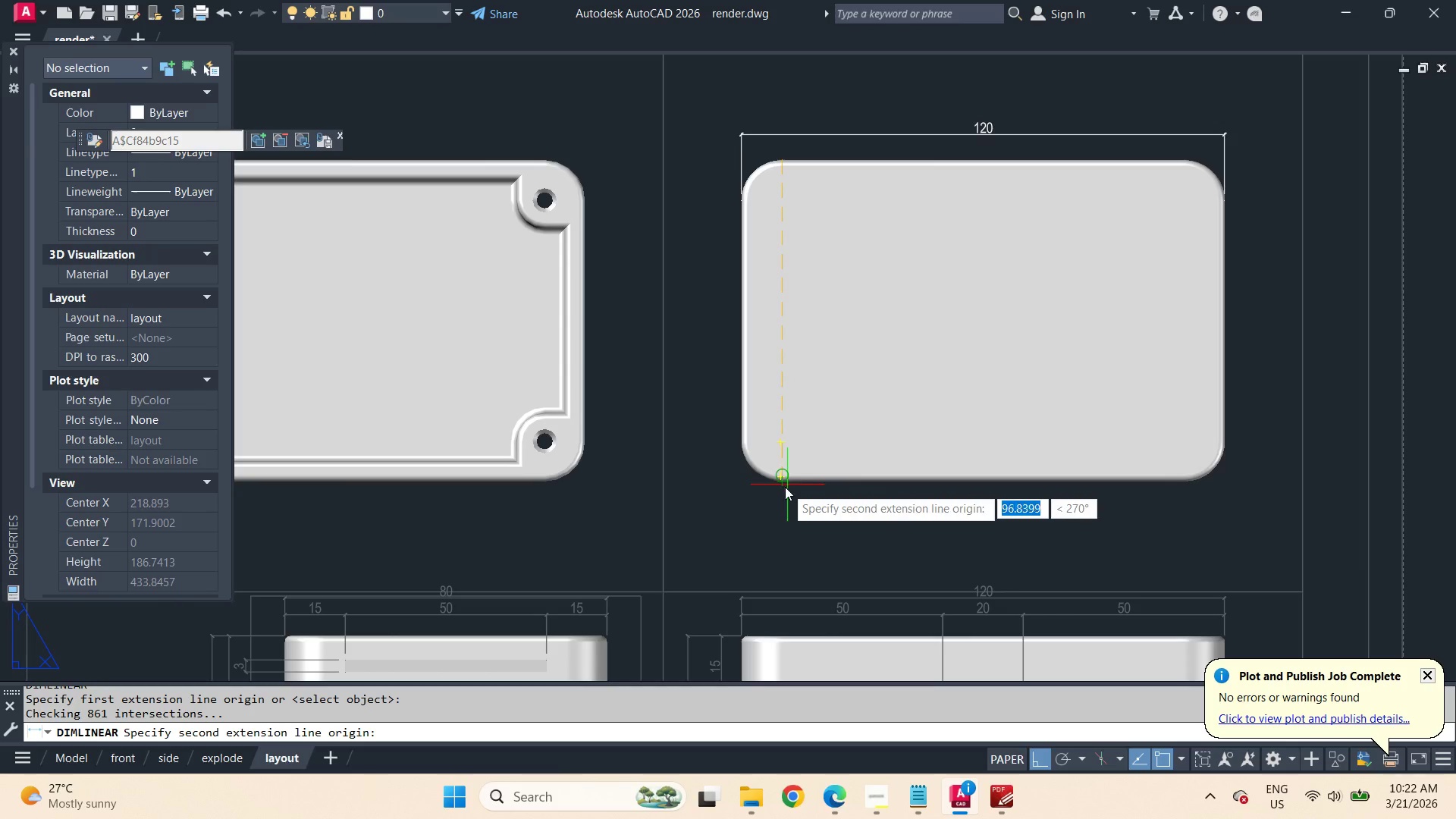 
scroll: coordinate [780, 488], scroll_direction: up, amount: 1.0
 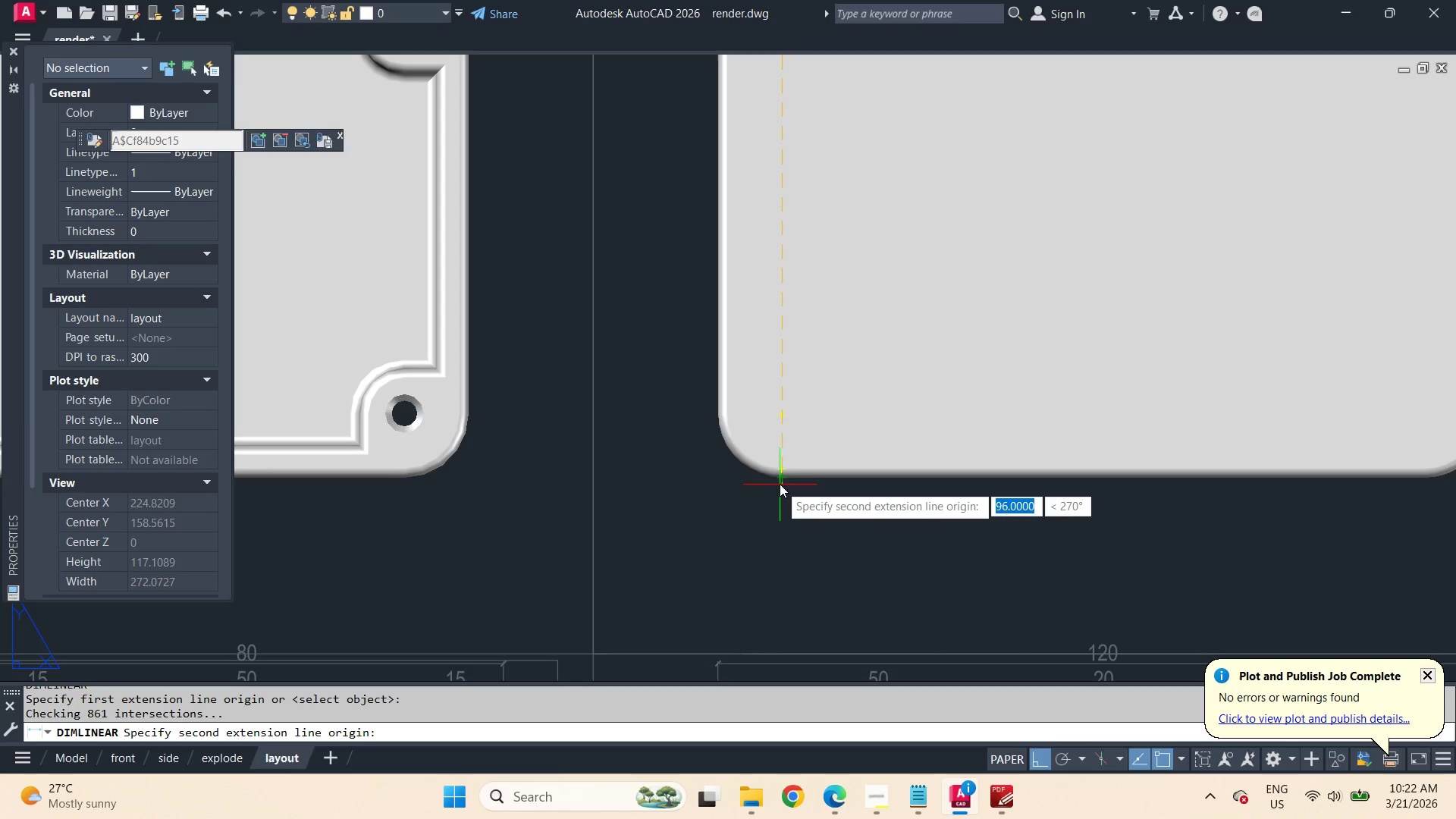 
left_click([780, 484])
 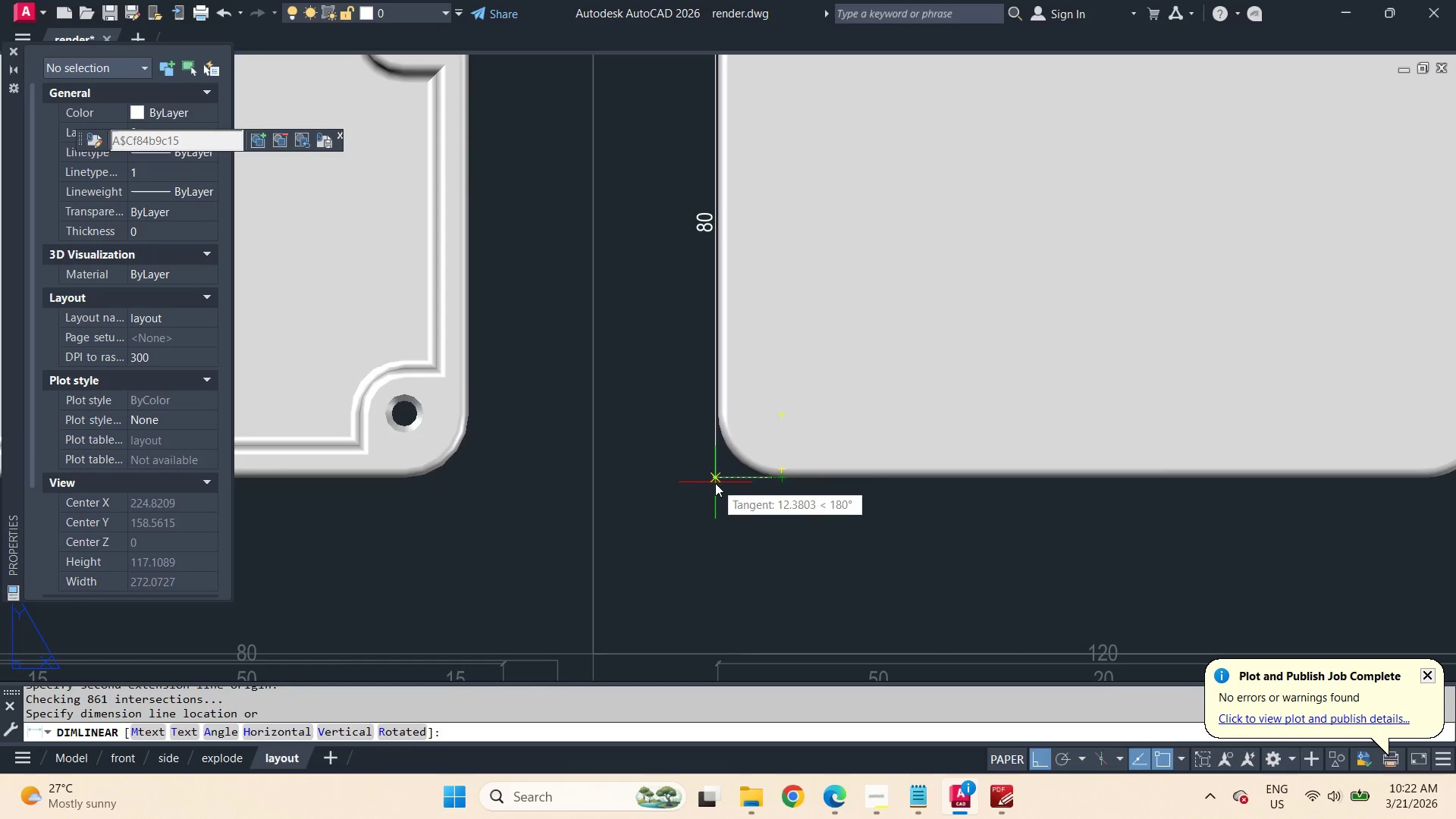 
scroll: coordinate [715, 483], scroll_direction: down, amount: 1.0
 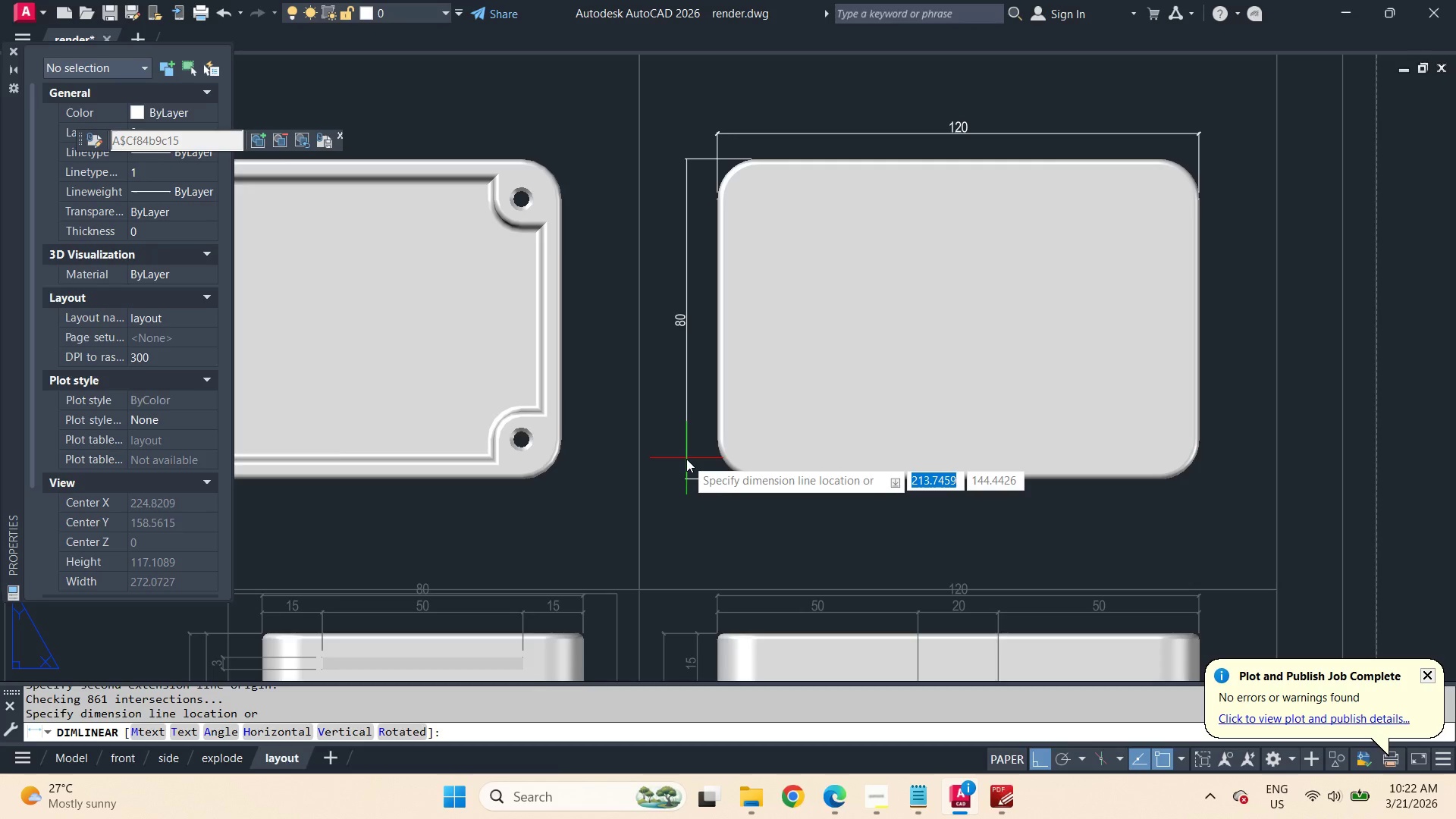 
left_click([686, 459])
 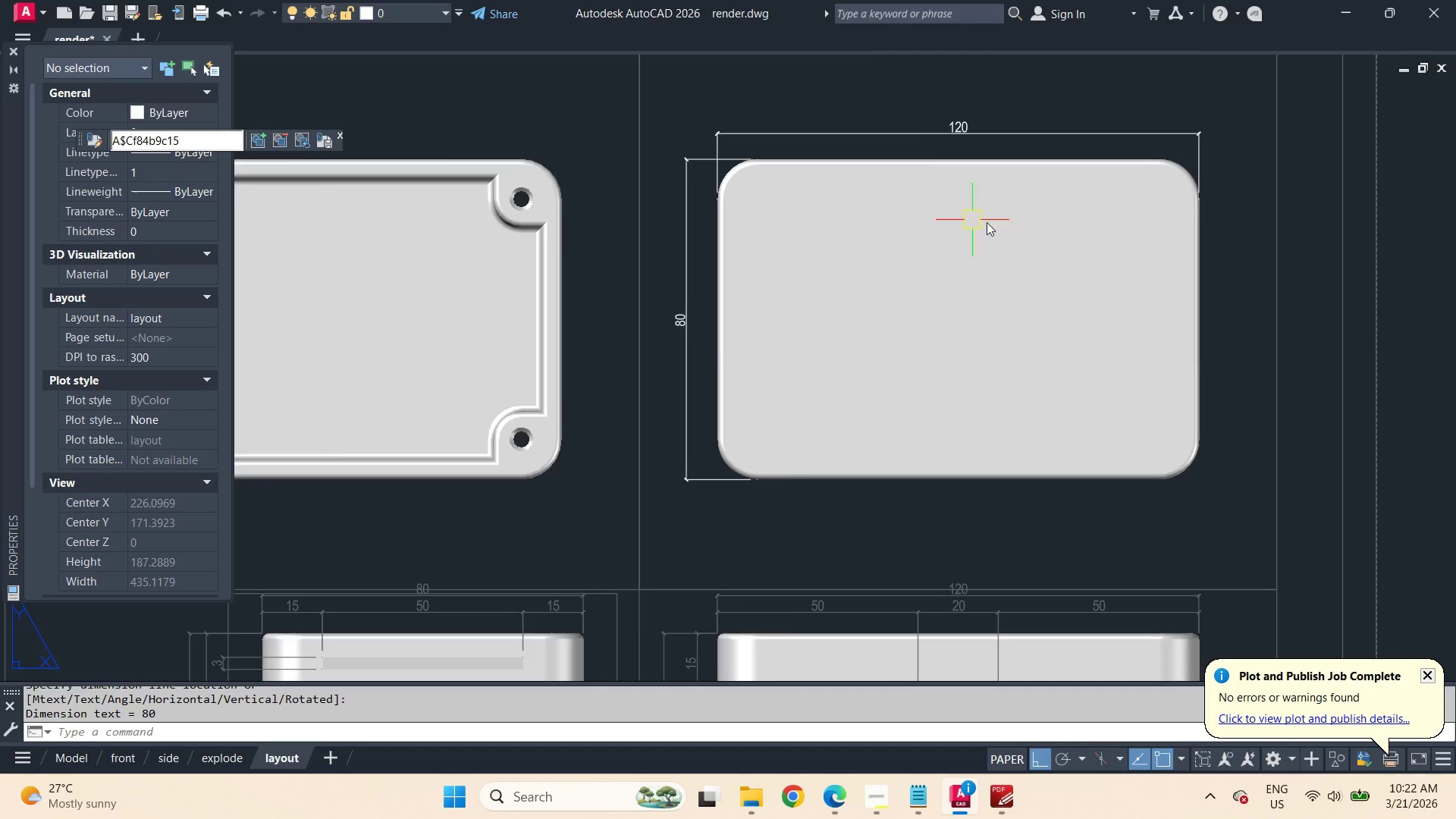 
scroll: coordinate [1081, 242], scroll_direction: down, amount: 1.0
 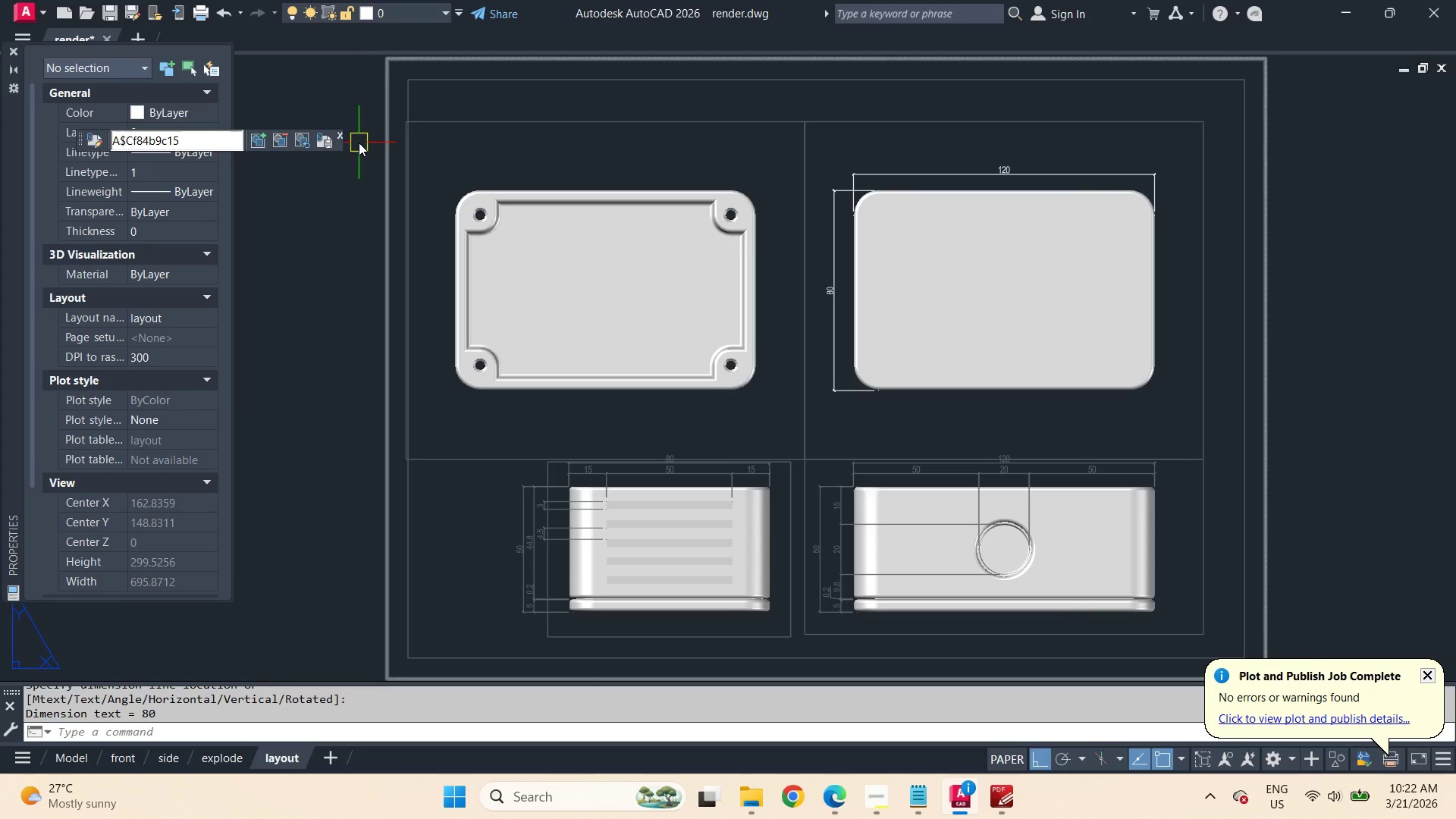 
left_click([328, 138])
 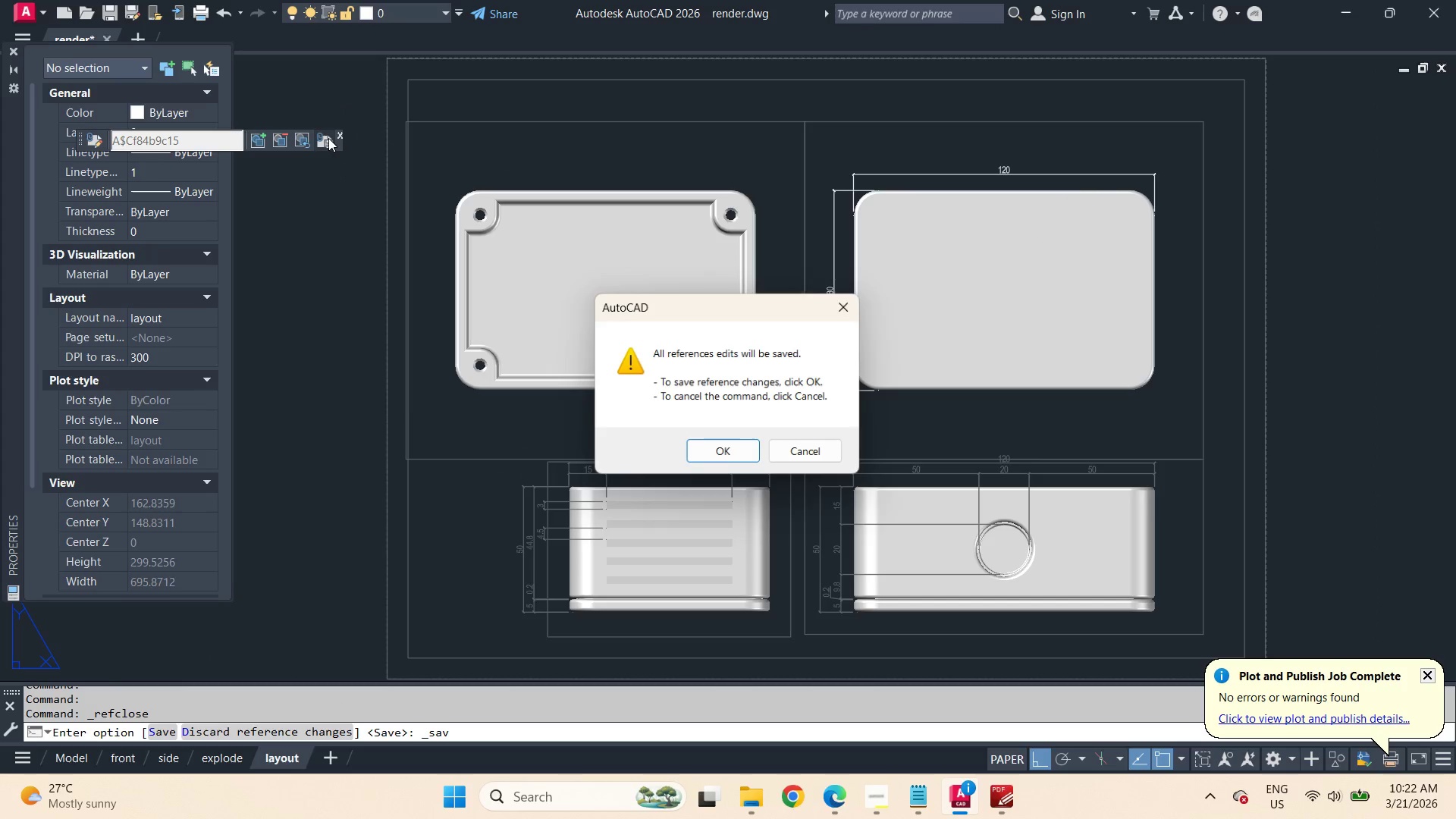 
key(Space)
 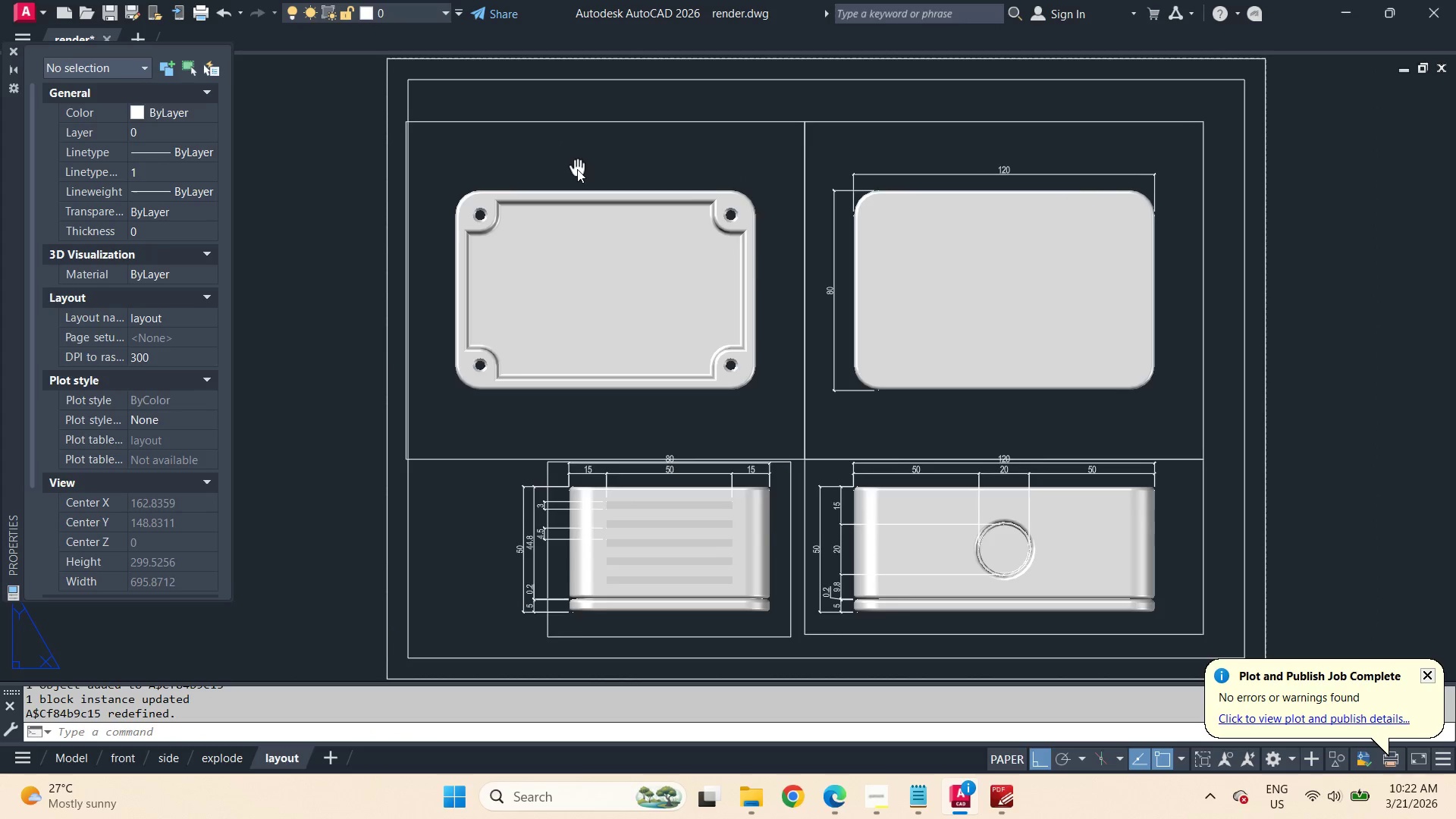 
scroll: coordinate [701, 186], scroll_direction: up, amount: 1.0
 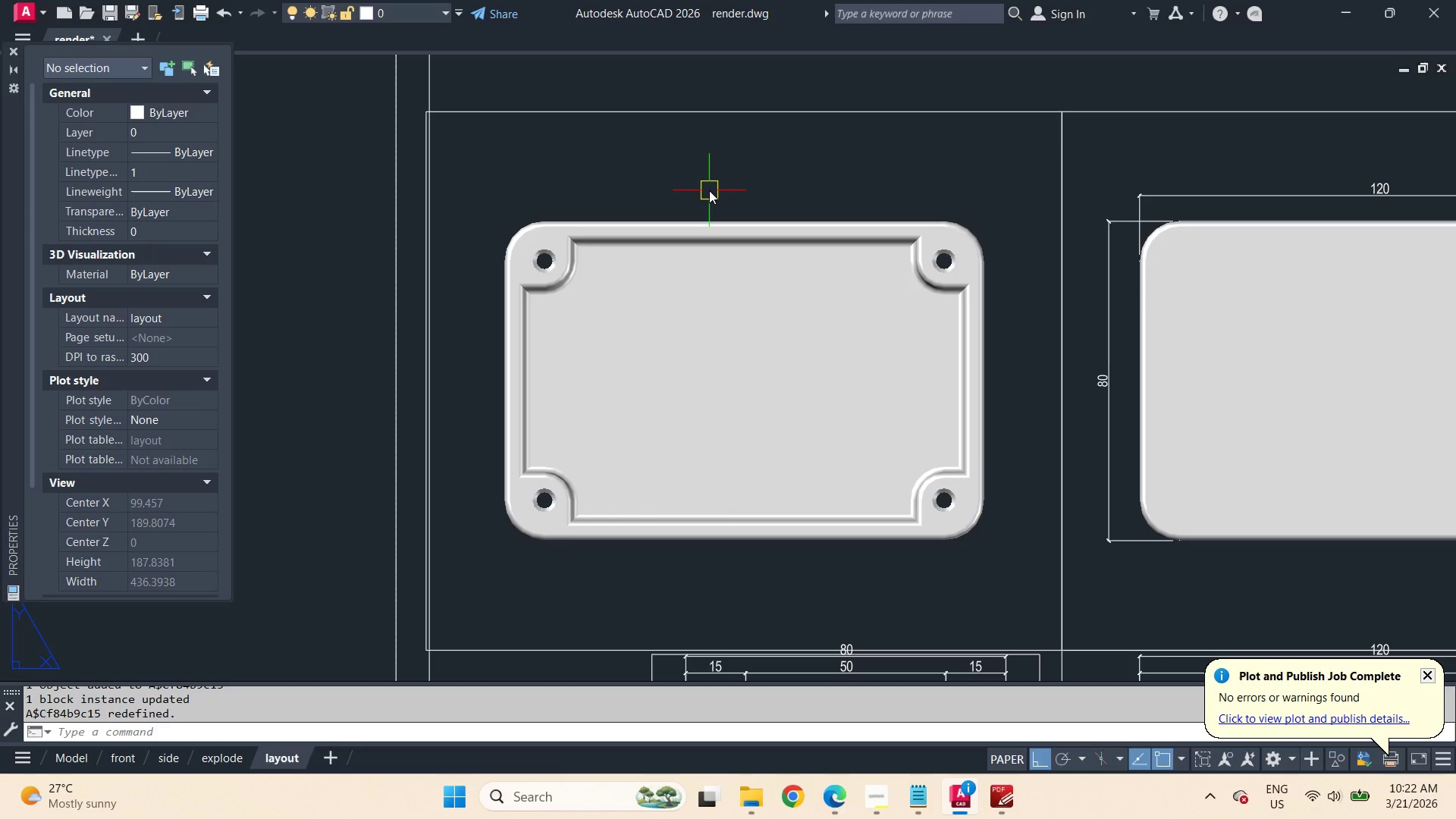 
type(dli )
 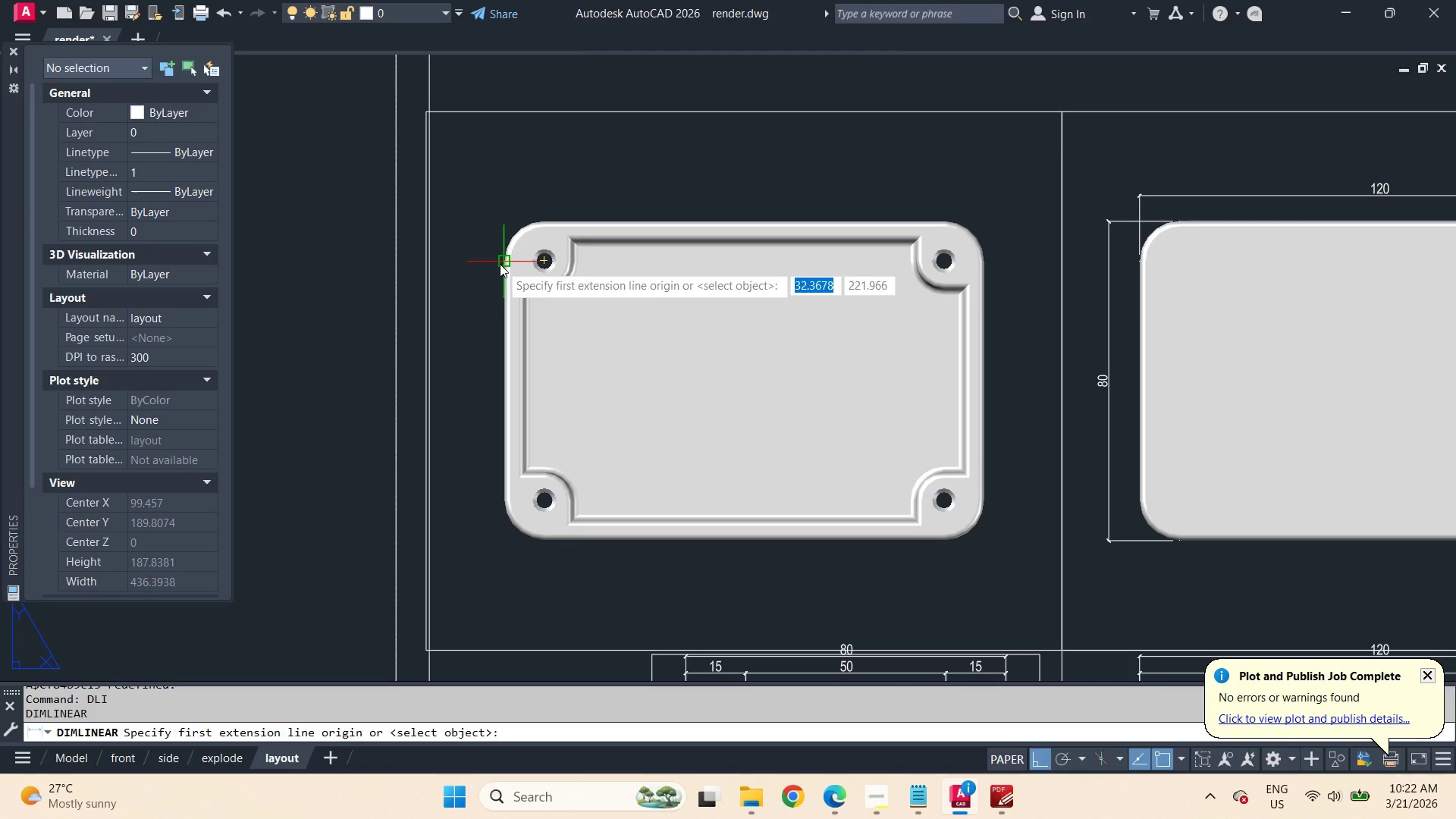 
left_click_drag(start_coordinate=[500, 264], to_coordinate=[505, 264])
 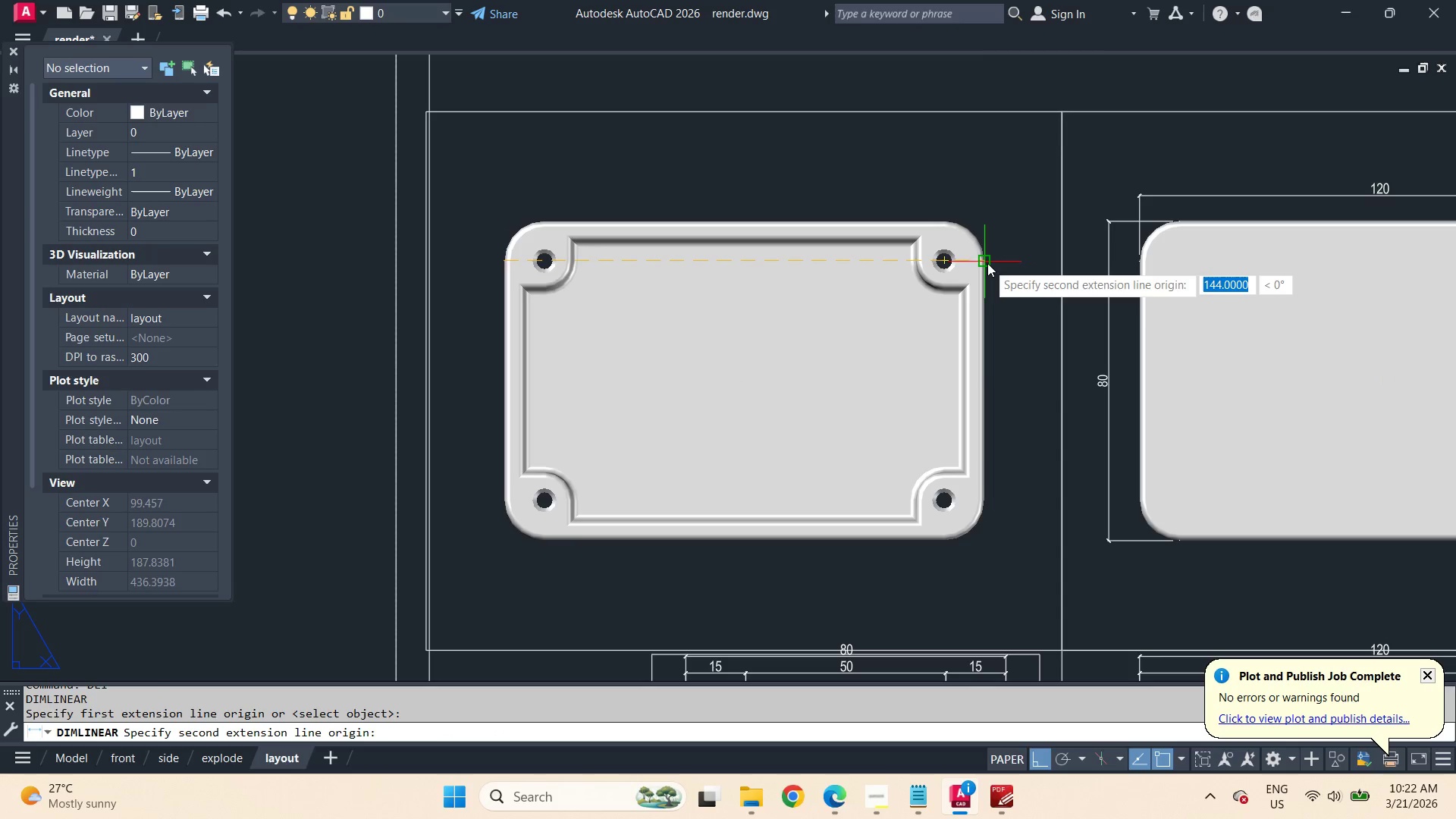 
left_click([987, 263])
 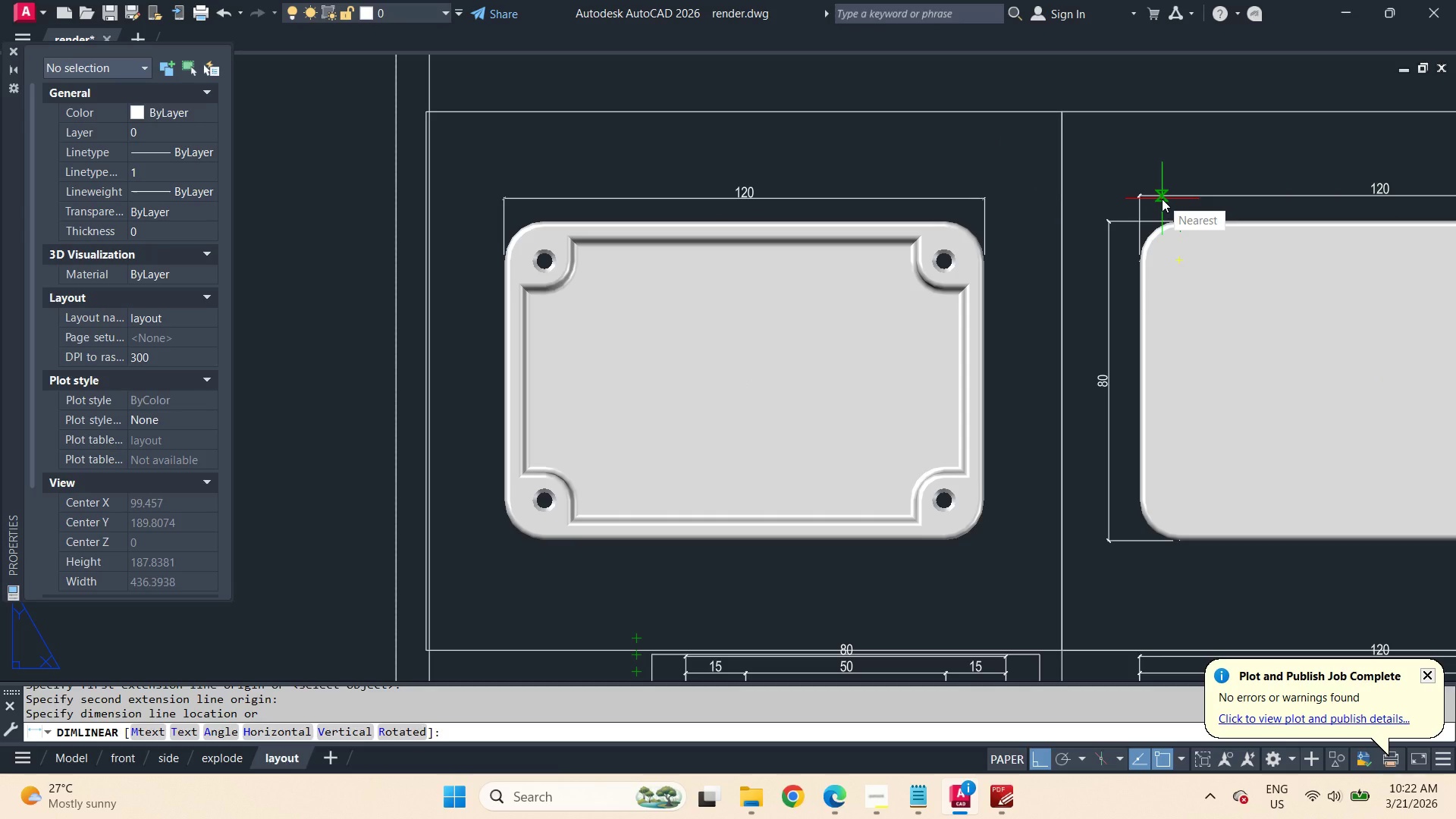 
wait(16.38)
 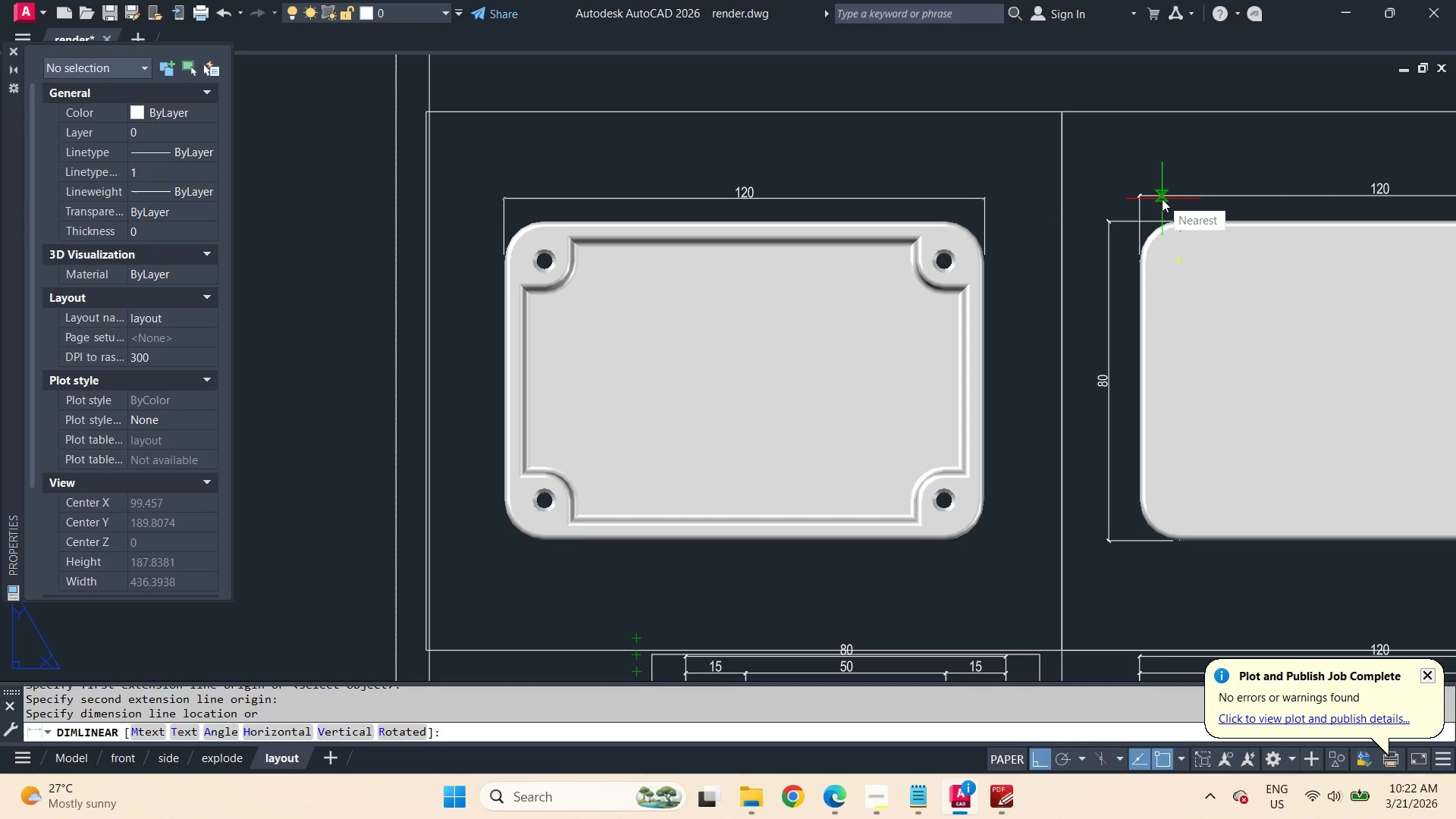 
left_click([1017, 162])
 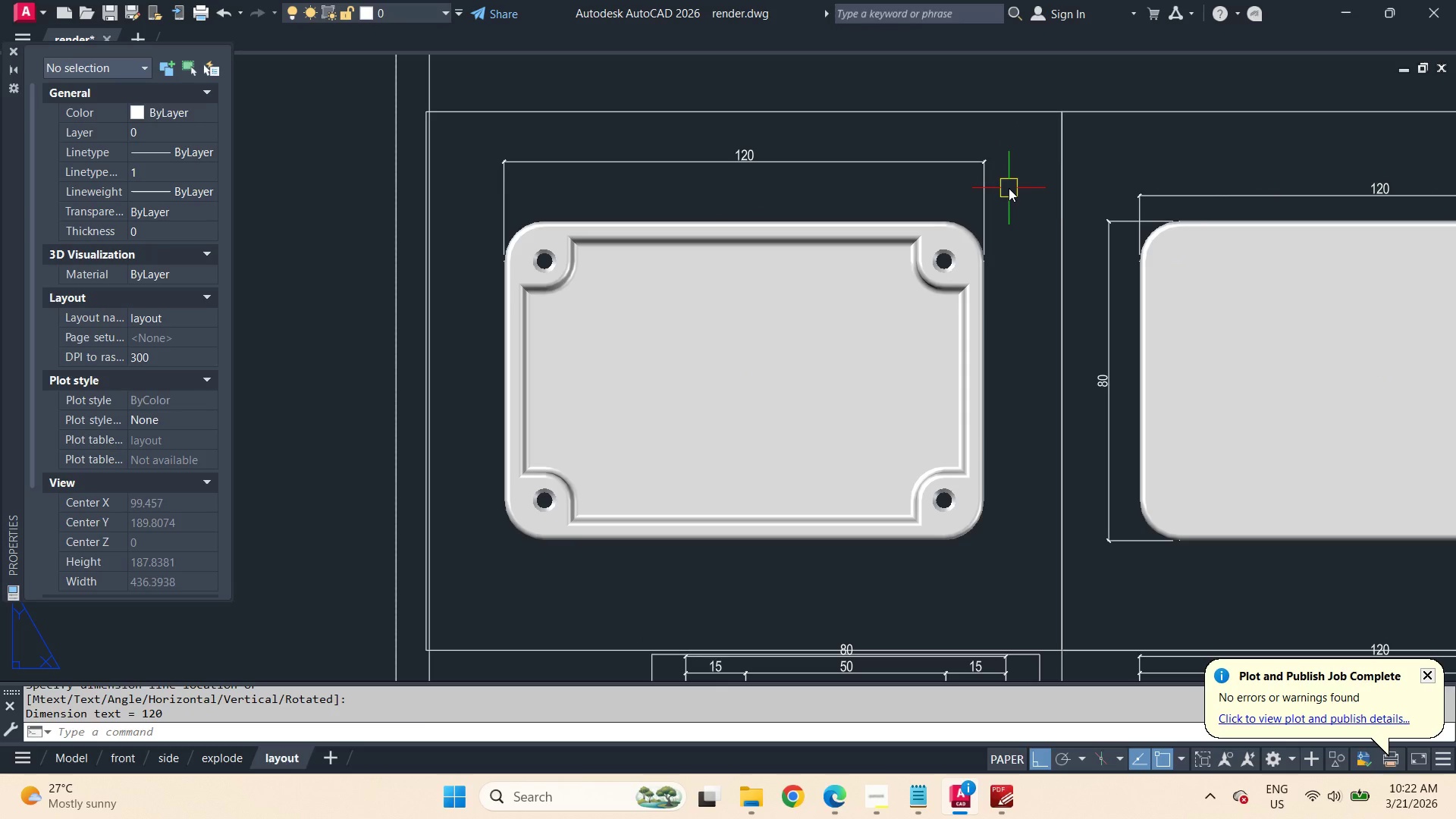 
type(dba )
 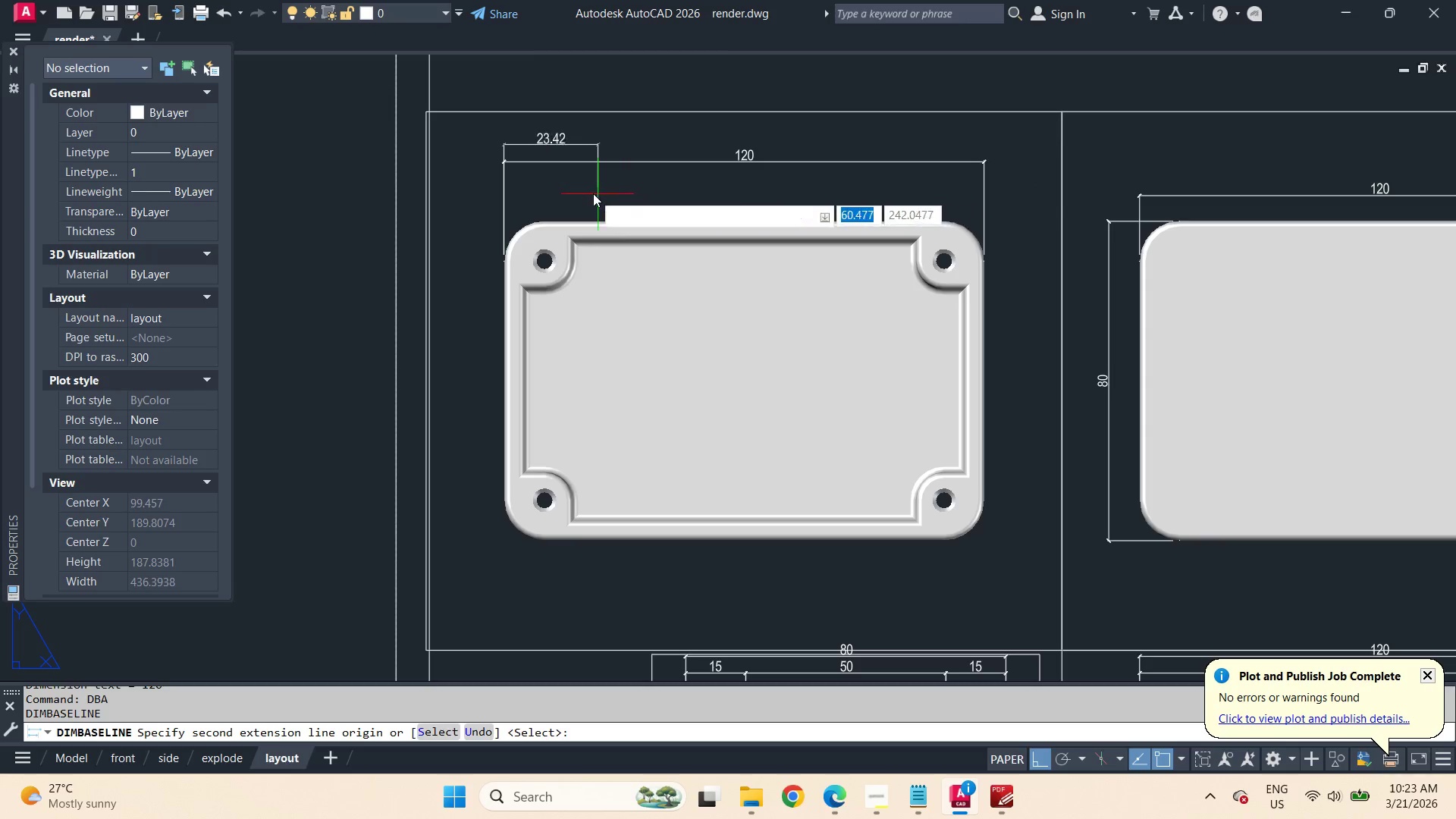 
type(  dli ce)
 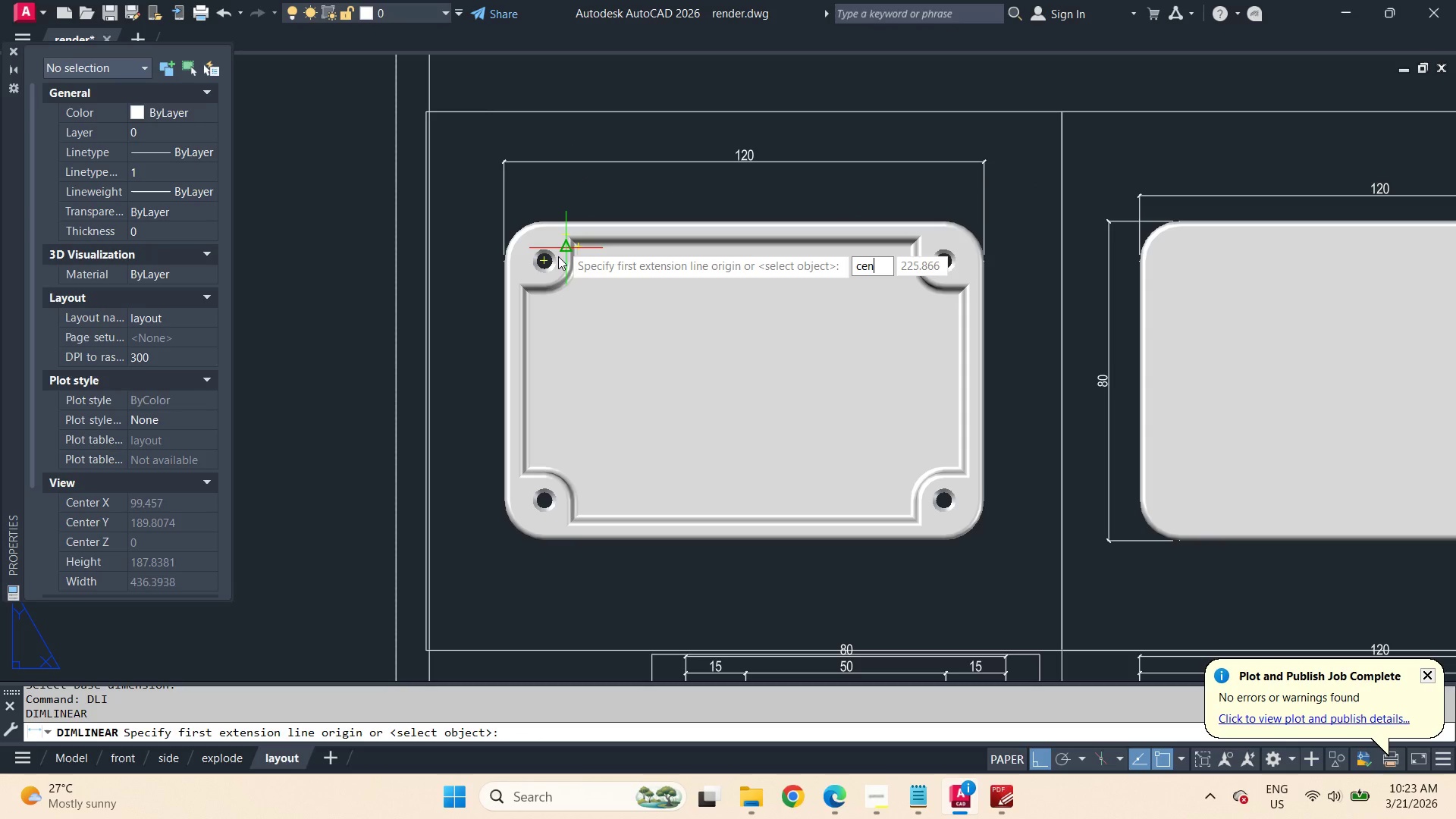 
key(N)
 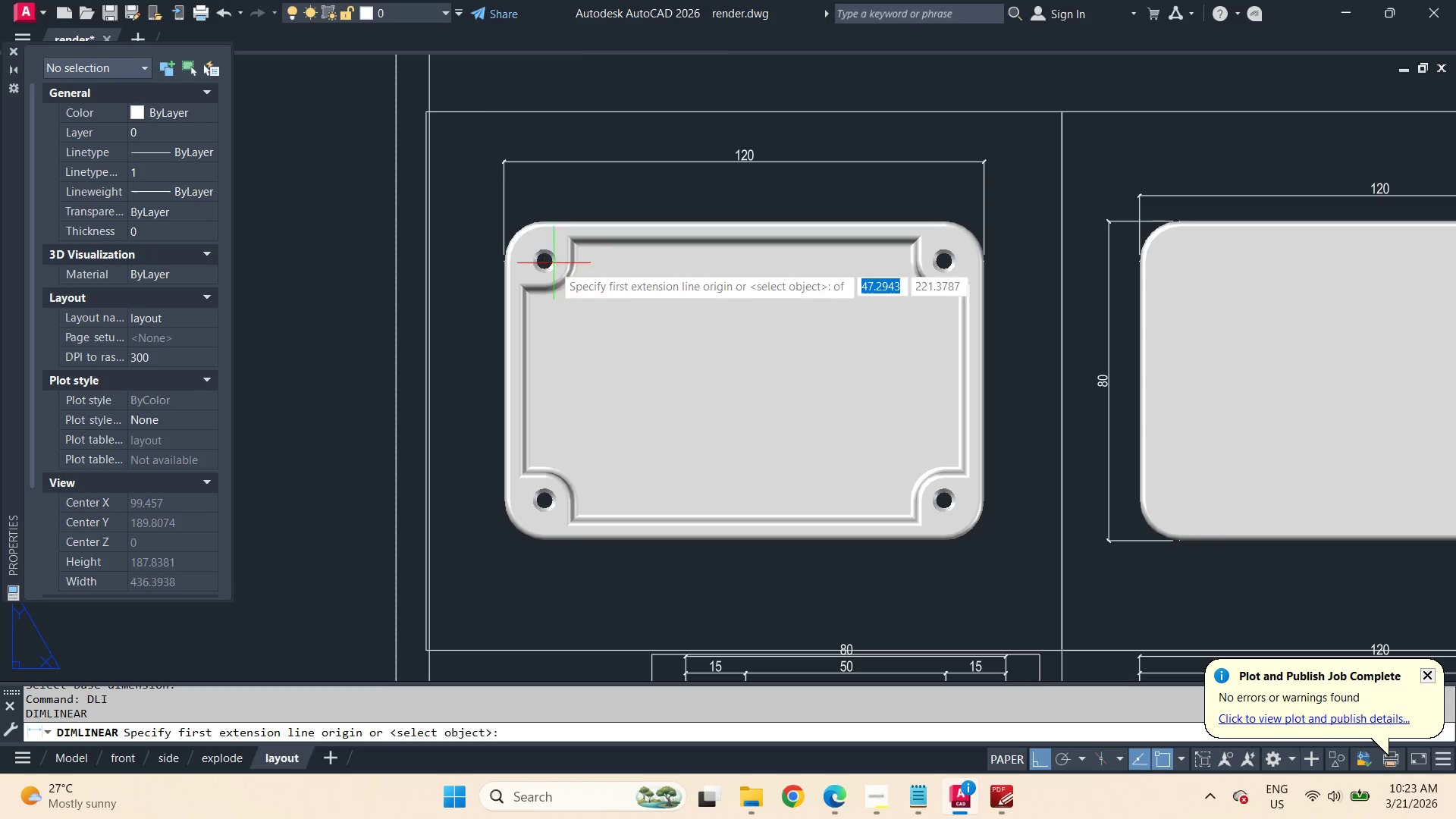 
key(Space)
 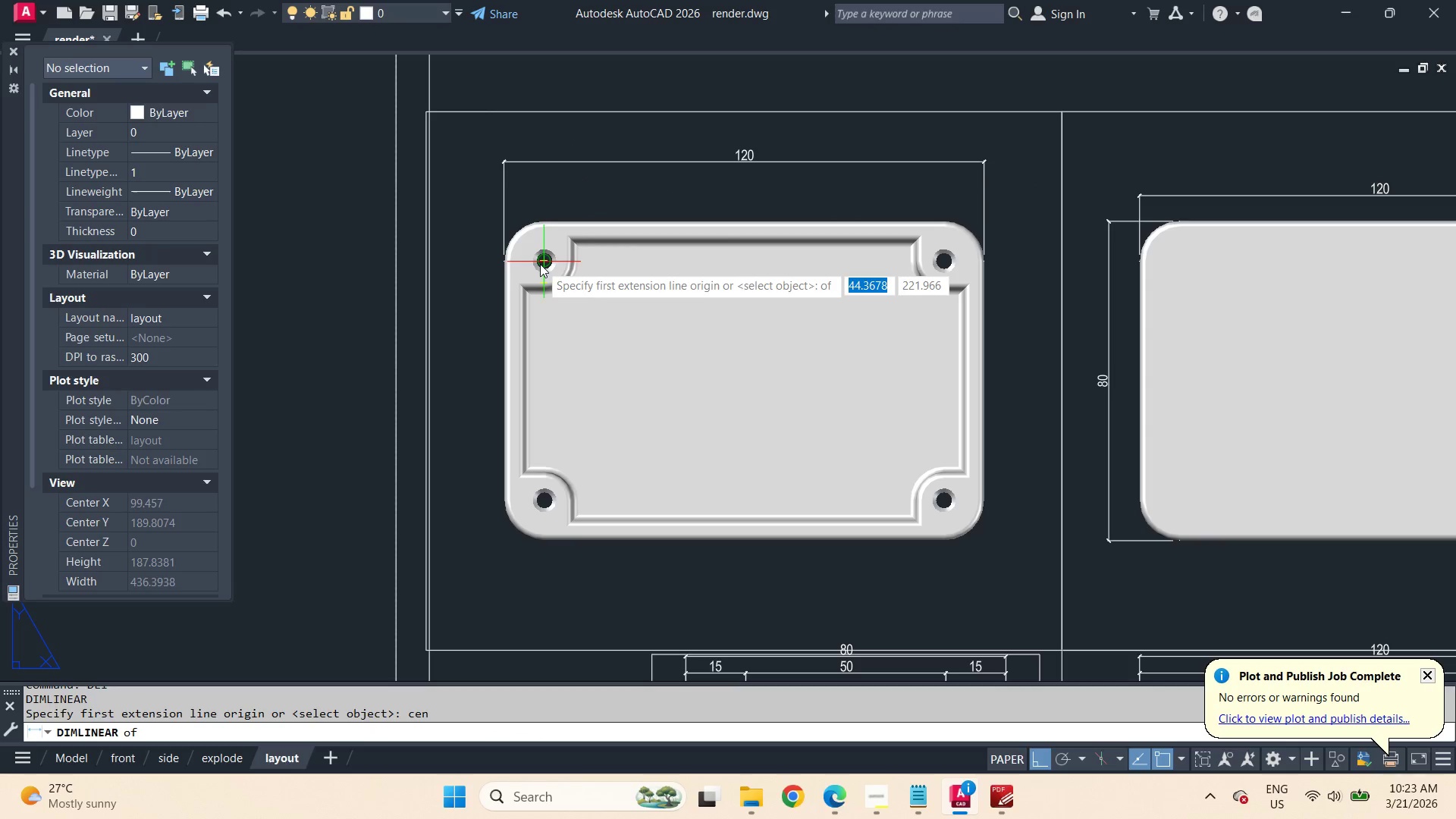 
left_click_drag(start_coordinate=[540, 263], to_coordinate=[554, 262])
 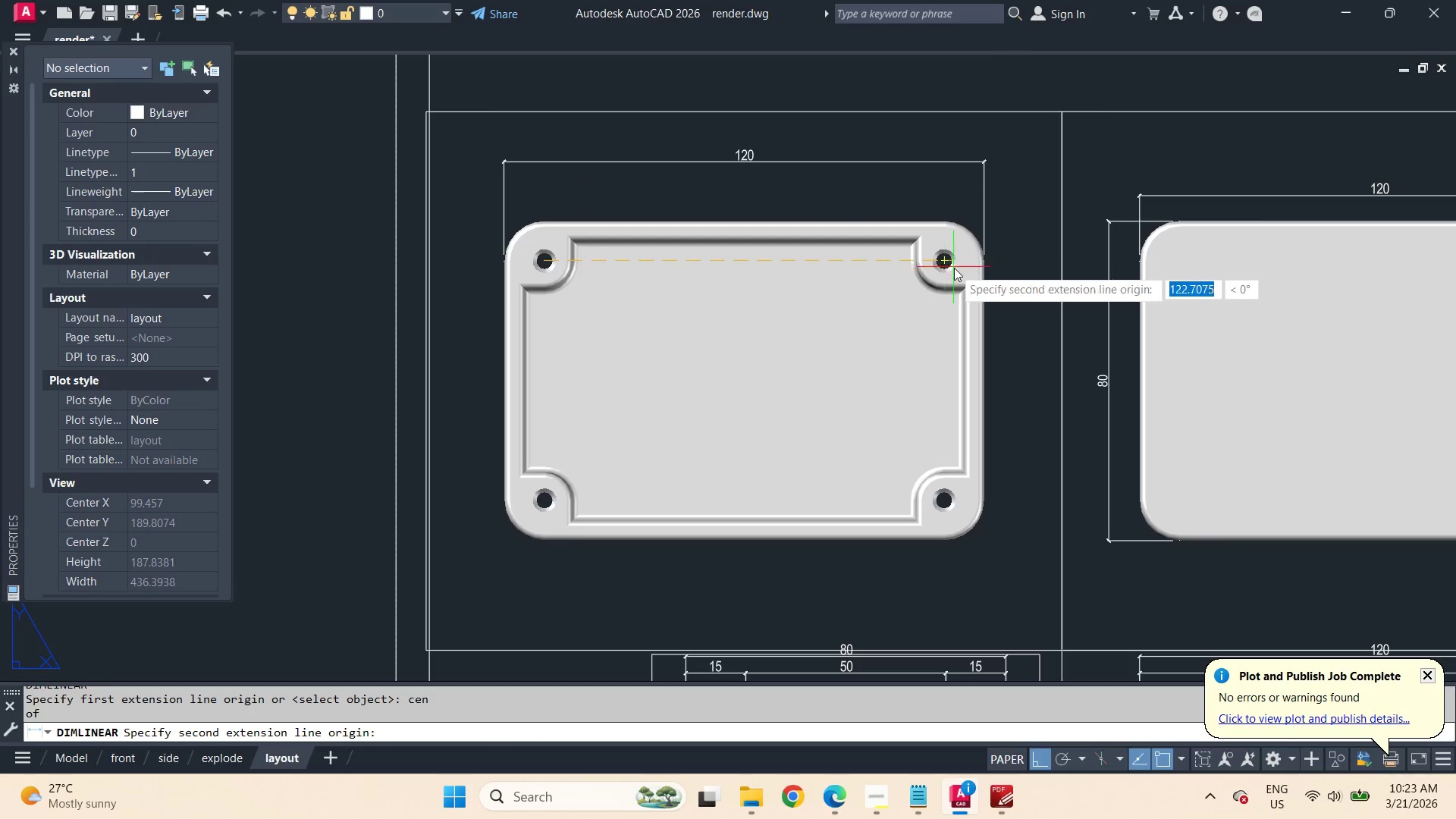 
type(cen )
 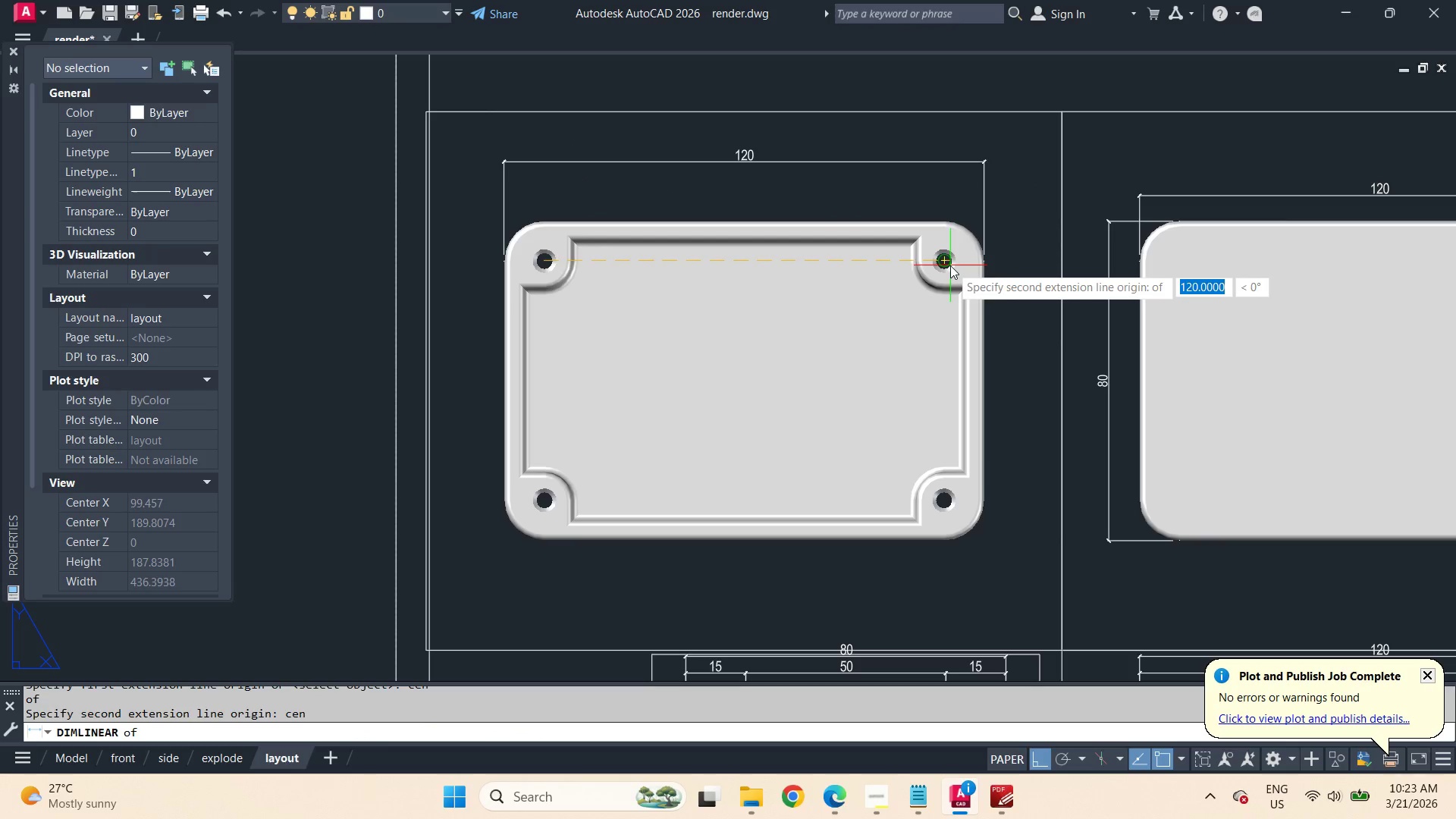 
left_click_drag(start_coordinate=[950, 265], to_coordinate=[946, 253])
 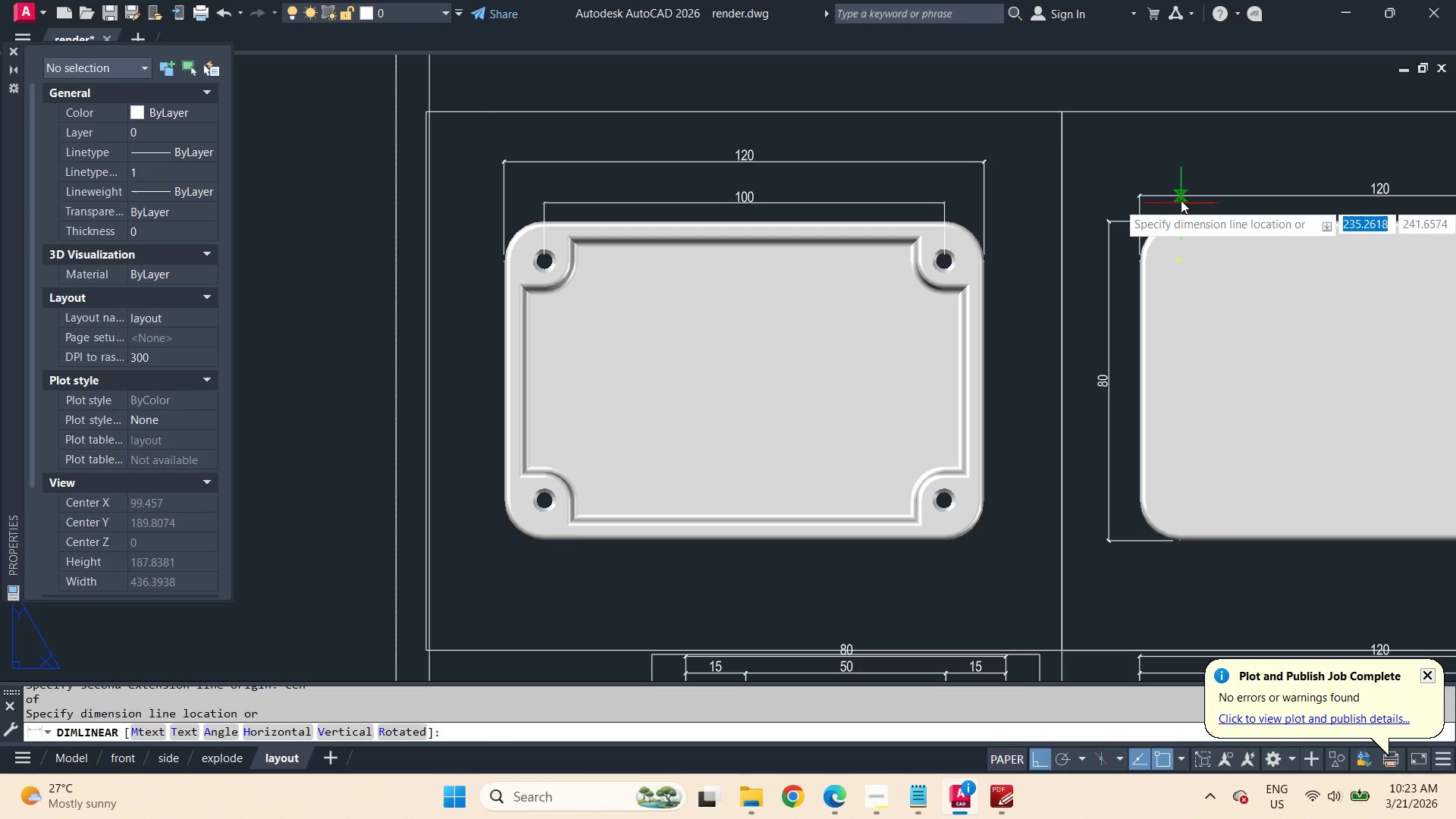 
left_click([1180, 197])
 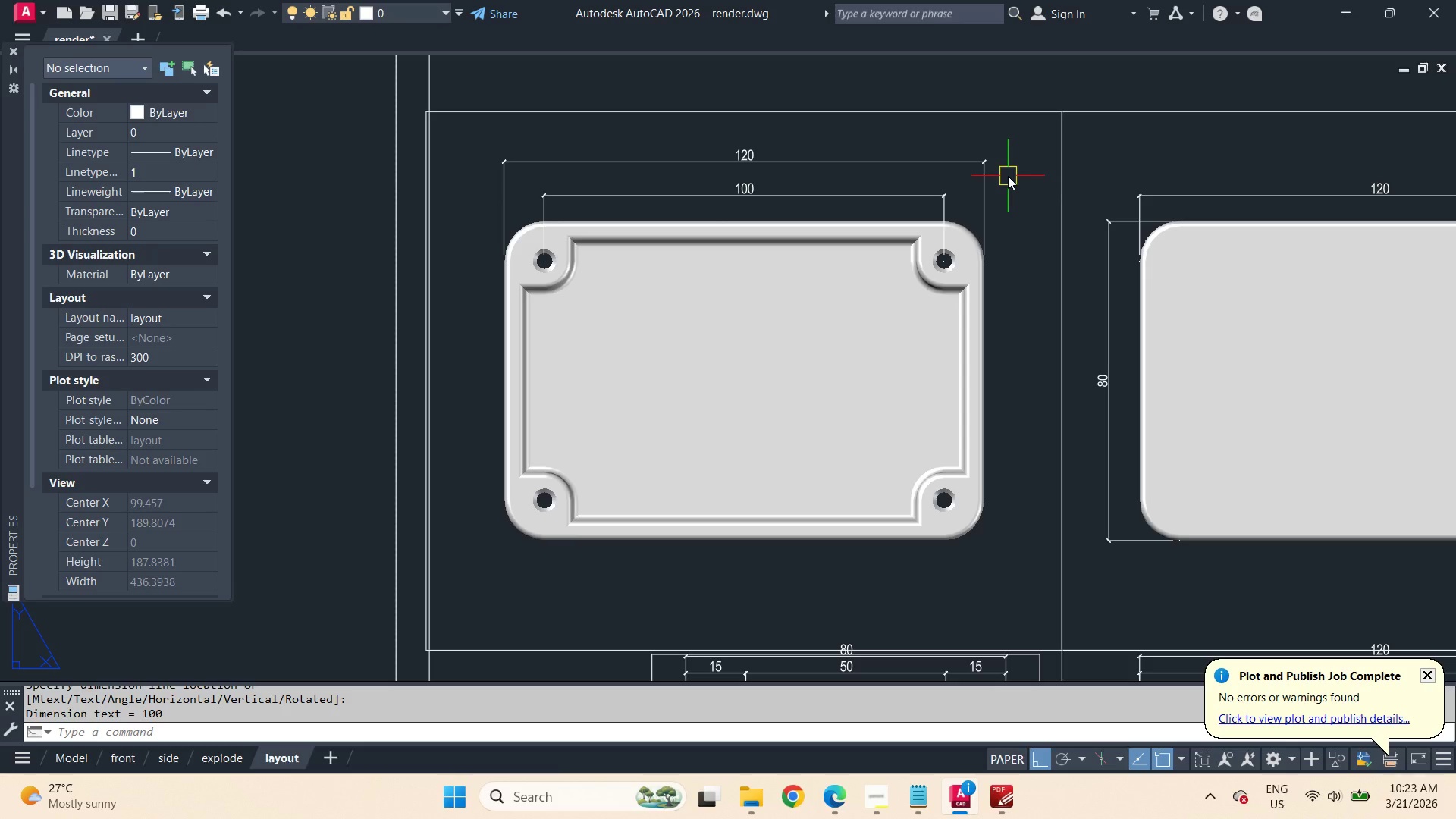 
type(dba )
 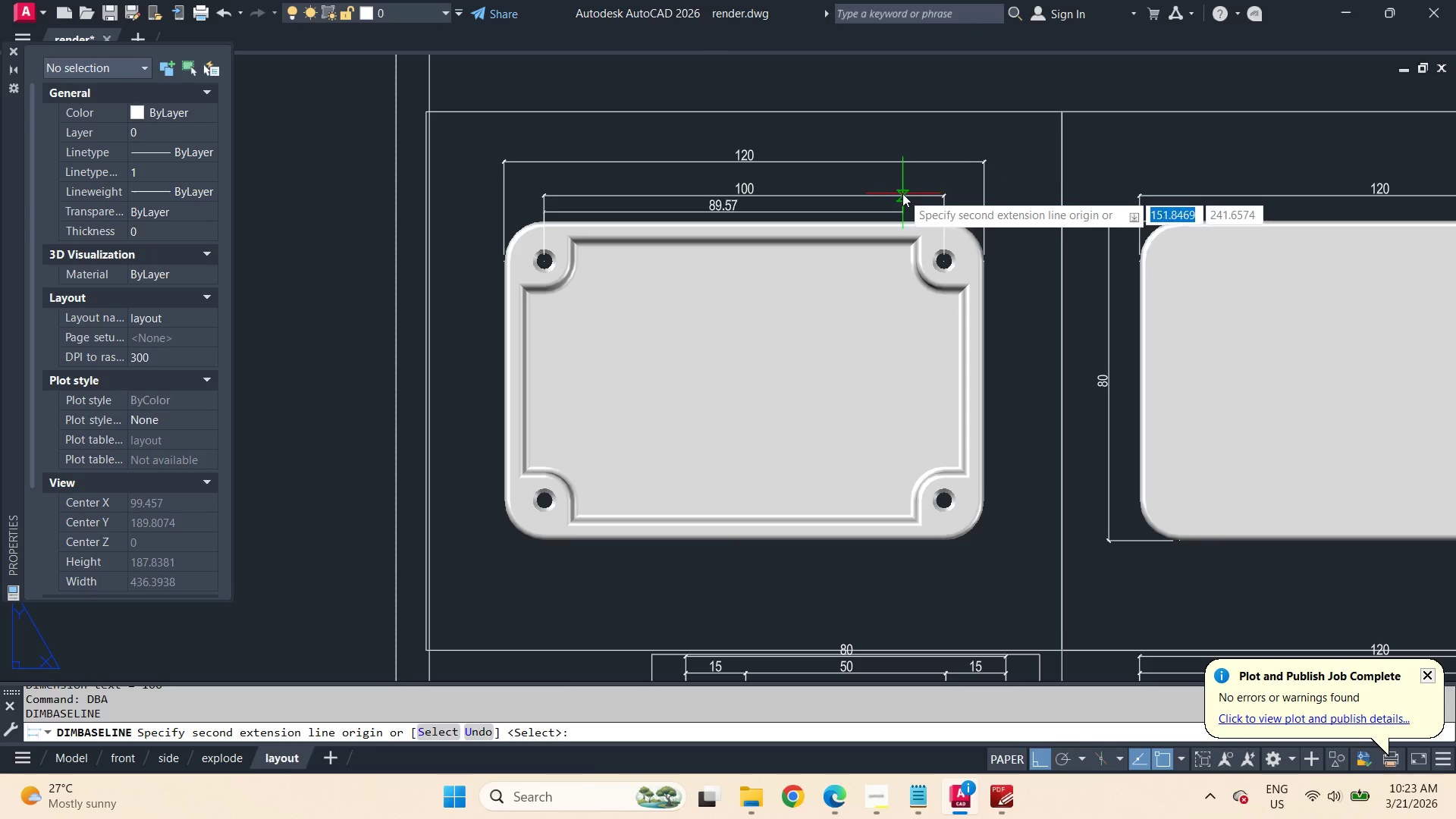 
key(Space)
 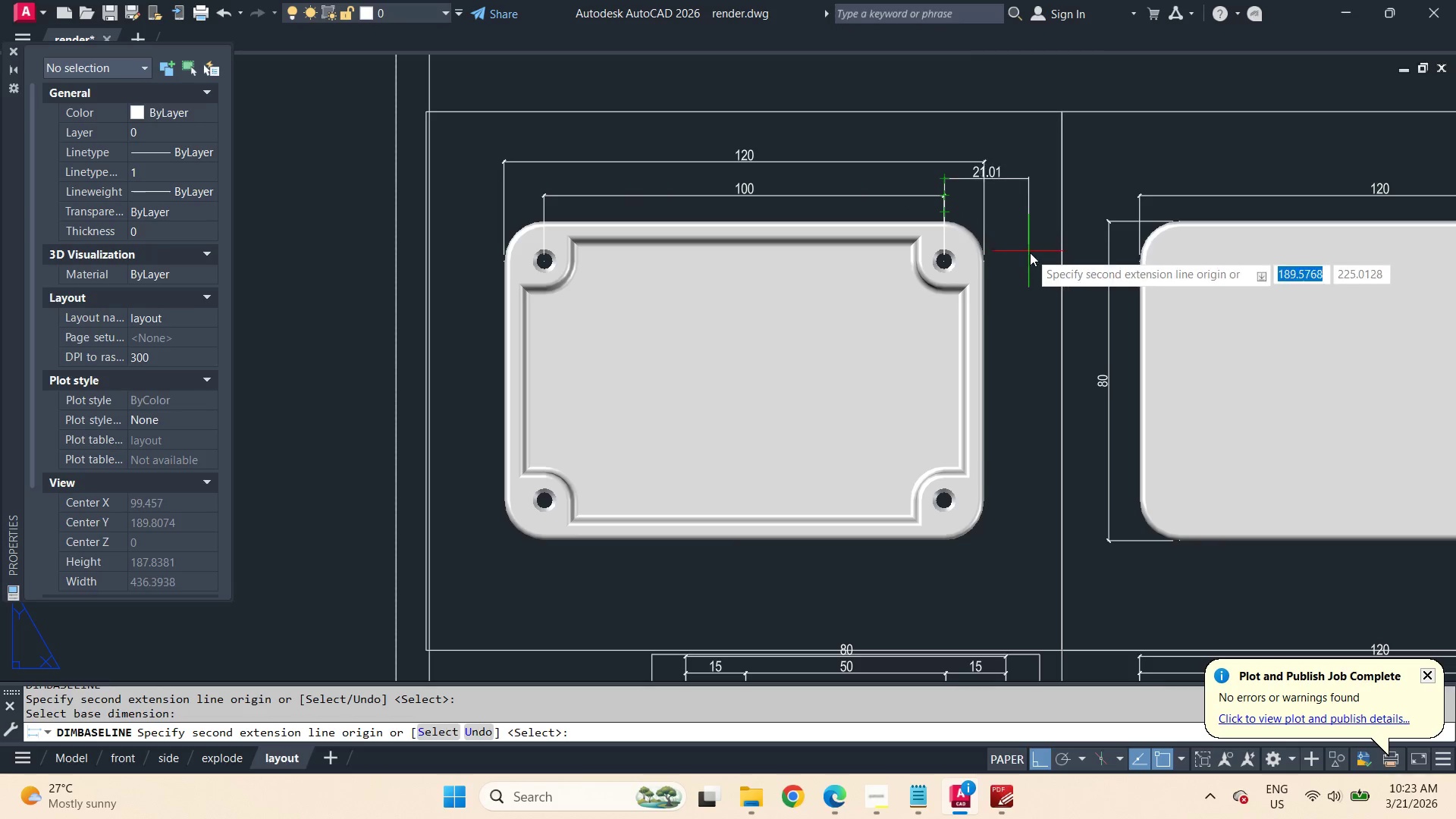 
left_click([1031, 255])
 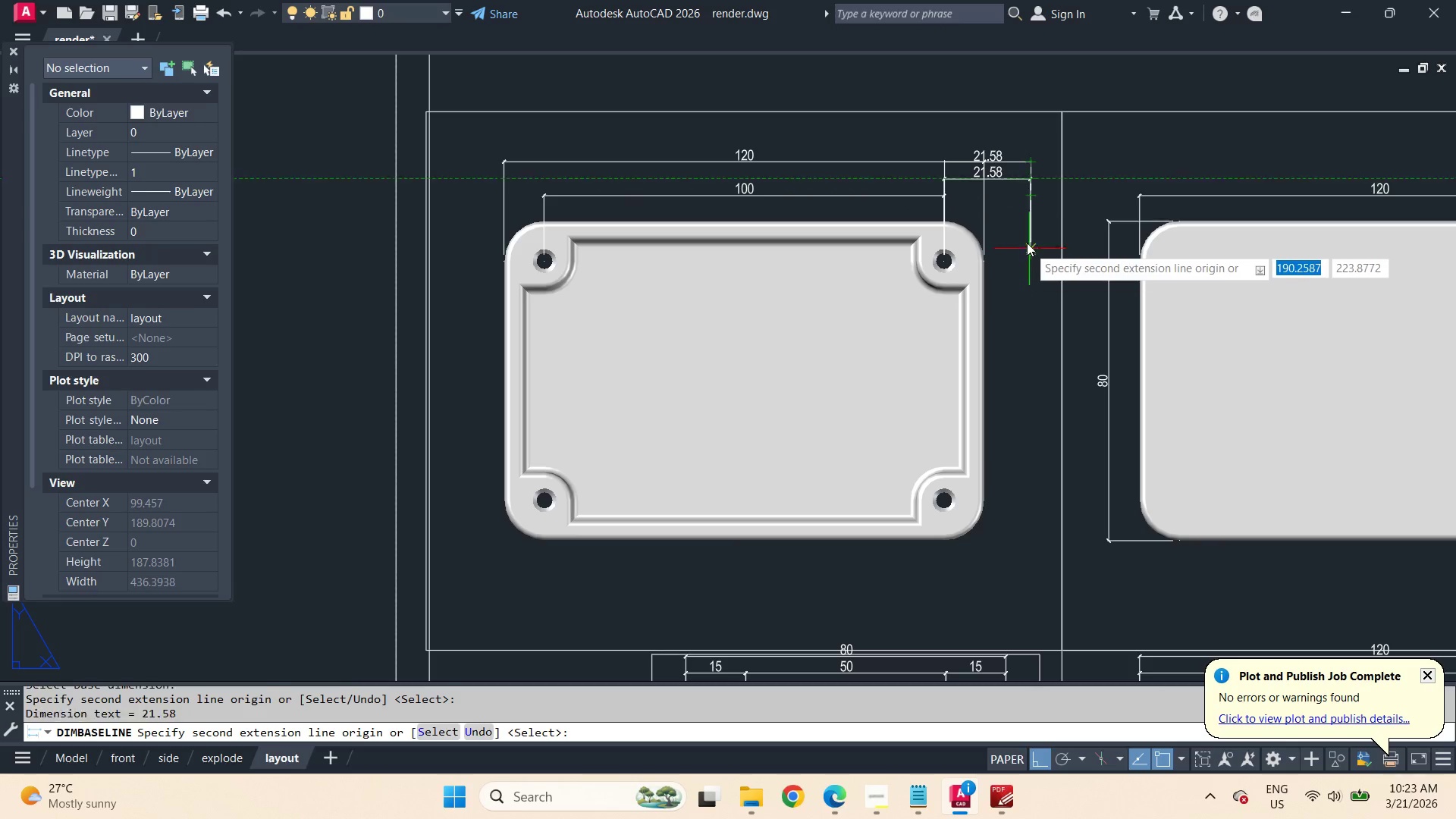 
key(Space)
 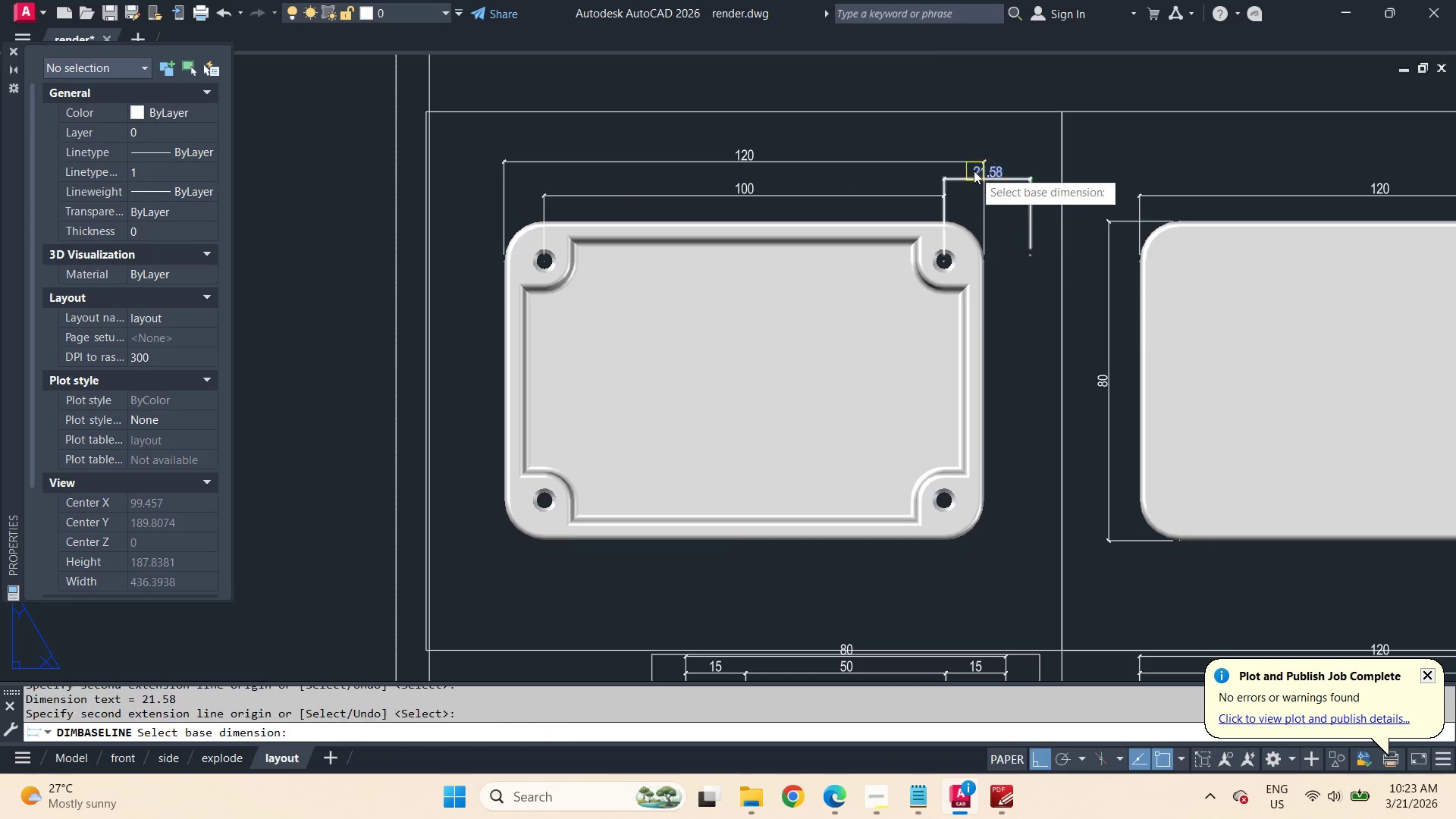 
key(Space)
 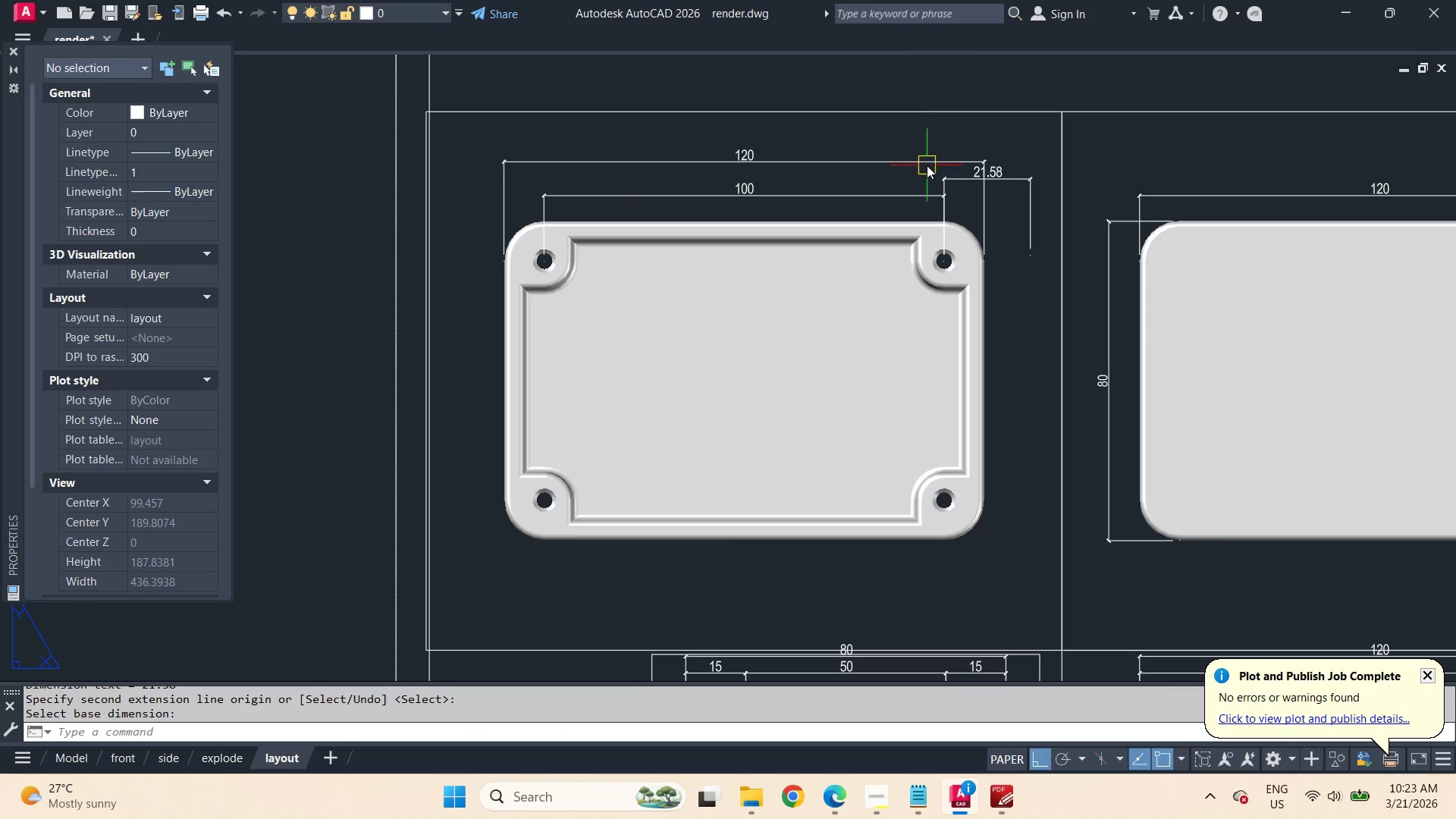 
left_click([927, 165])
 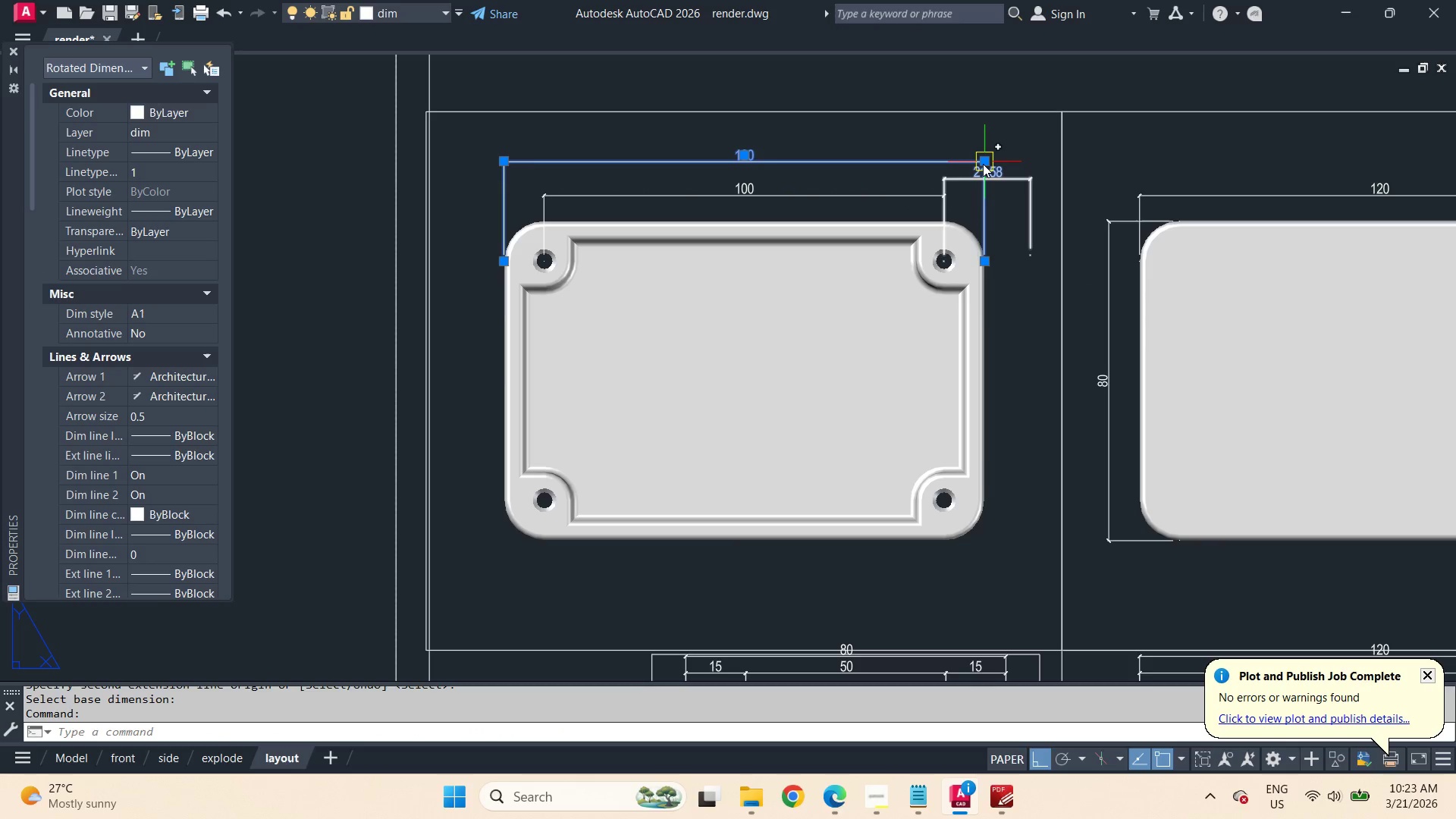 
left_click([982, 164])
 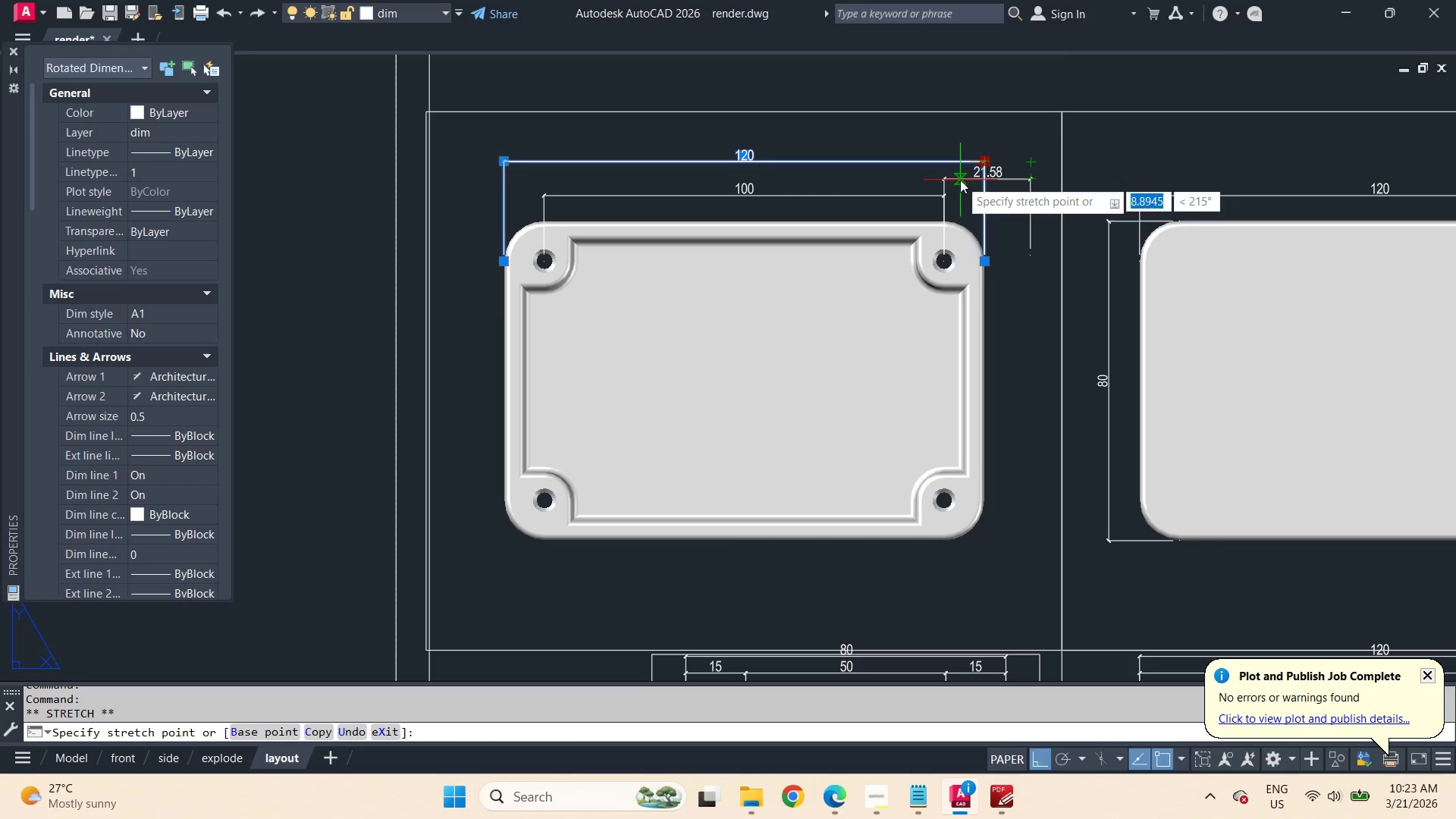 
key(Escape)
 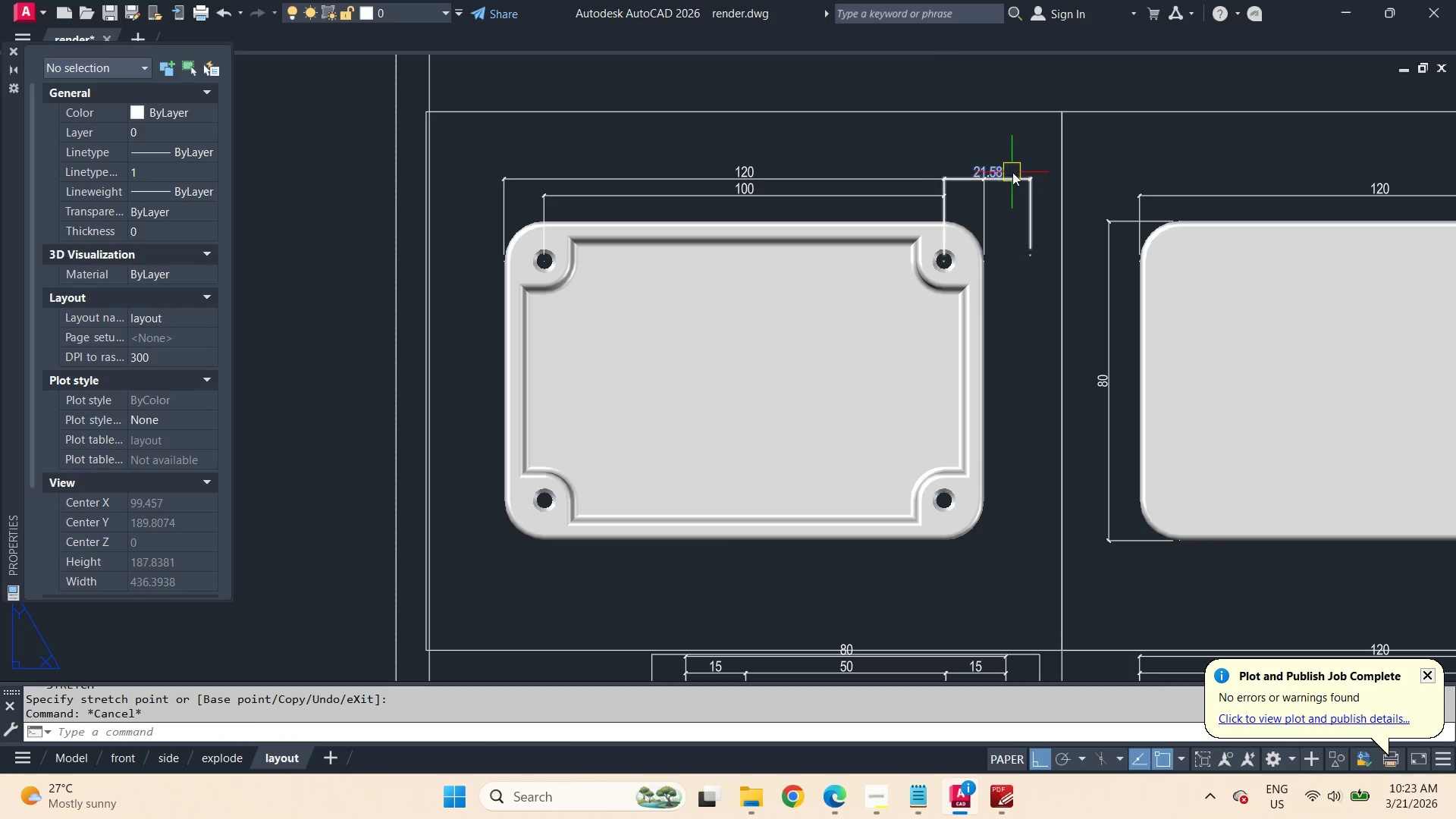 
left_click([1012, 171])
 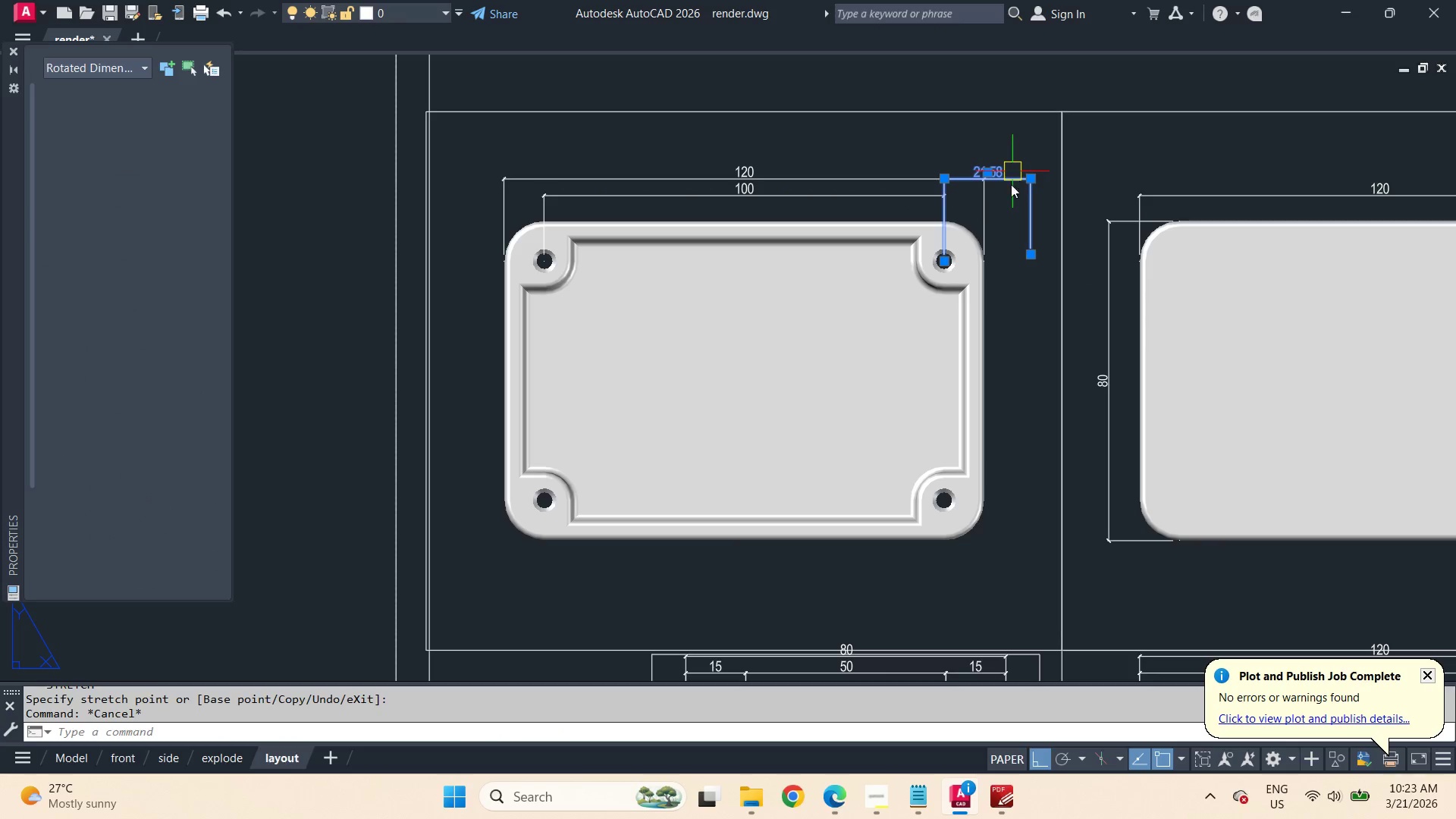 
type(e dli )
 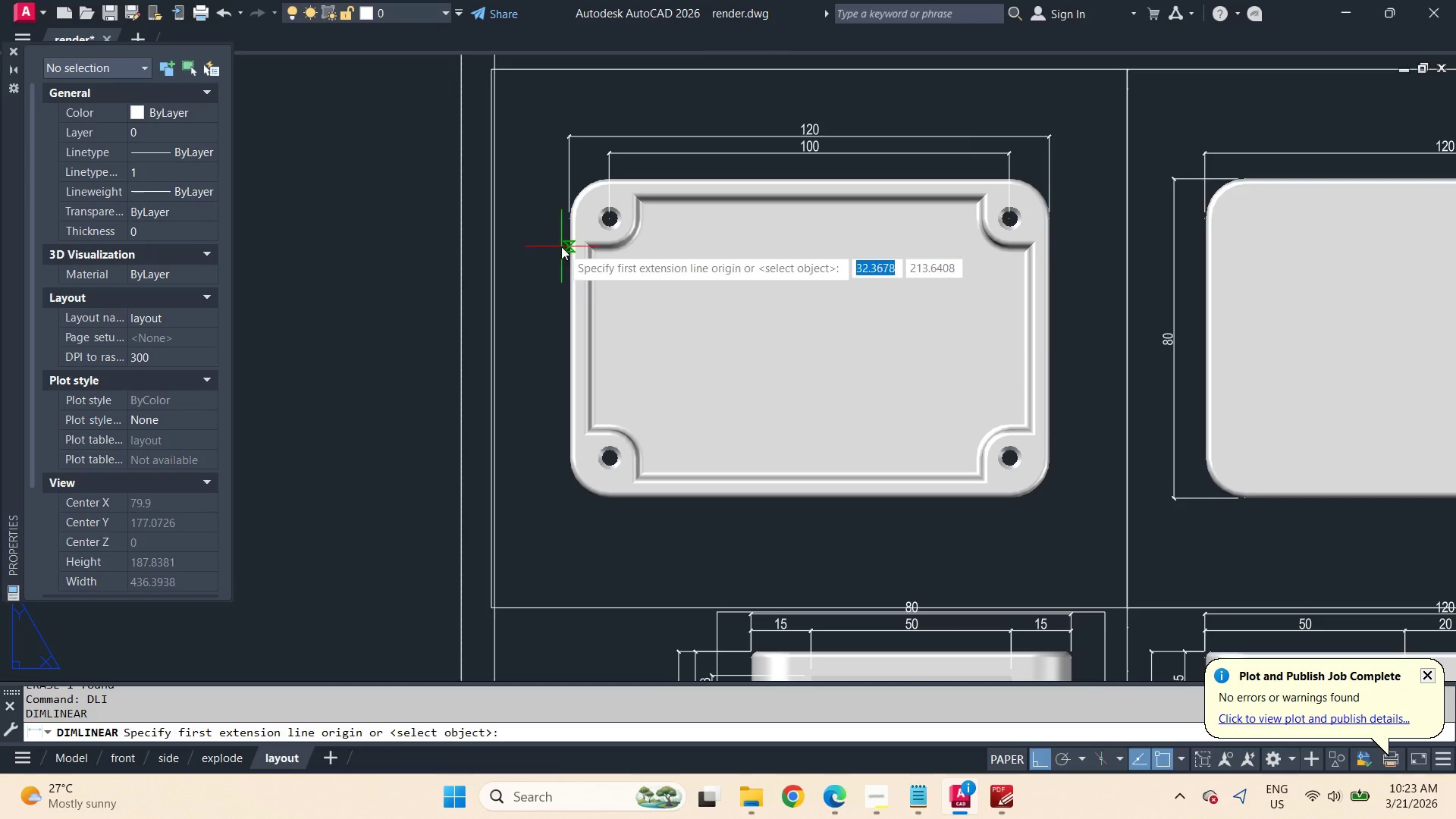 
scroll: coordinate [561, 246], scroll_direction: up, amount: 1.0
 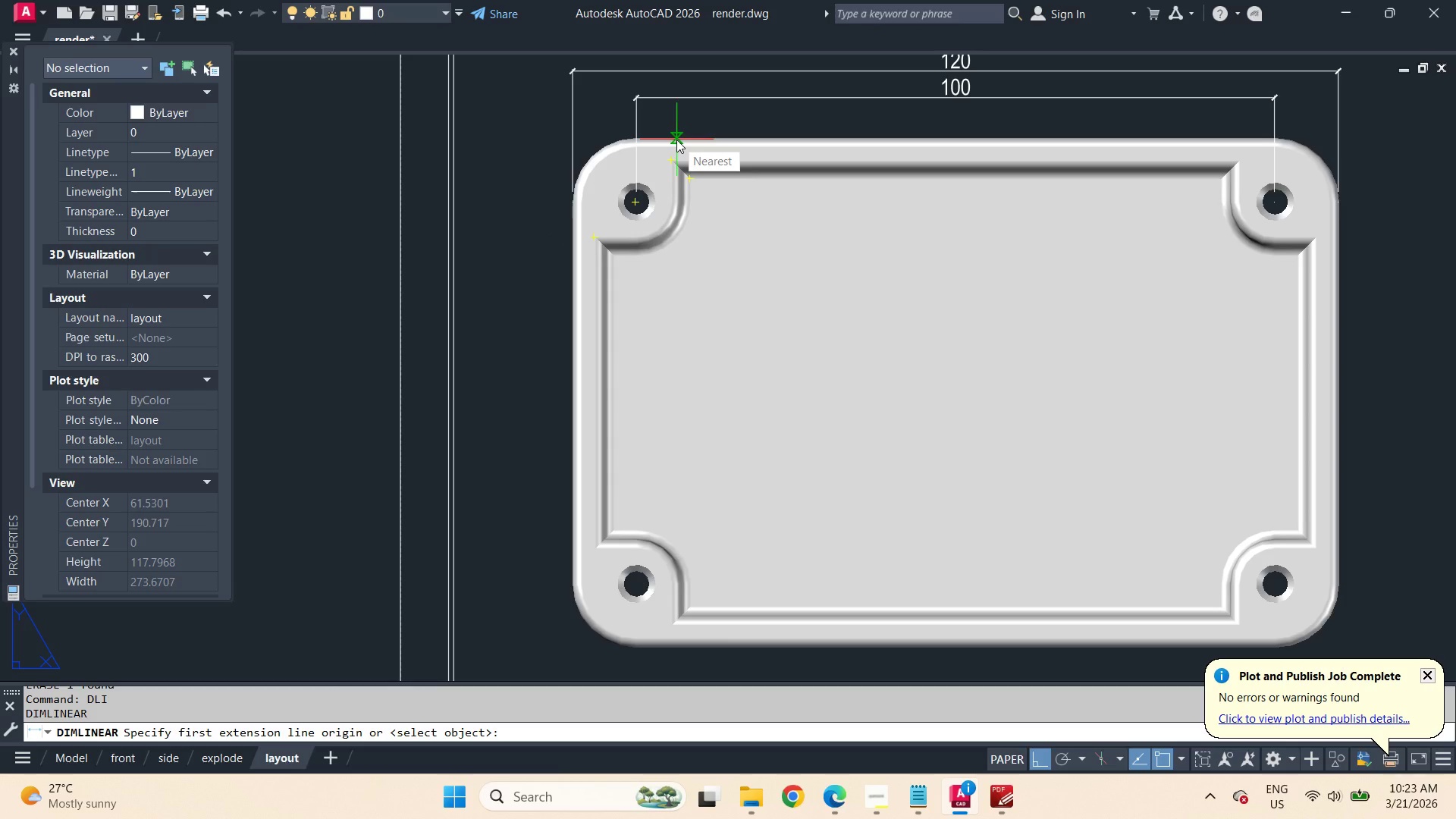 
type(qua )
 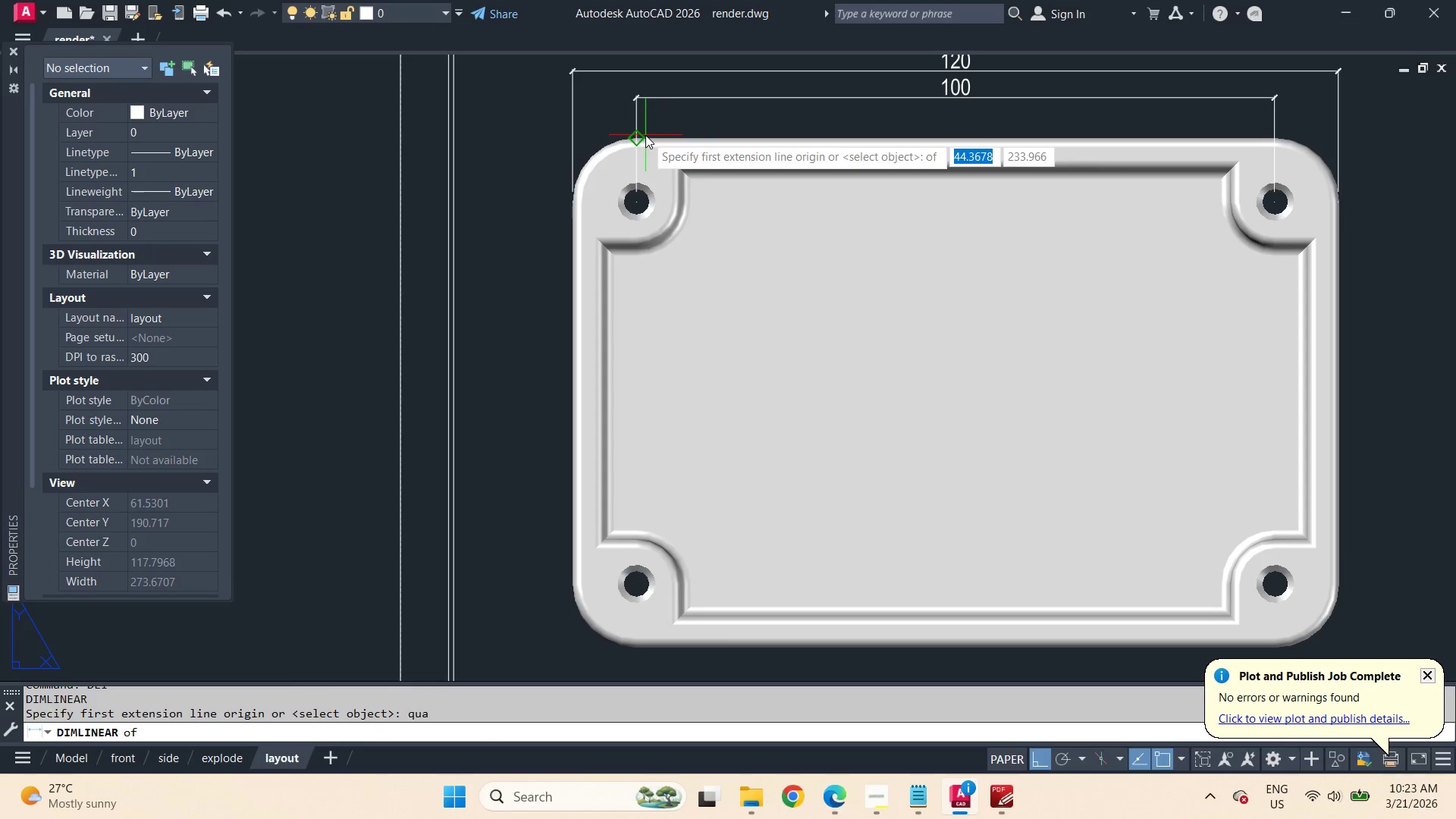 
left_click([645, 135])
 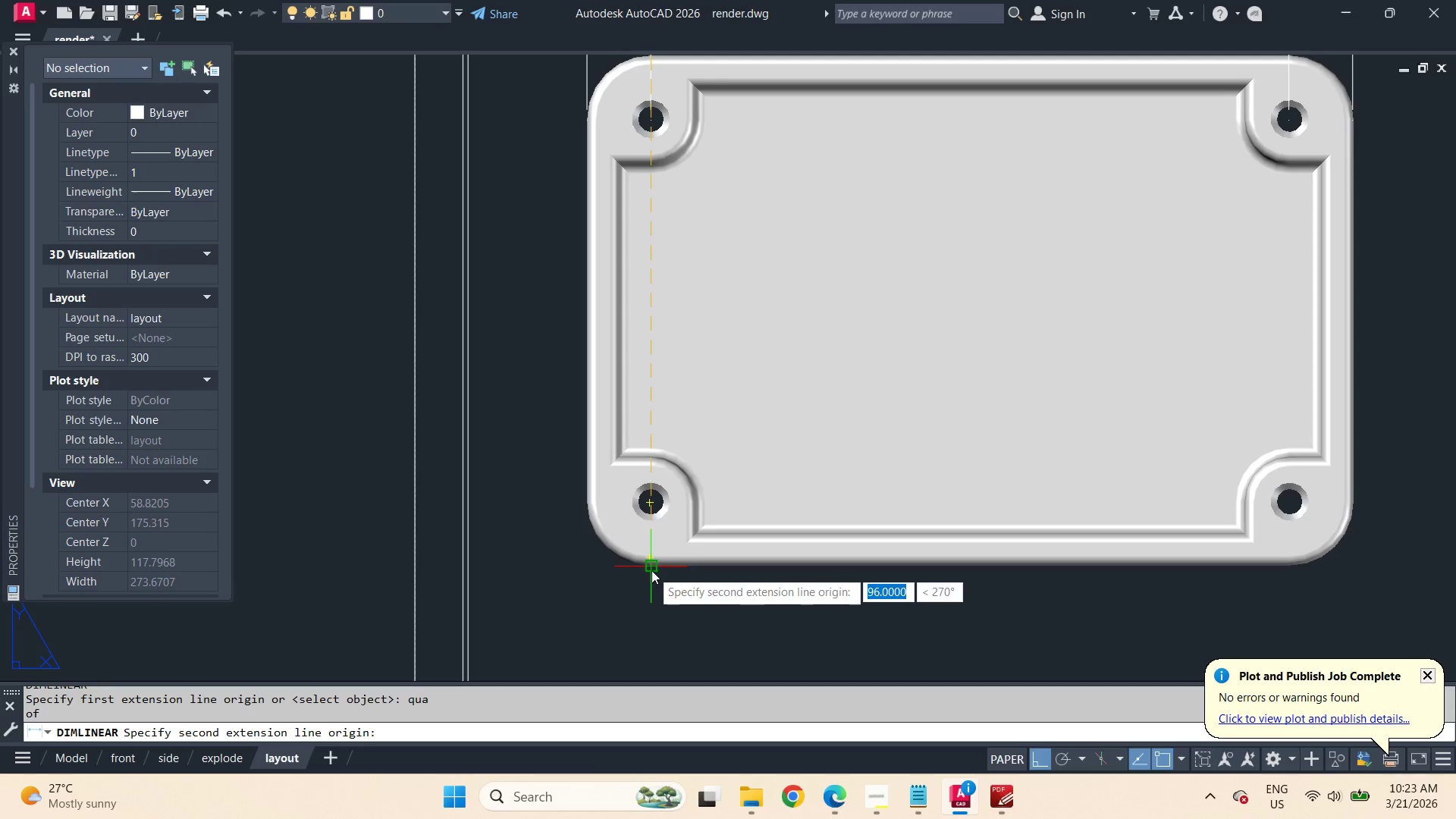 
type(quA)
 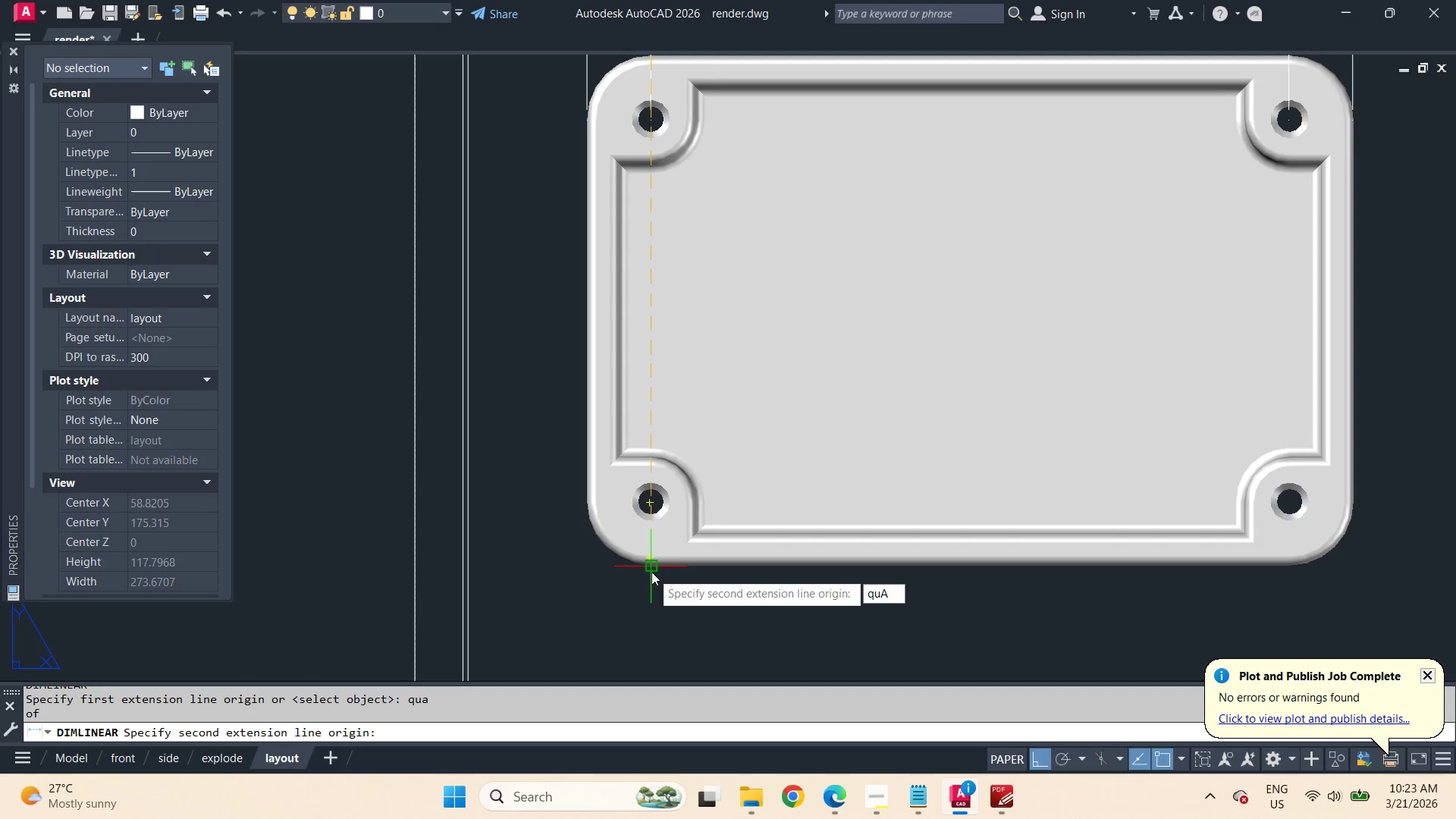 
key(Space)
 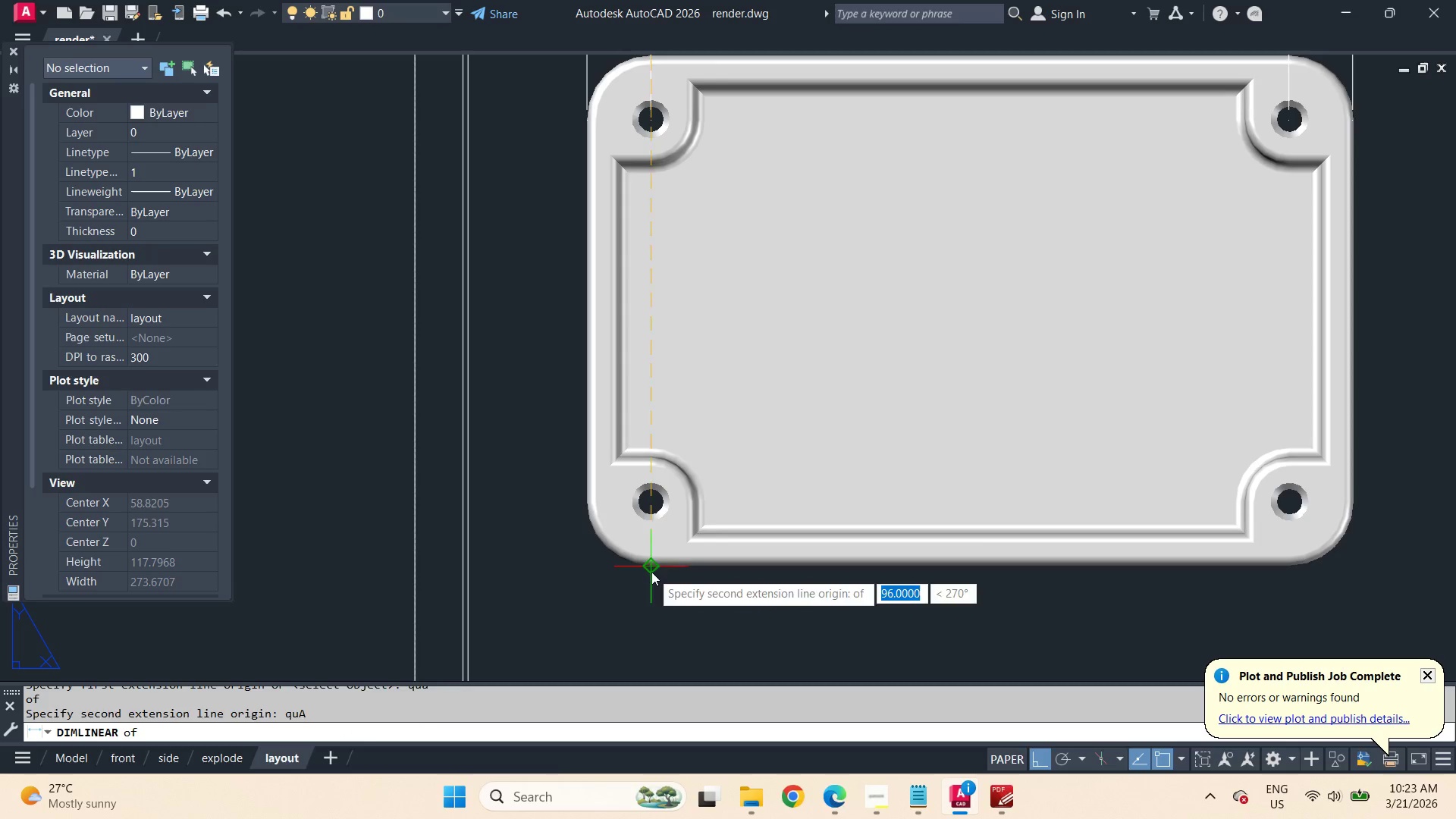 
left_click_drag(start_coordinate=[651, 572], to_coordinate=[640, 566])
 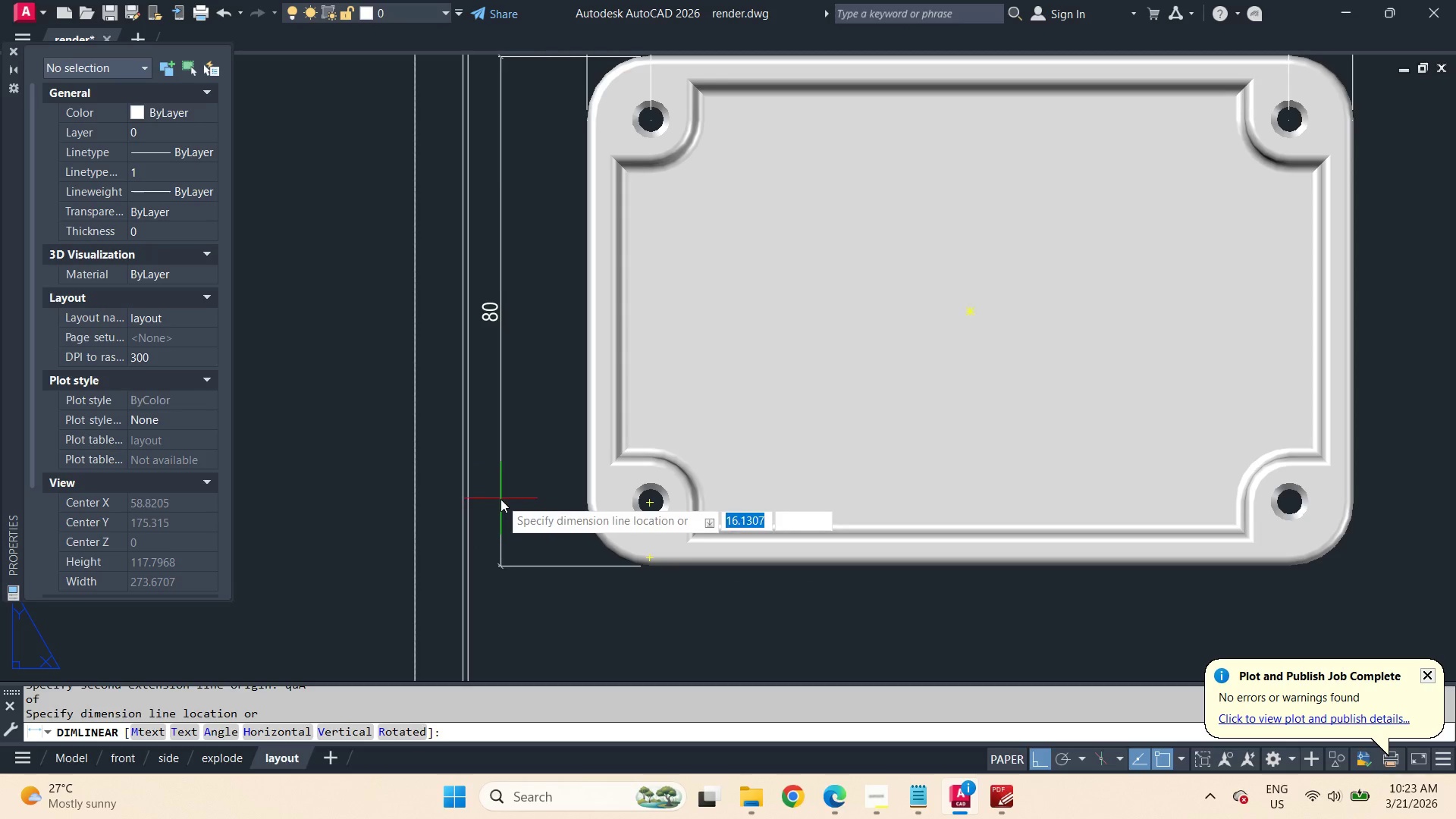 
left_click([500, 499])
 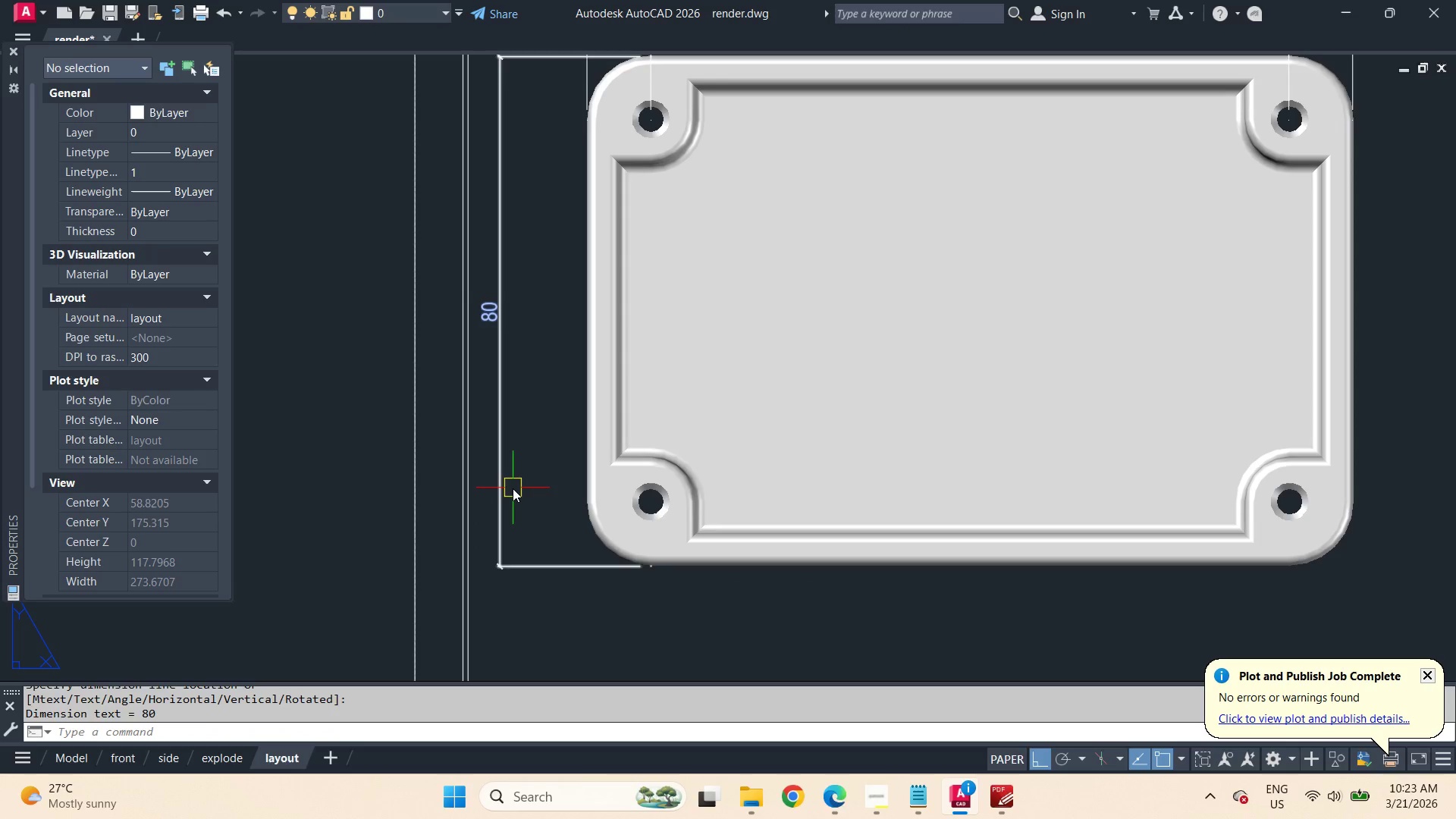 
type(db)
 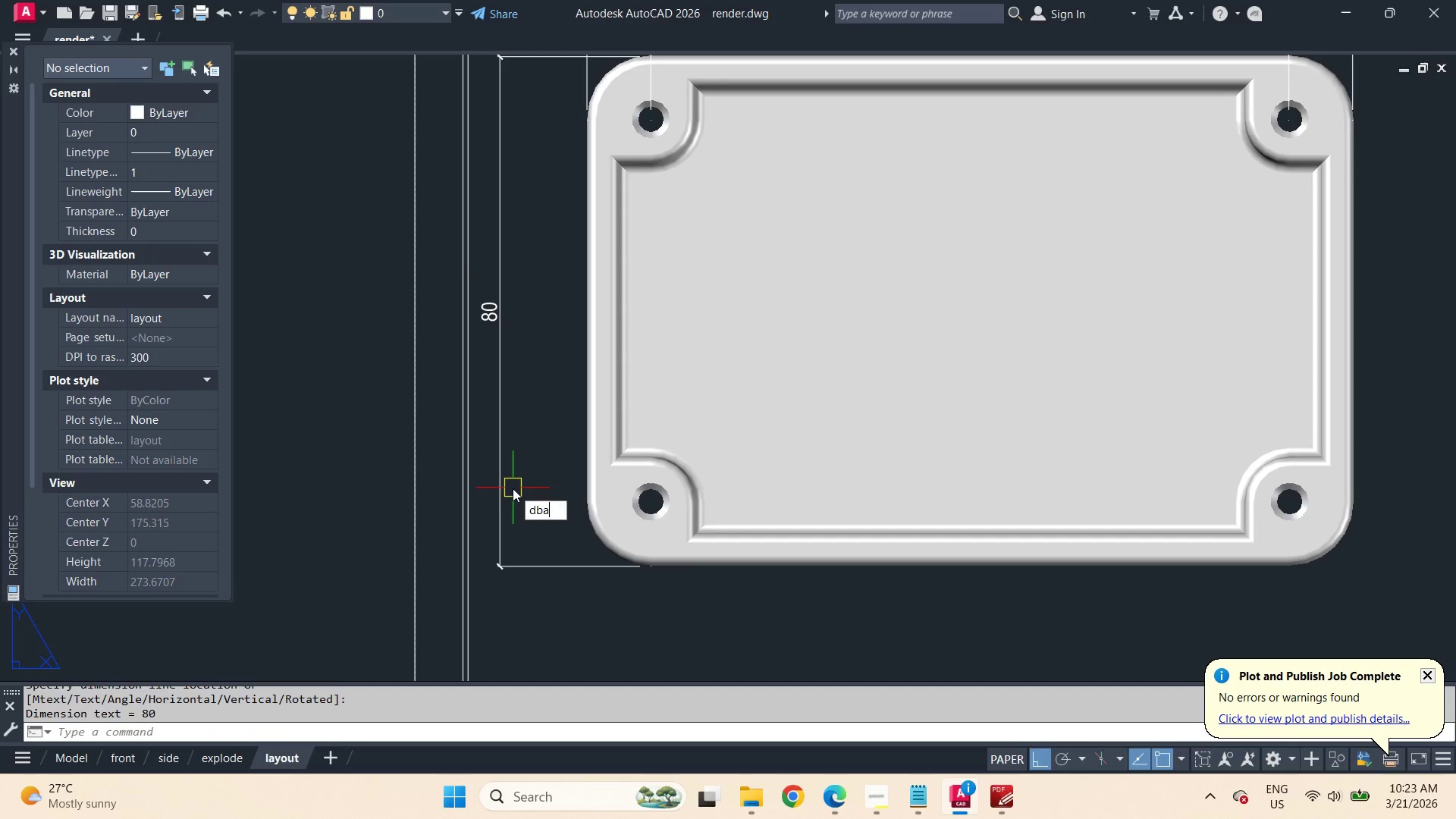 
key(A)
 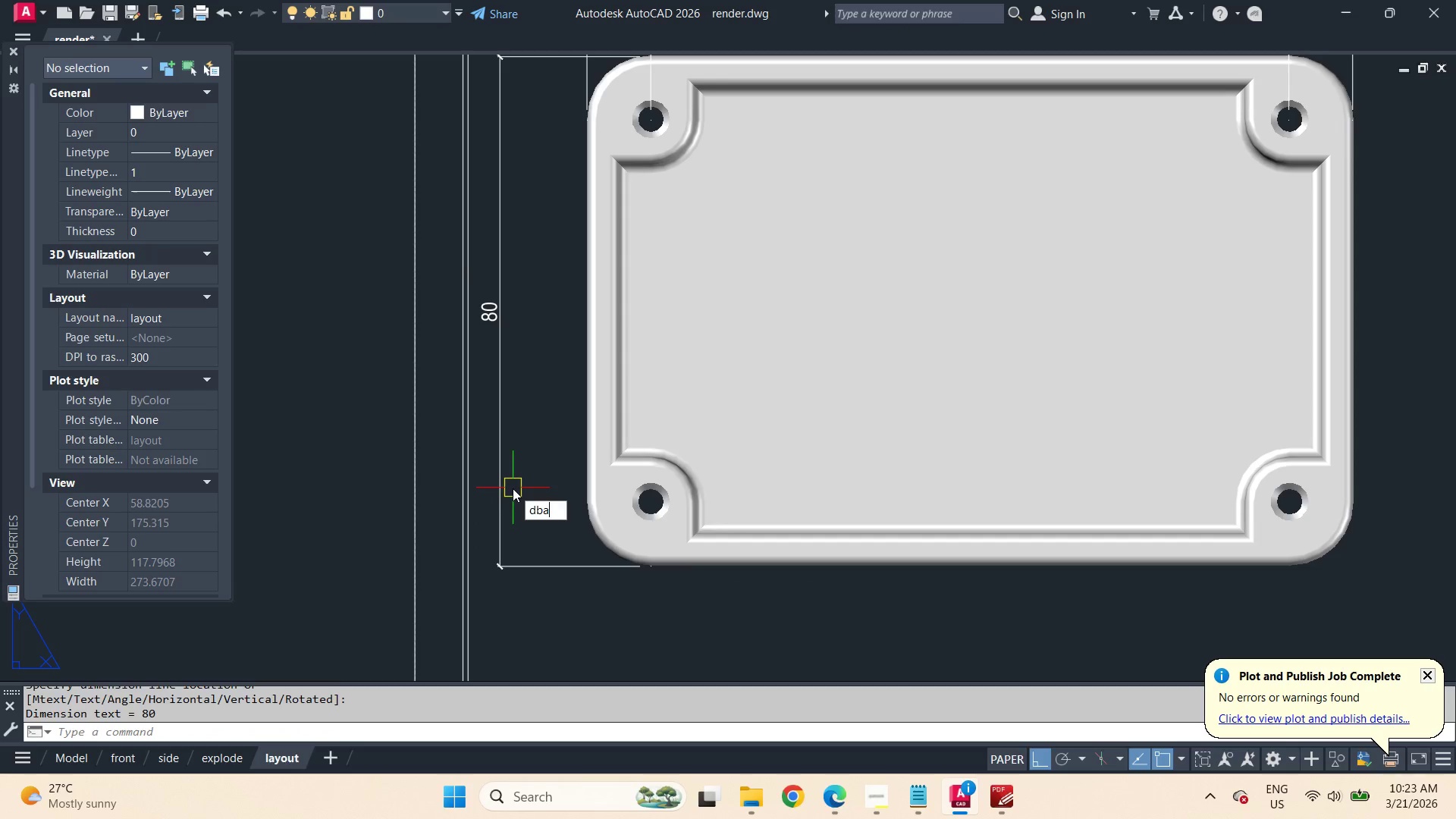 
key(Space)
 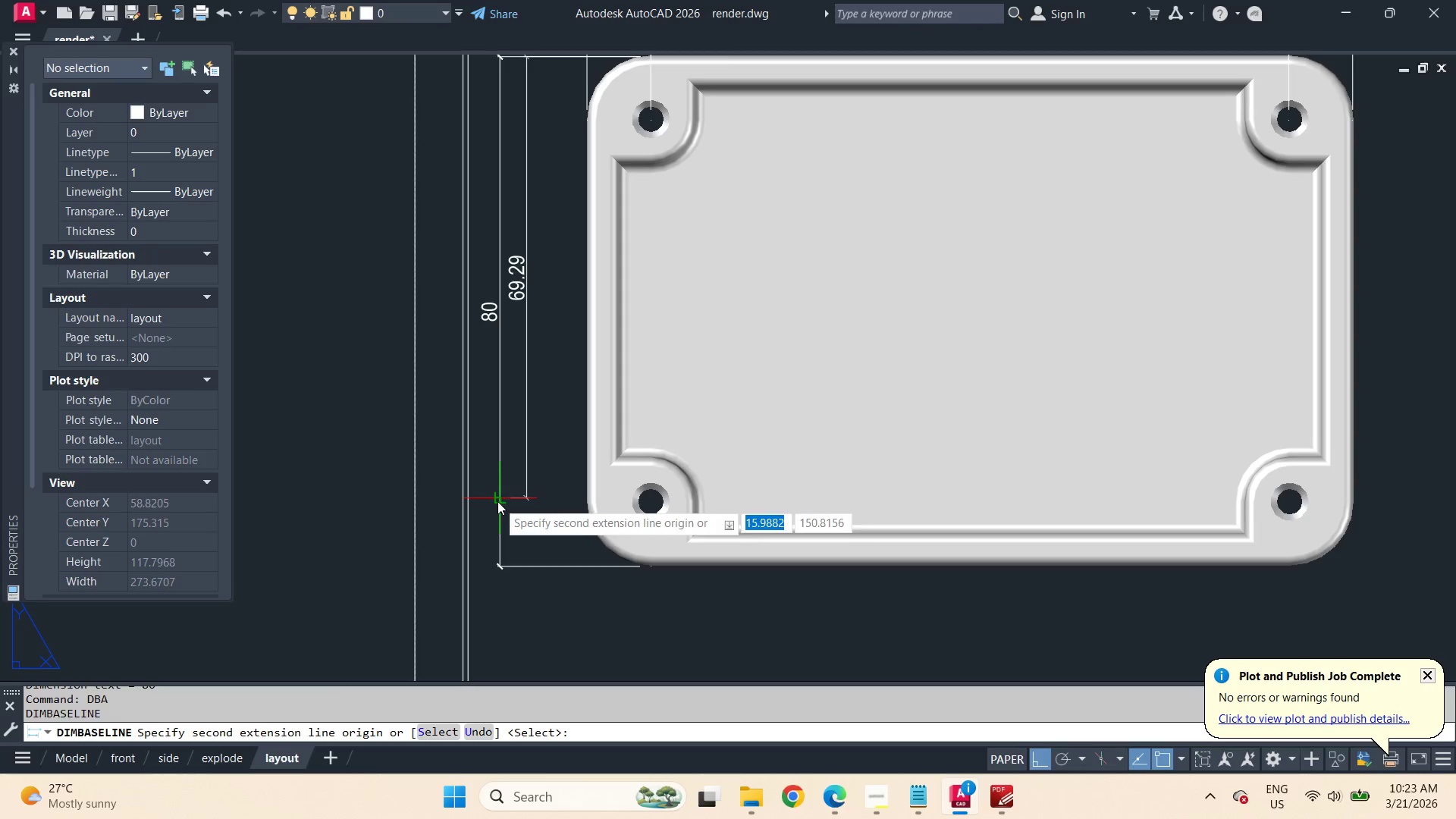 
key(Space)
 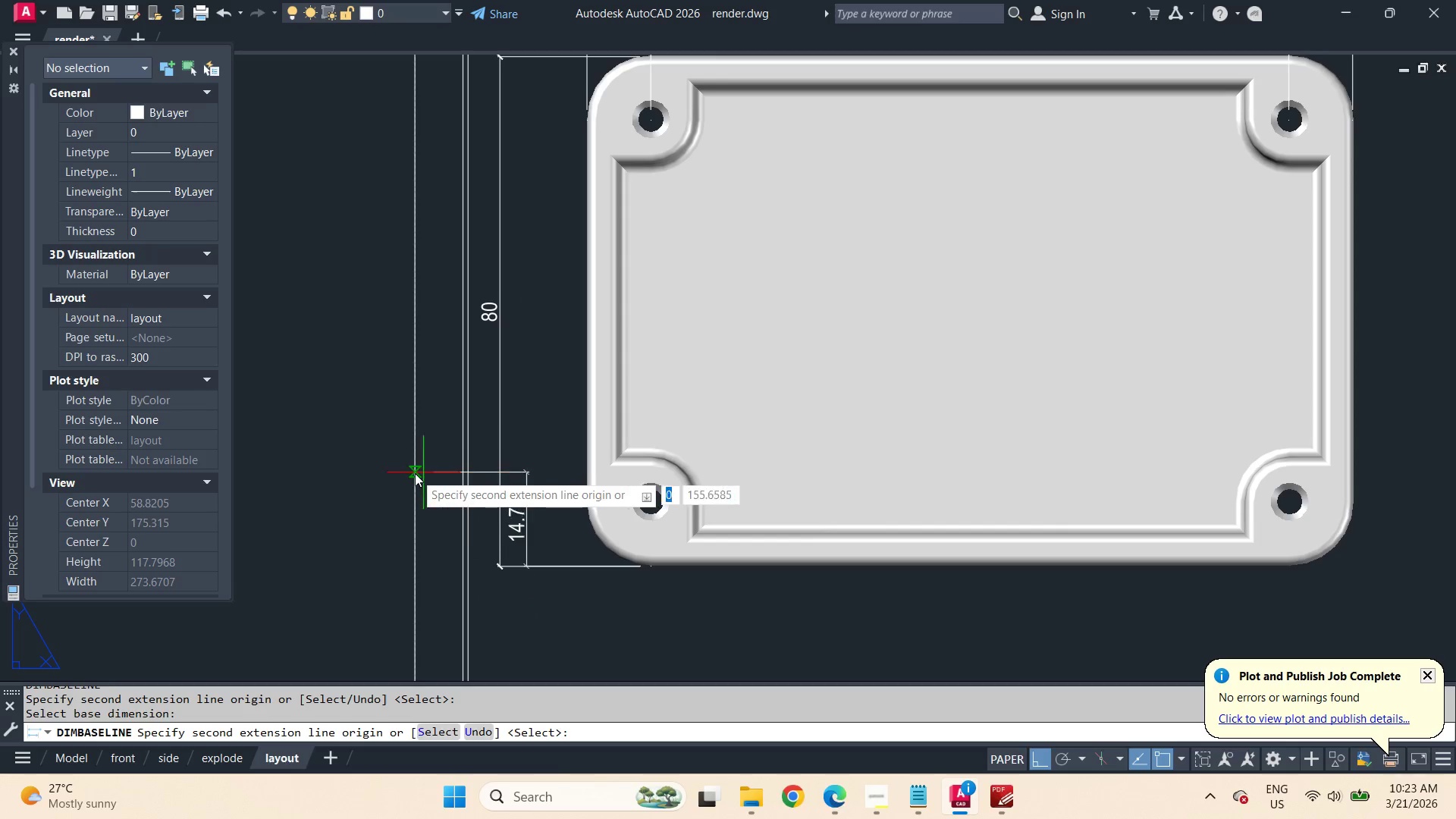 
left_click([395, 451])
 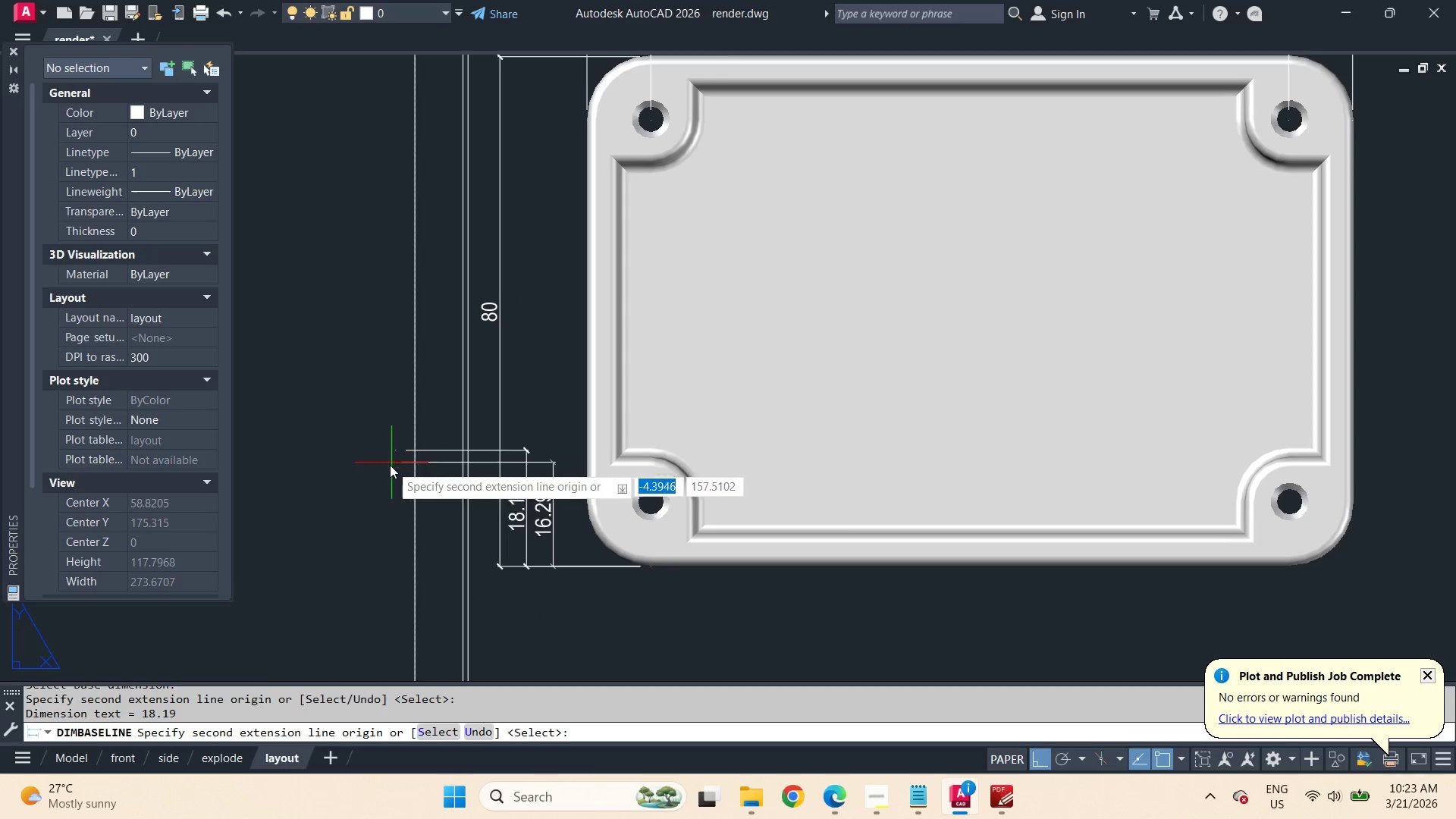 
key(Escape)
 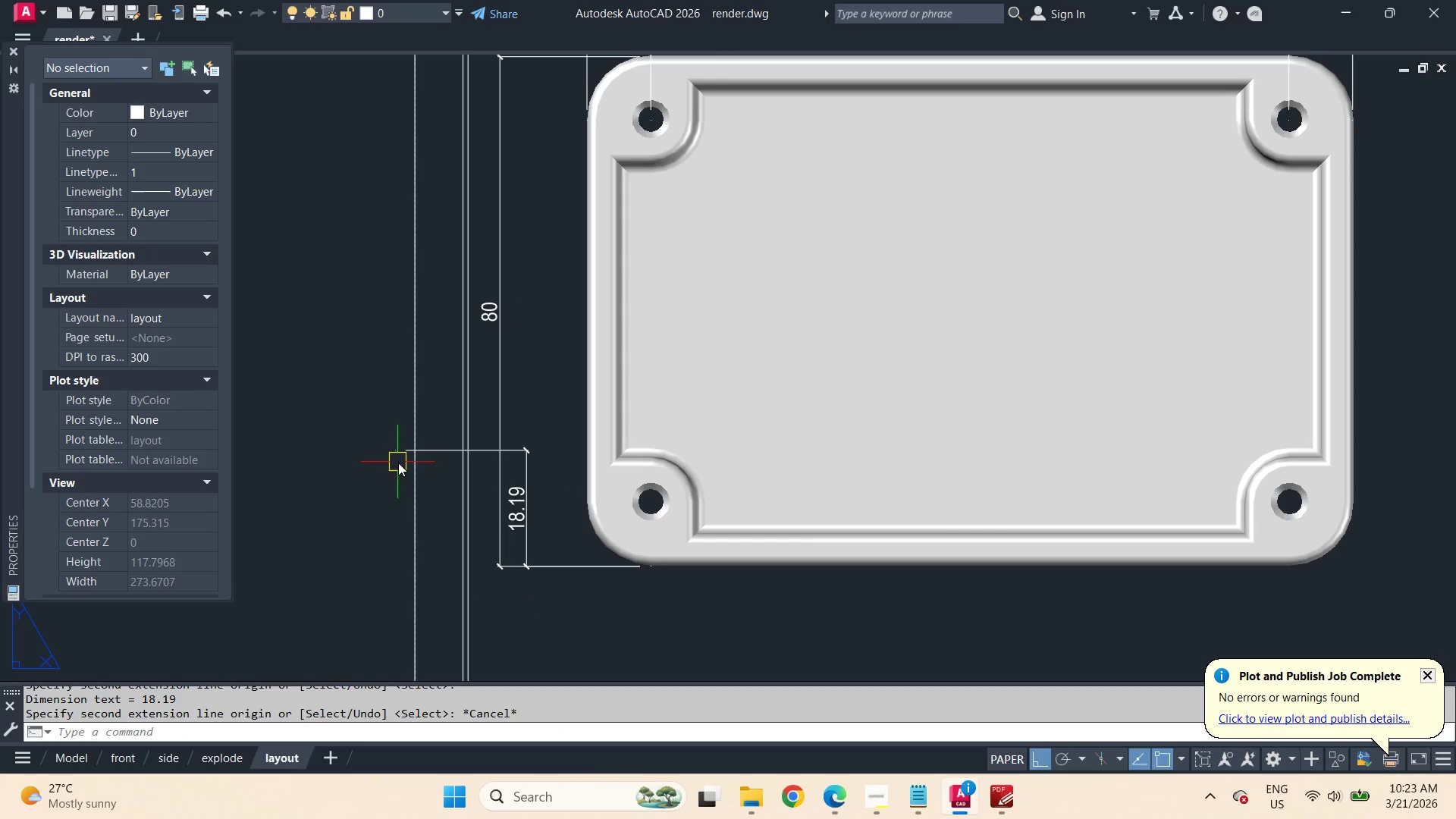 
key(Escape)
 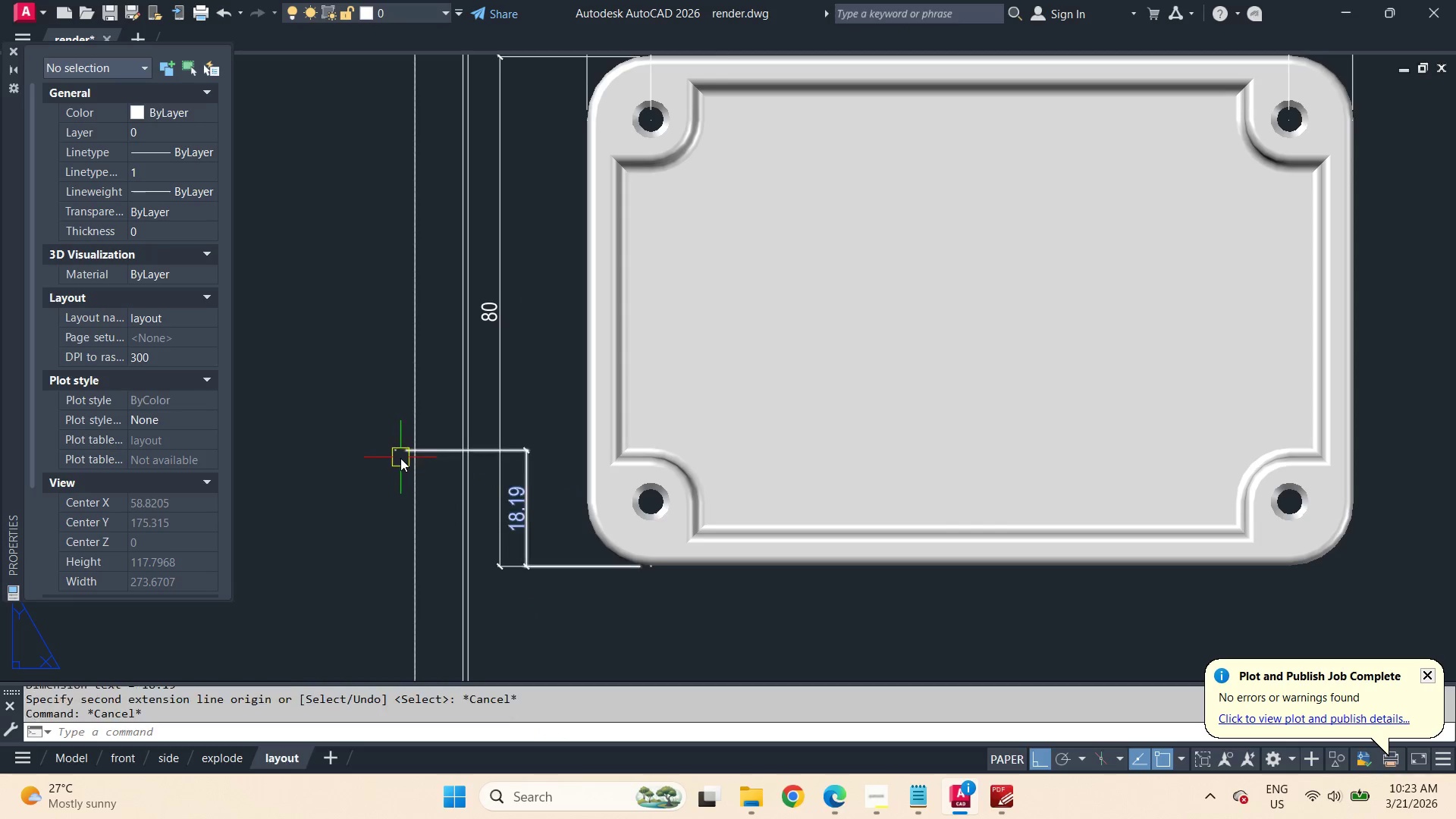 
left_click([400, 458])
 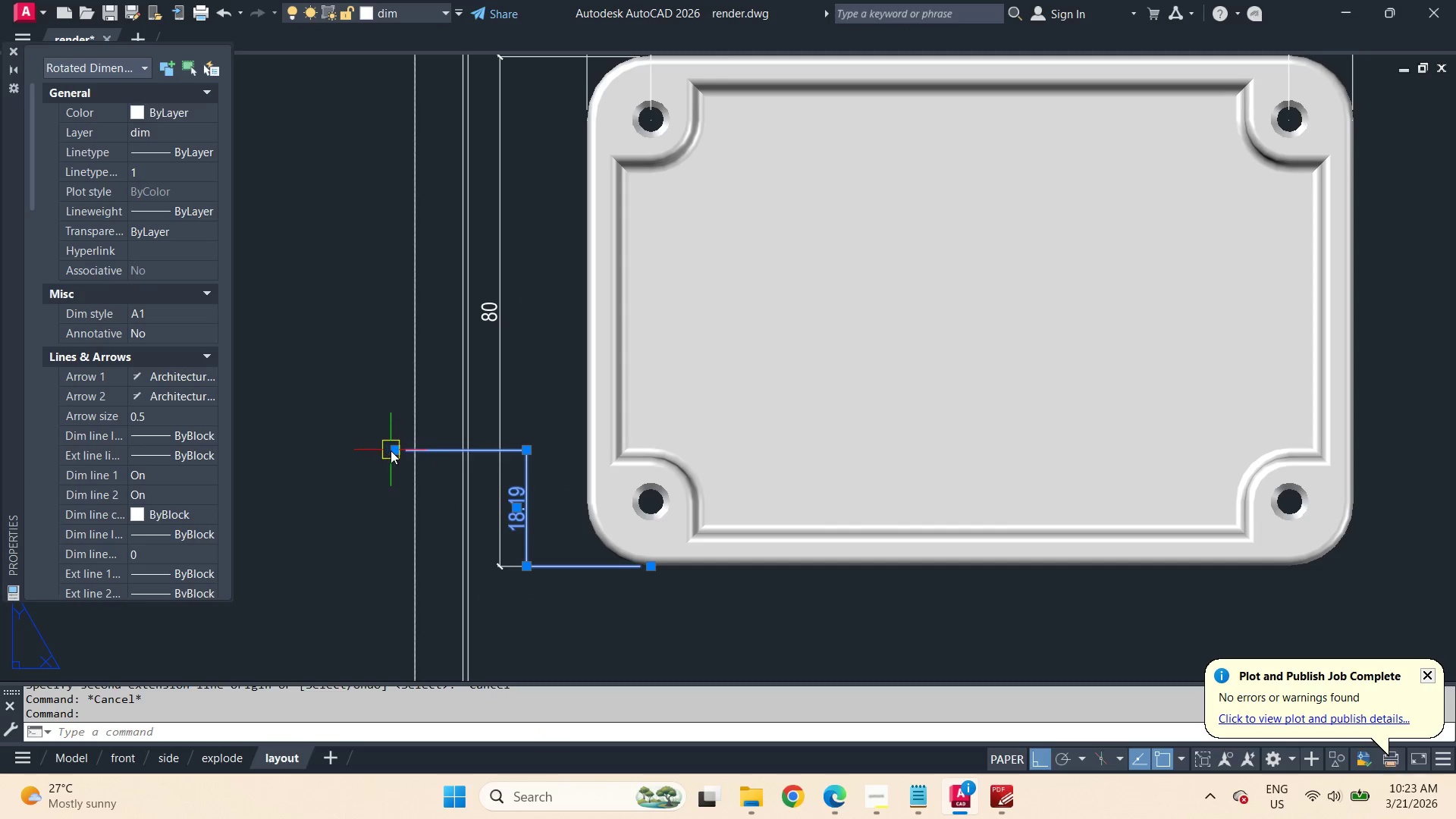 
left_click([391, 450])
 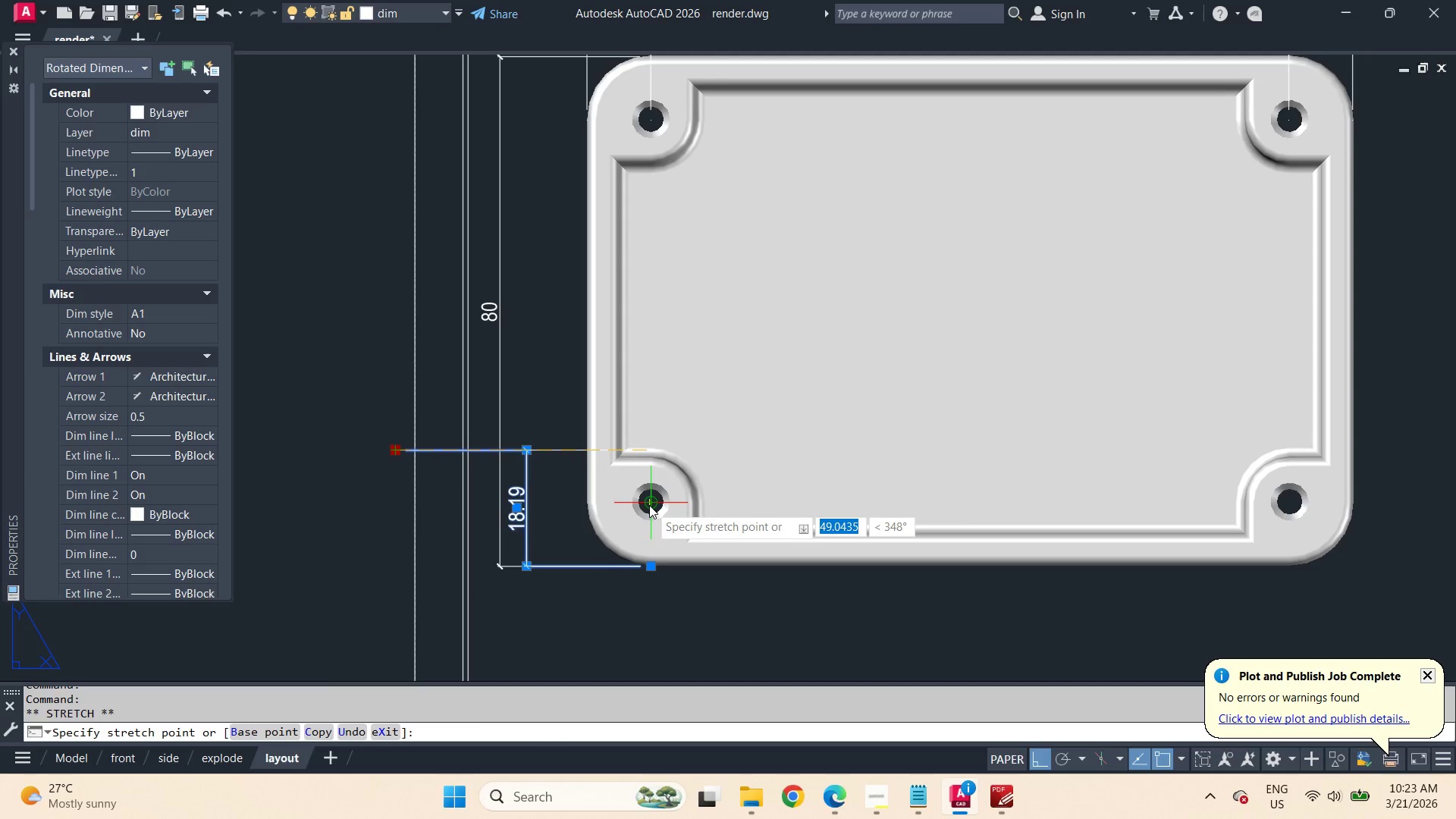 
left_click([649, 505])
 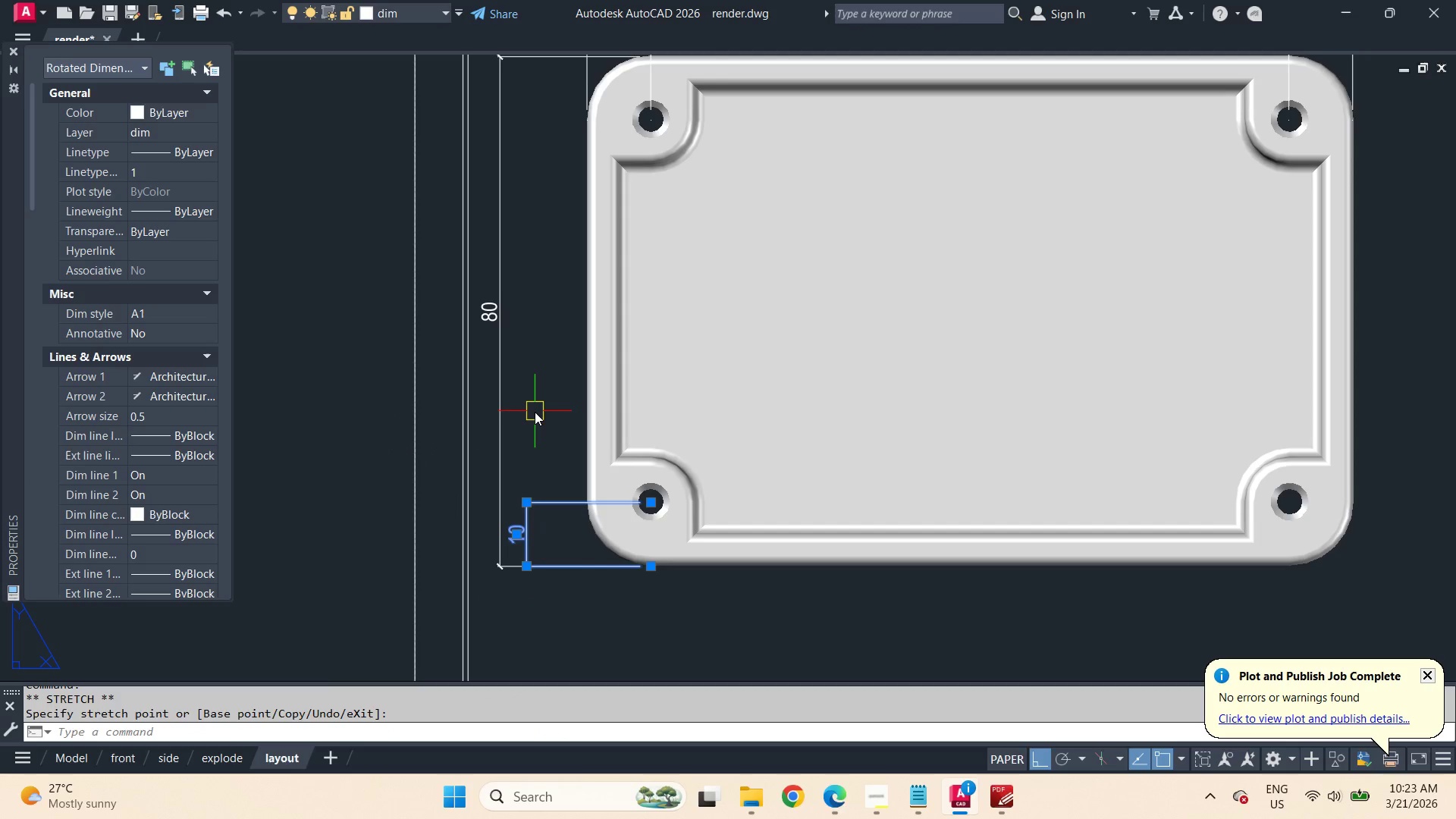 
type(dco  )
 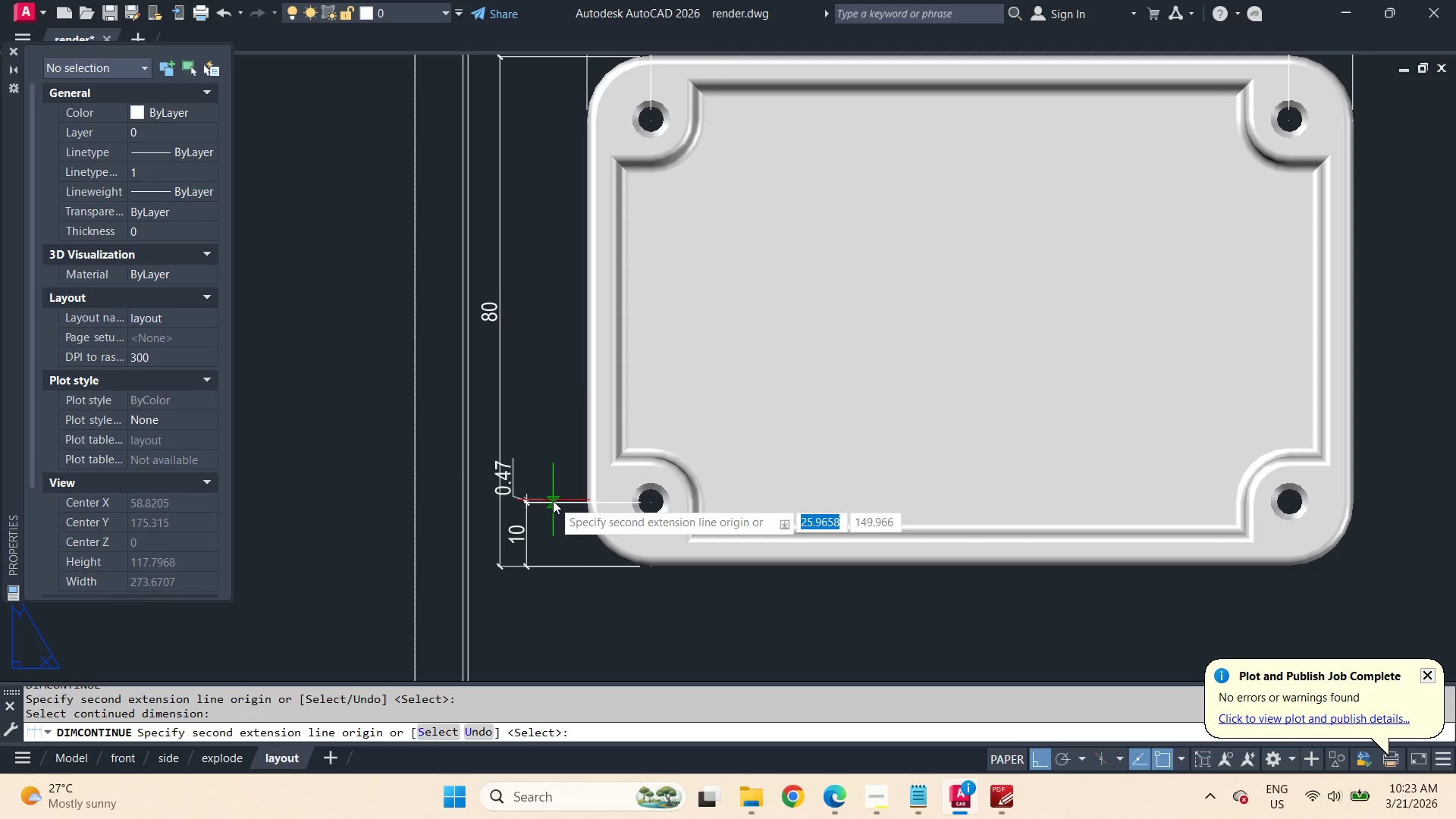 
left_click_drag(start_coordinate=[553, 500], to_coordinate=[553, 496])
 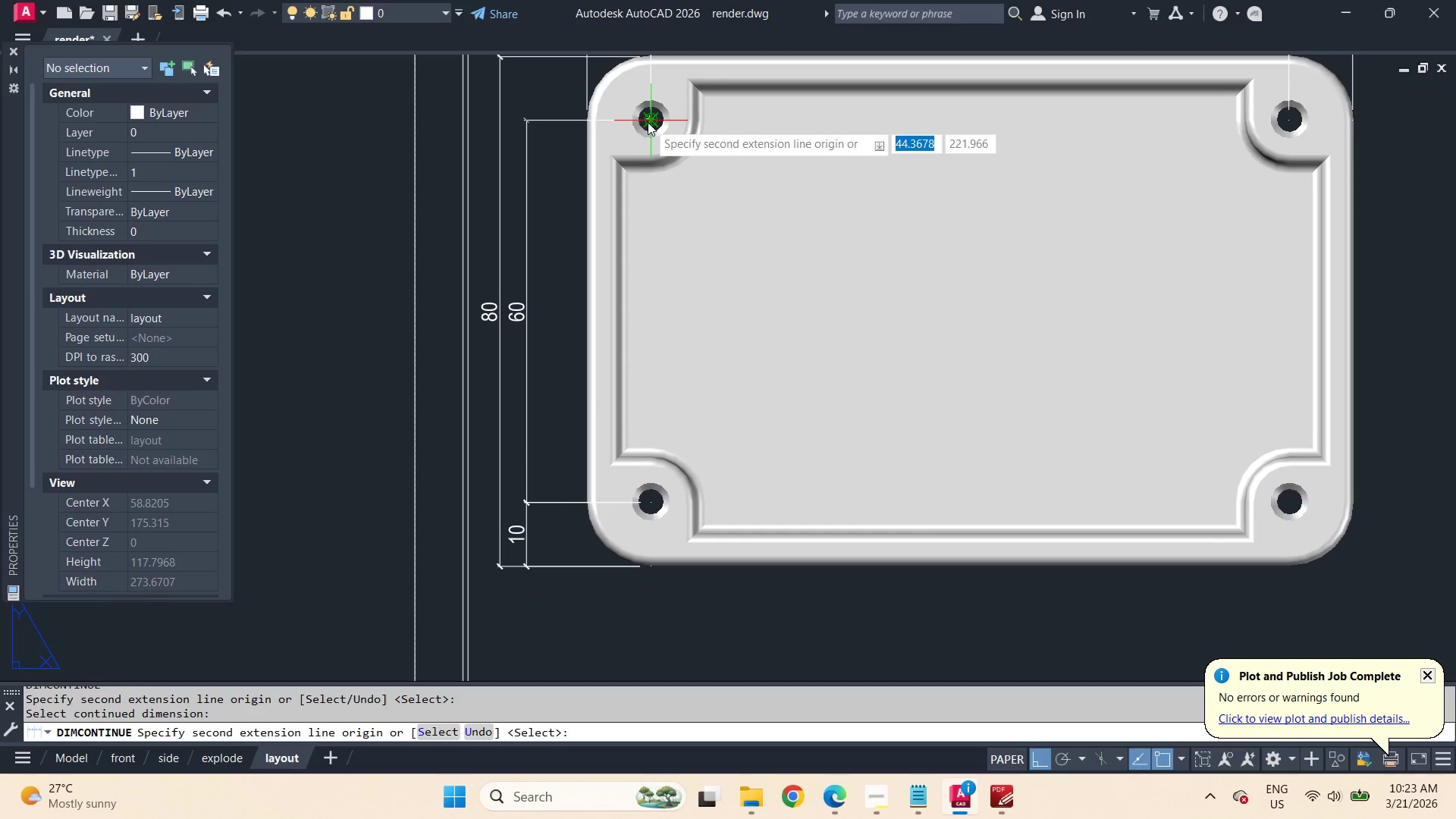 
type(cen )
 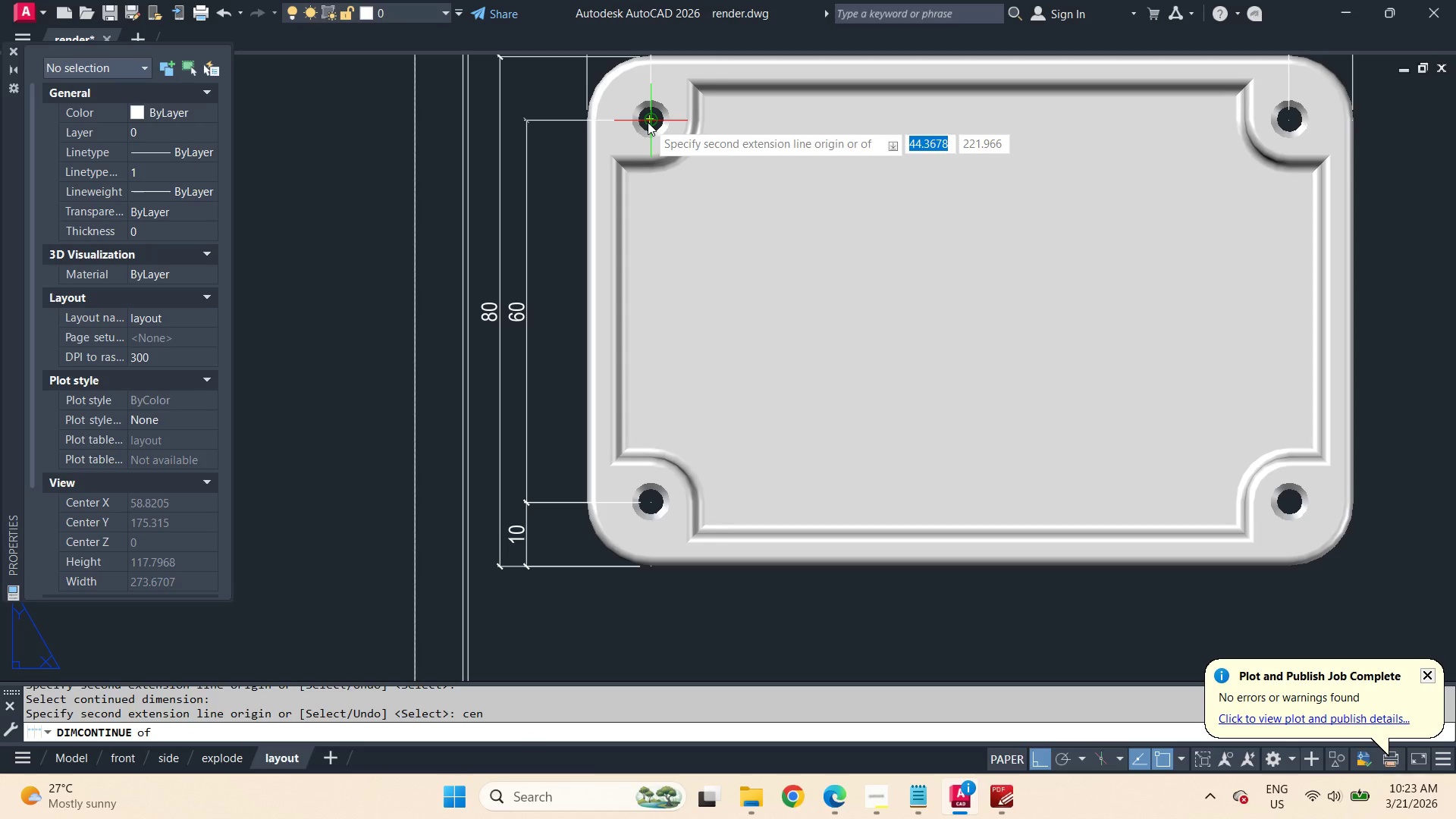 
left_click([648, 122])
 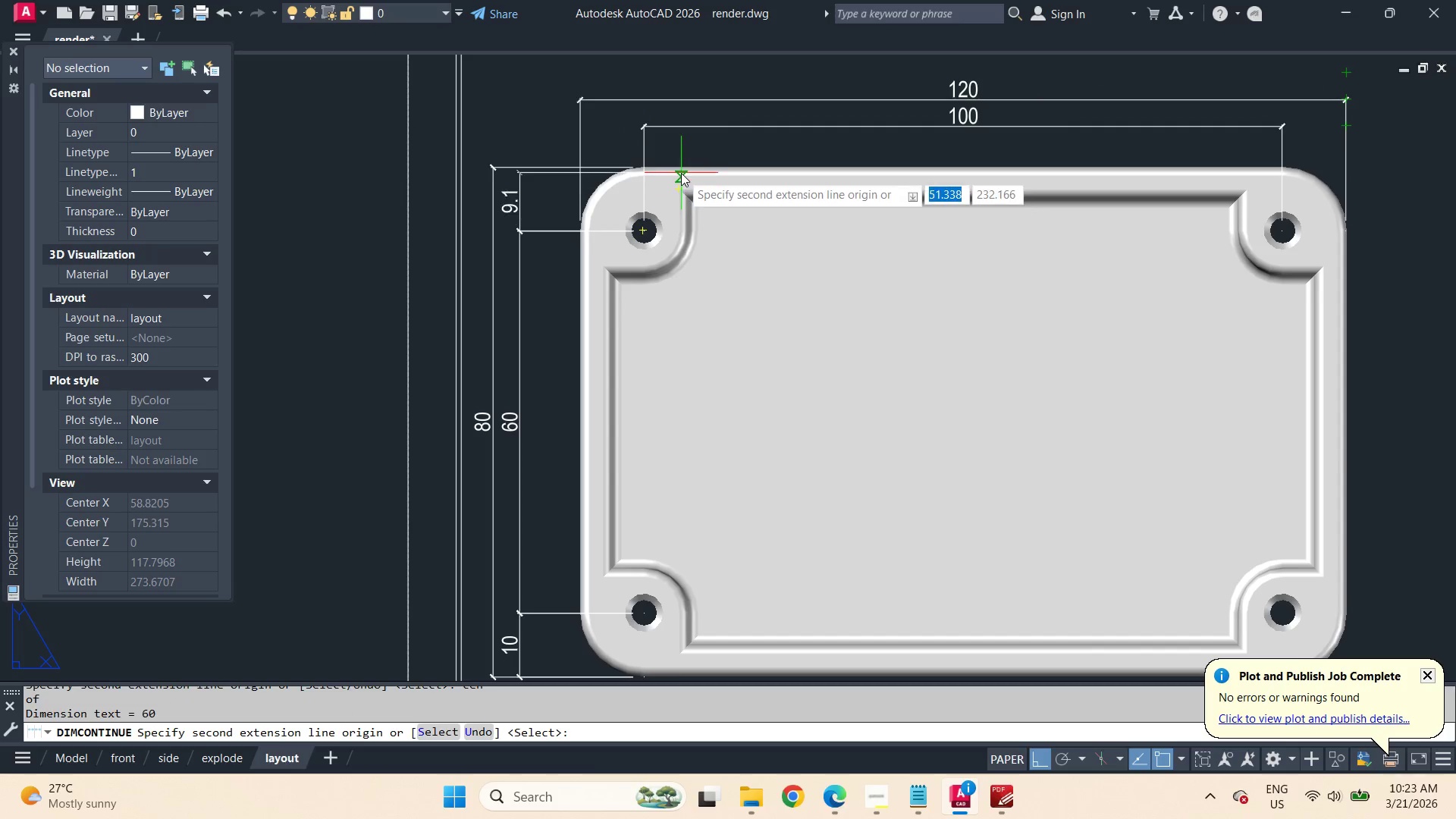 
type(end )
 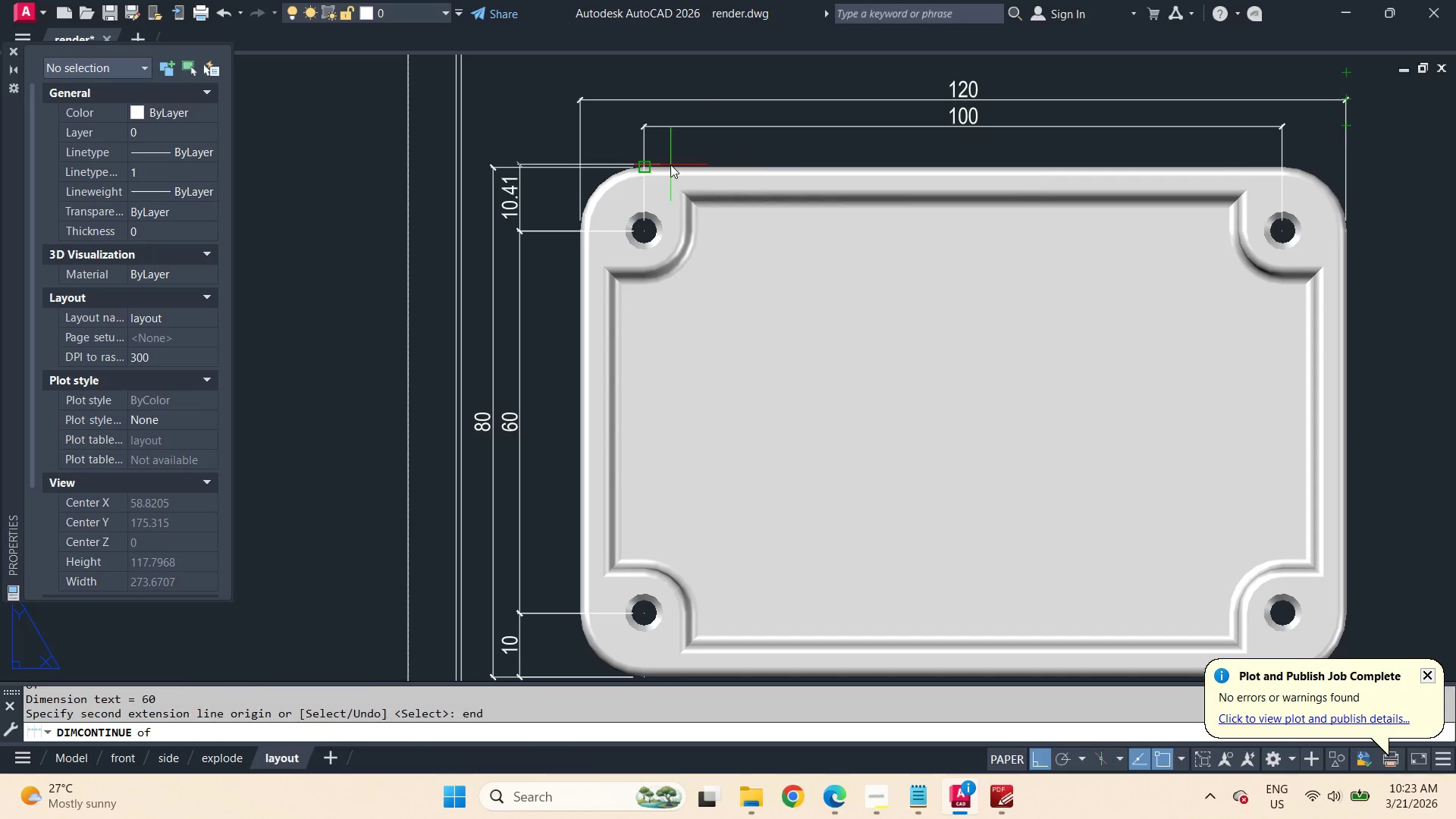 
left_click([670, 165])
 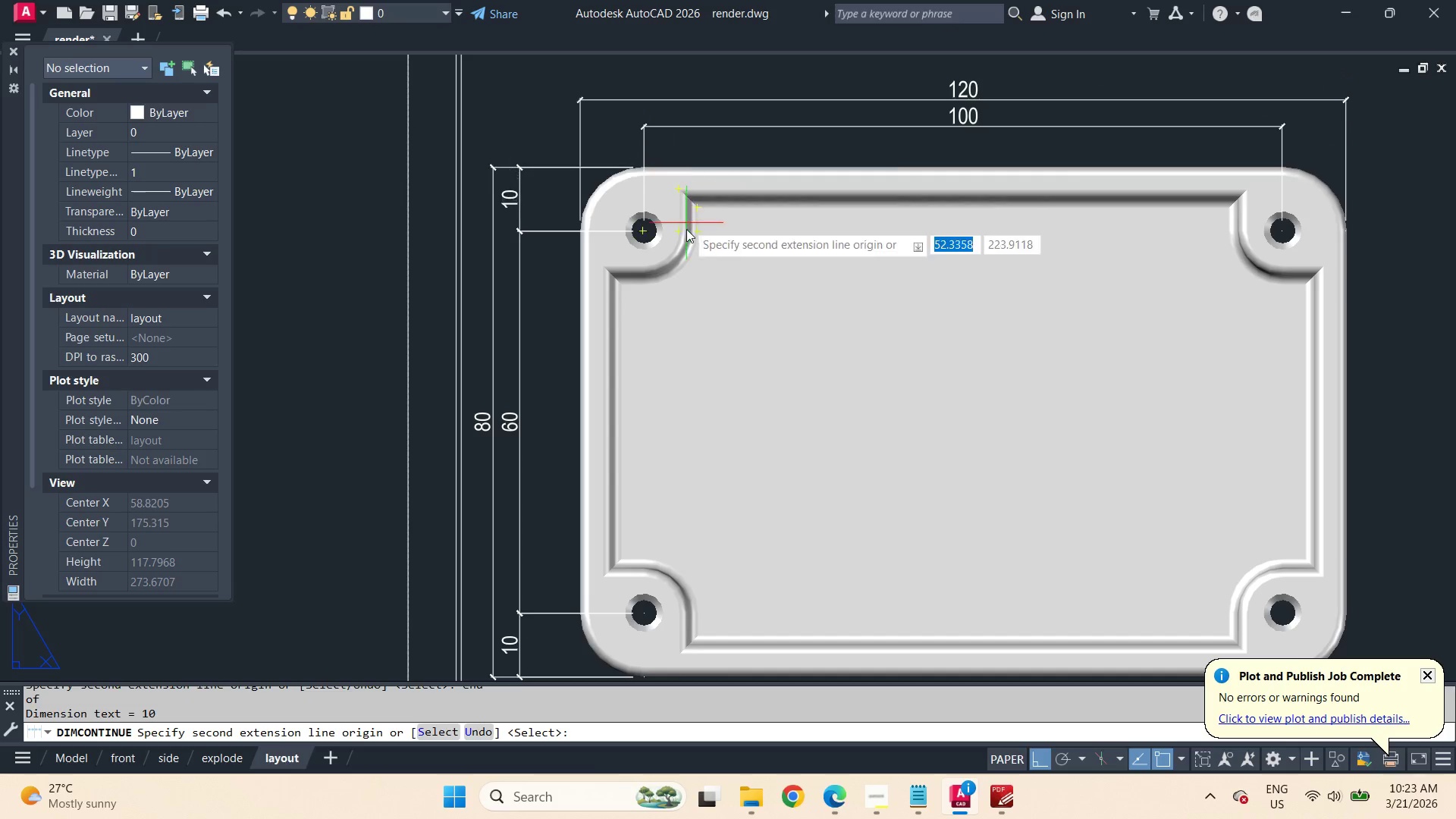 
key(Space)
 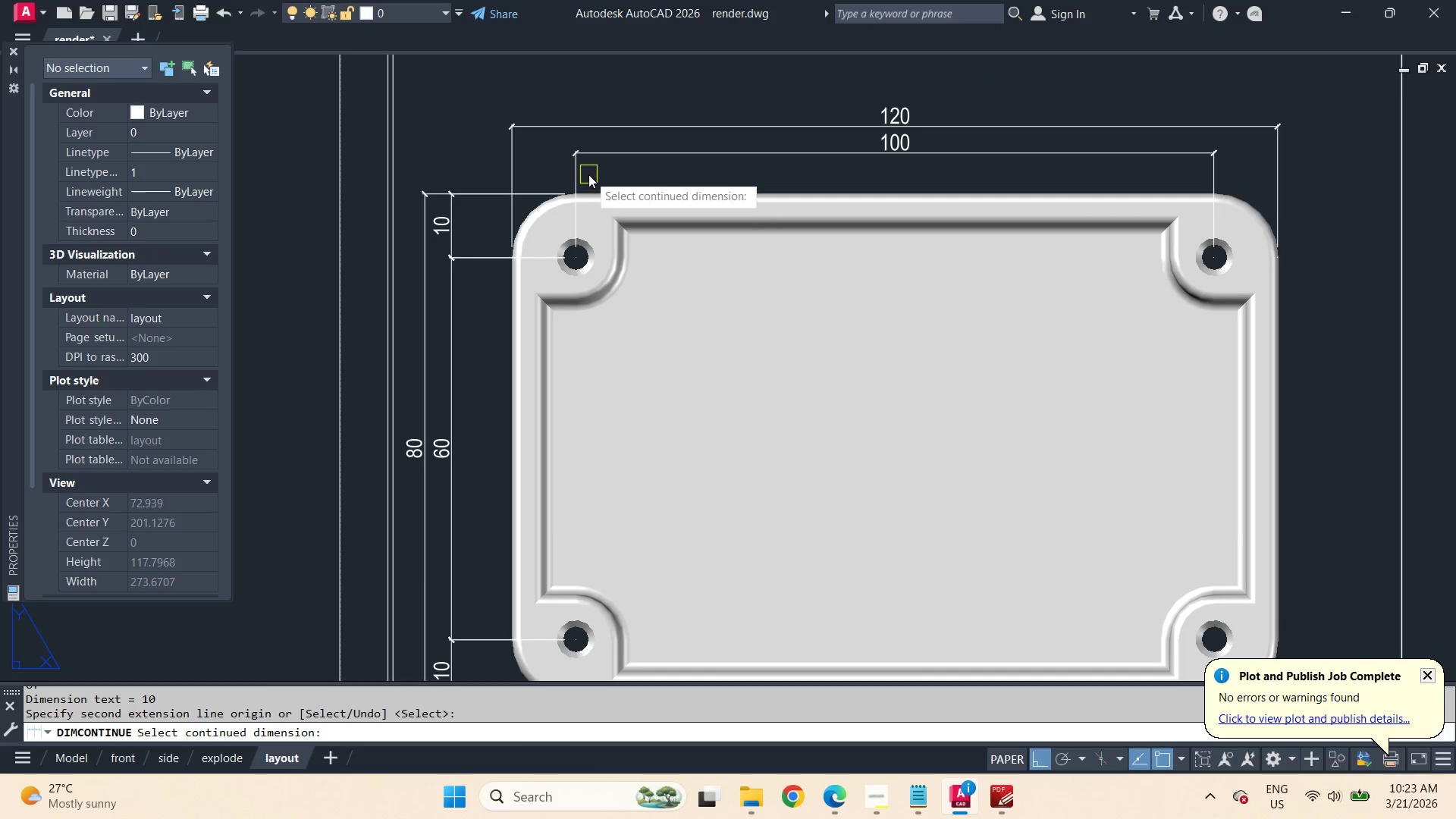 
left_click([577, 168])
 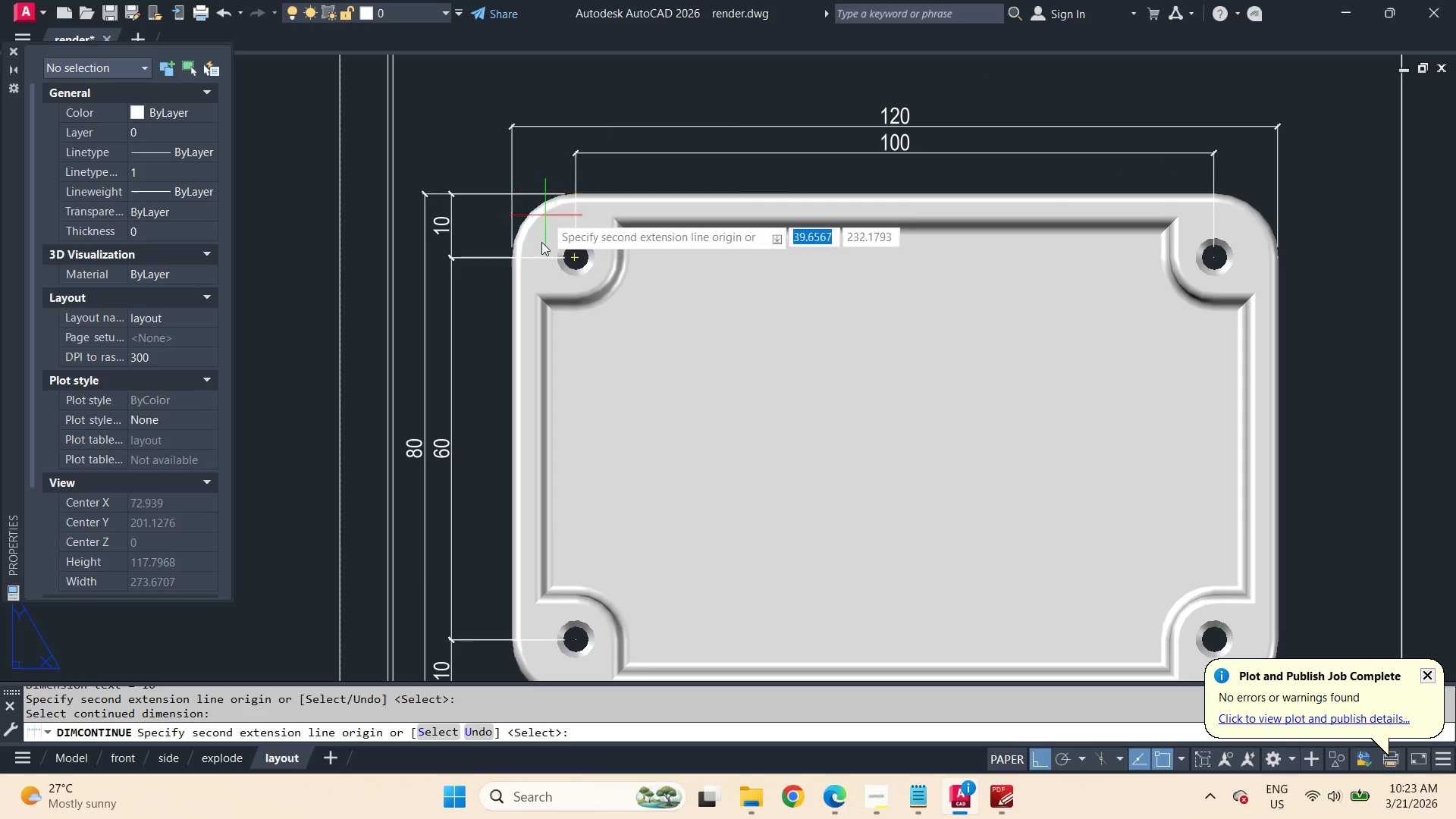 
type(end  )
 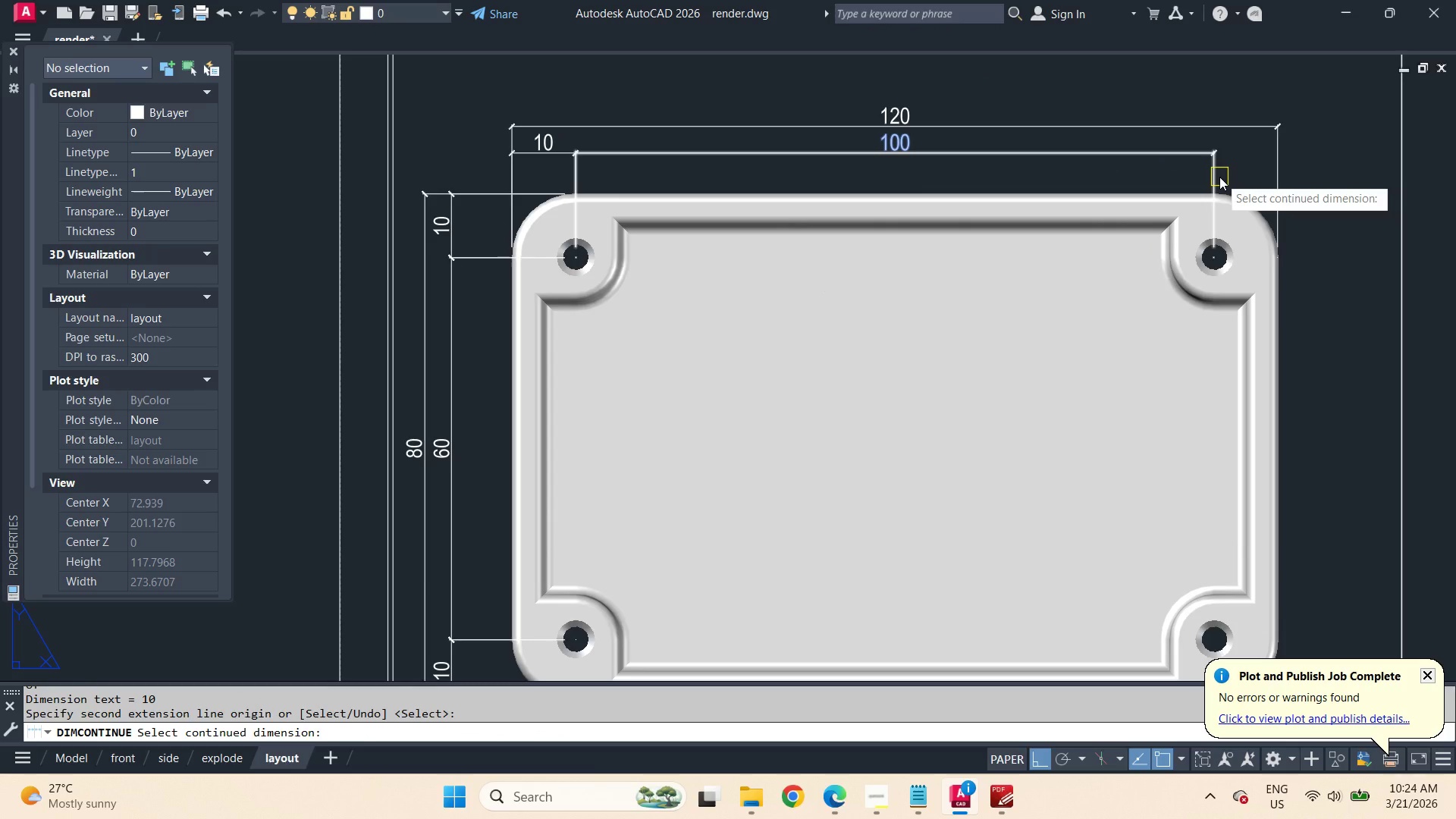 
wait(7.86)
 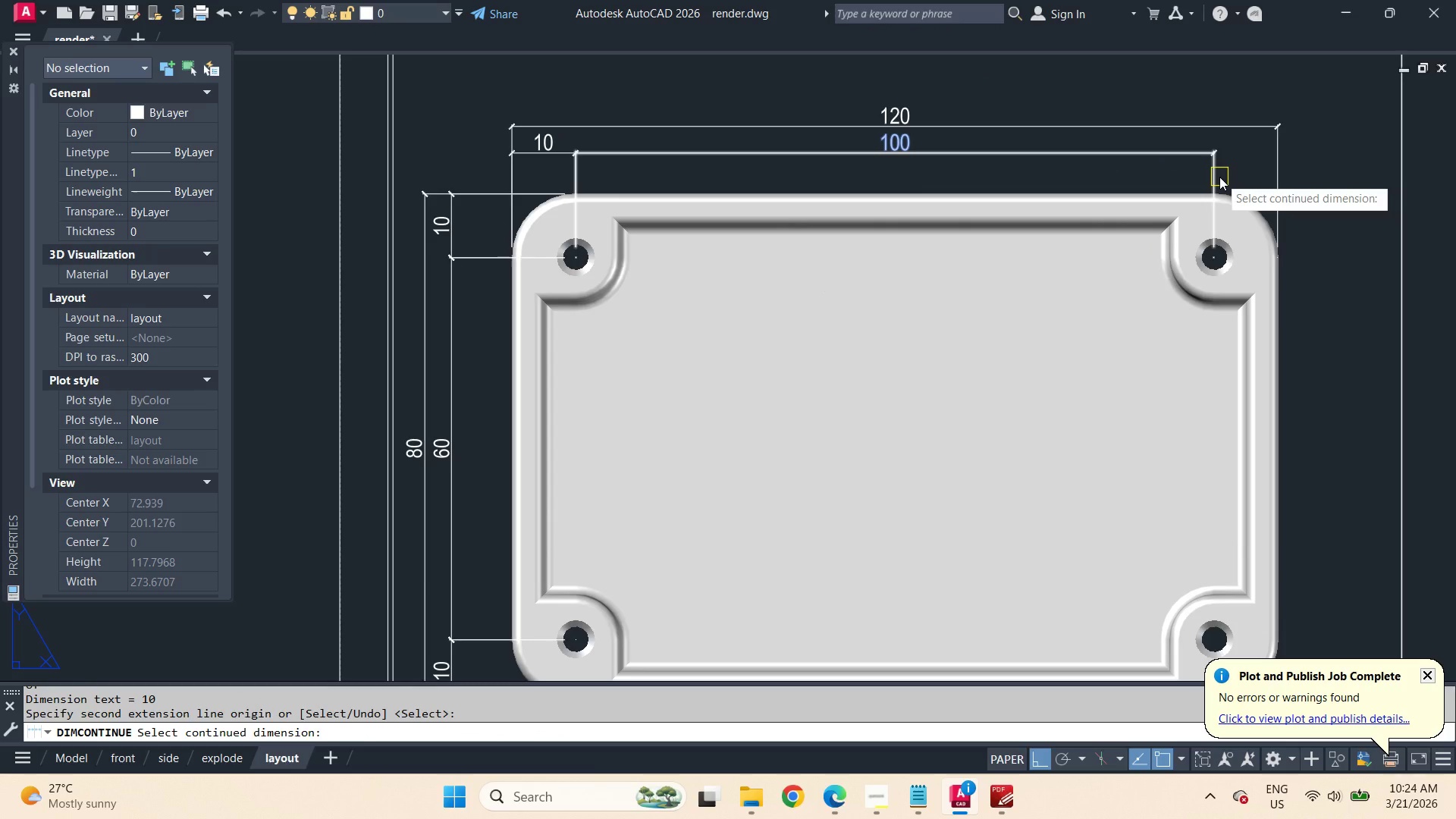 
left_click([1219, 177])
 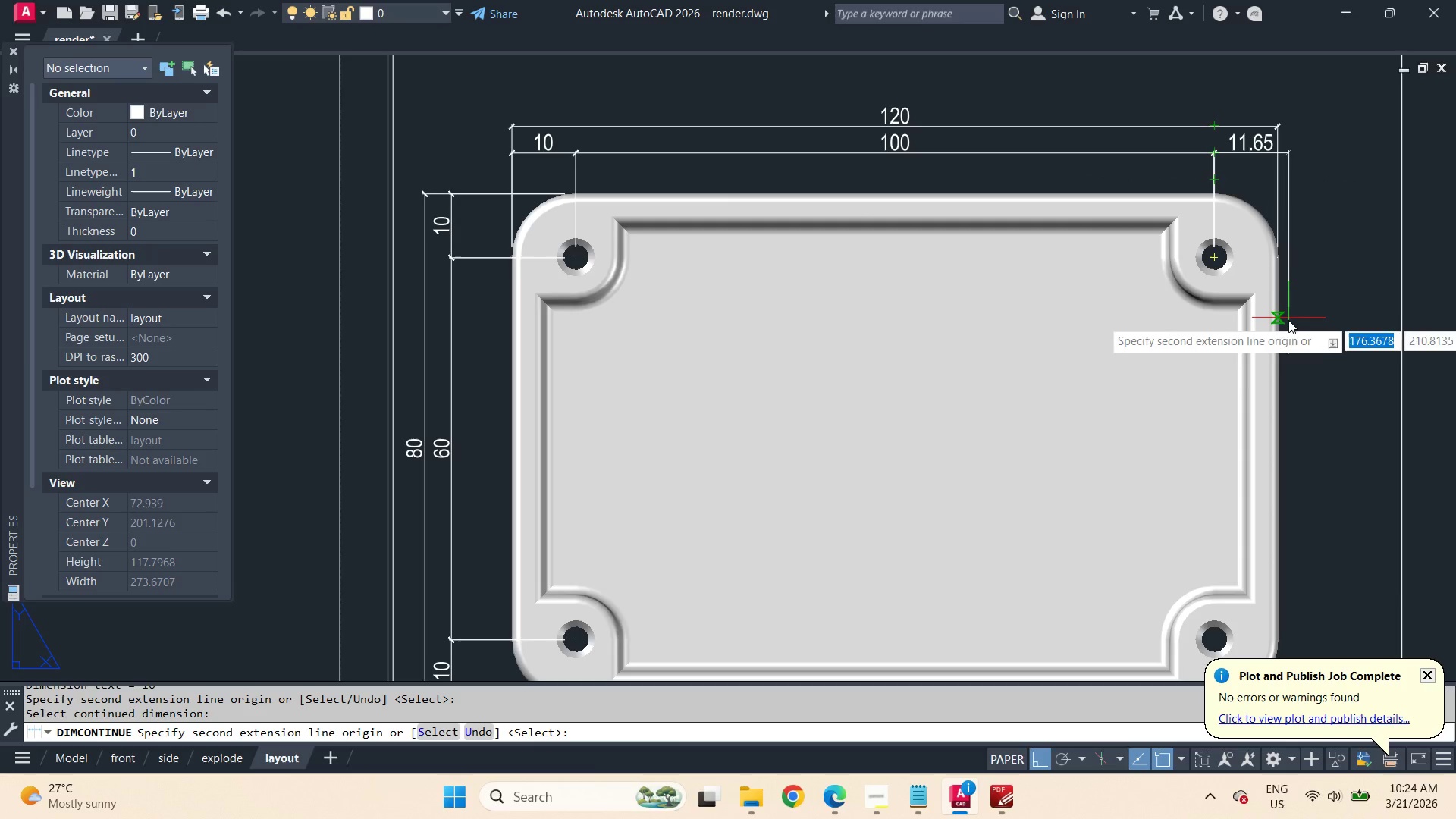 
type(end )
 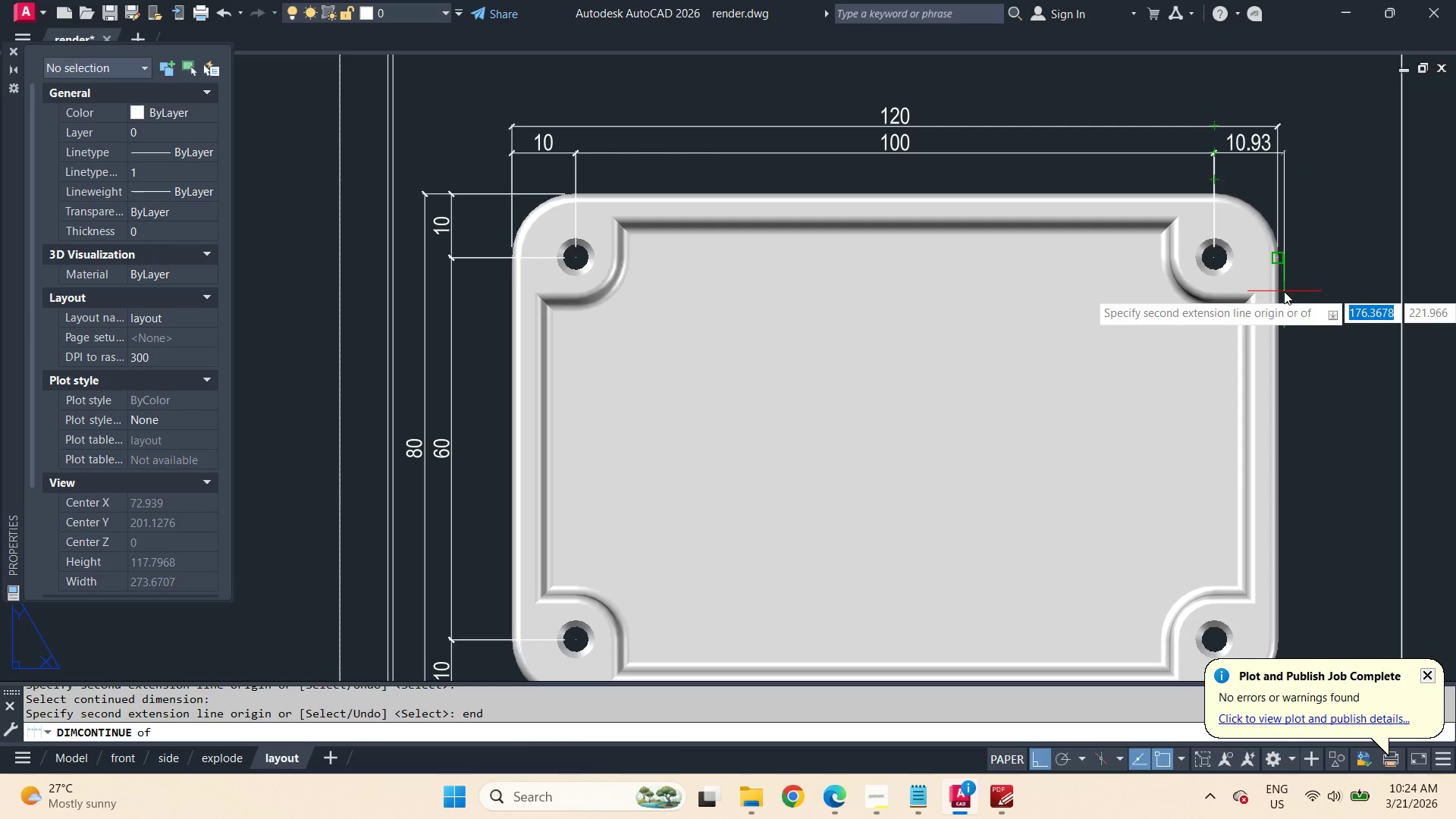 
left_click([1284, 291])
 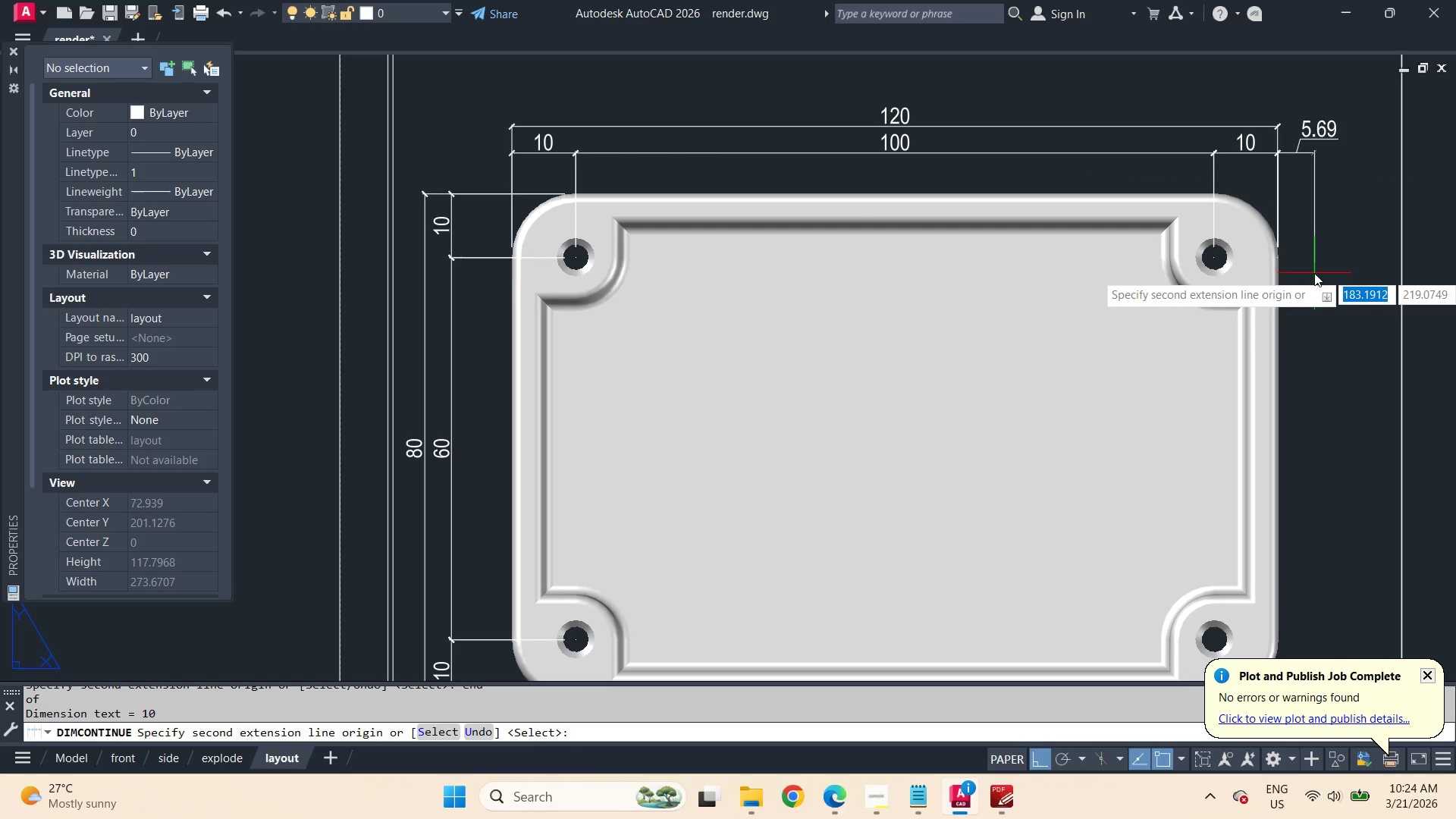 
key(Space)
 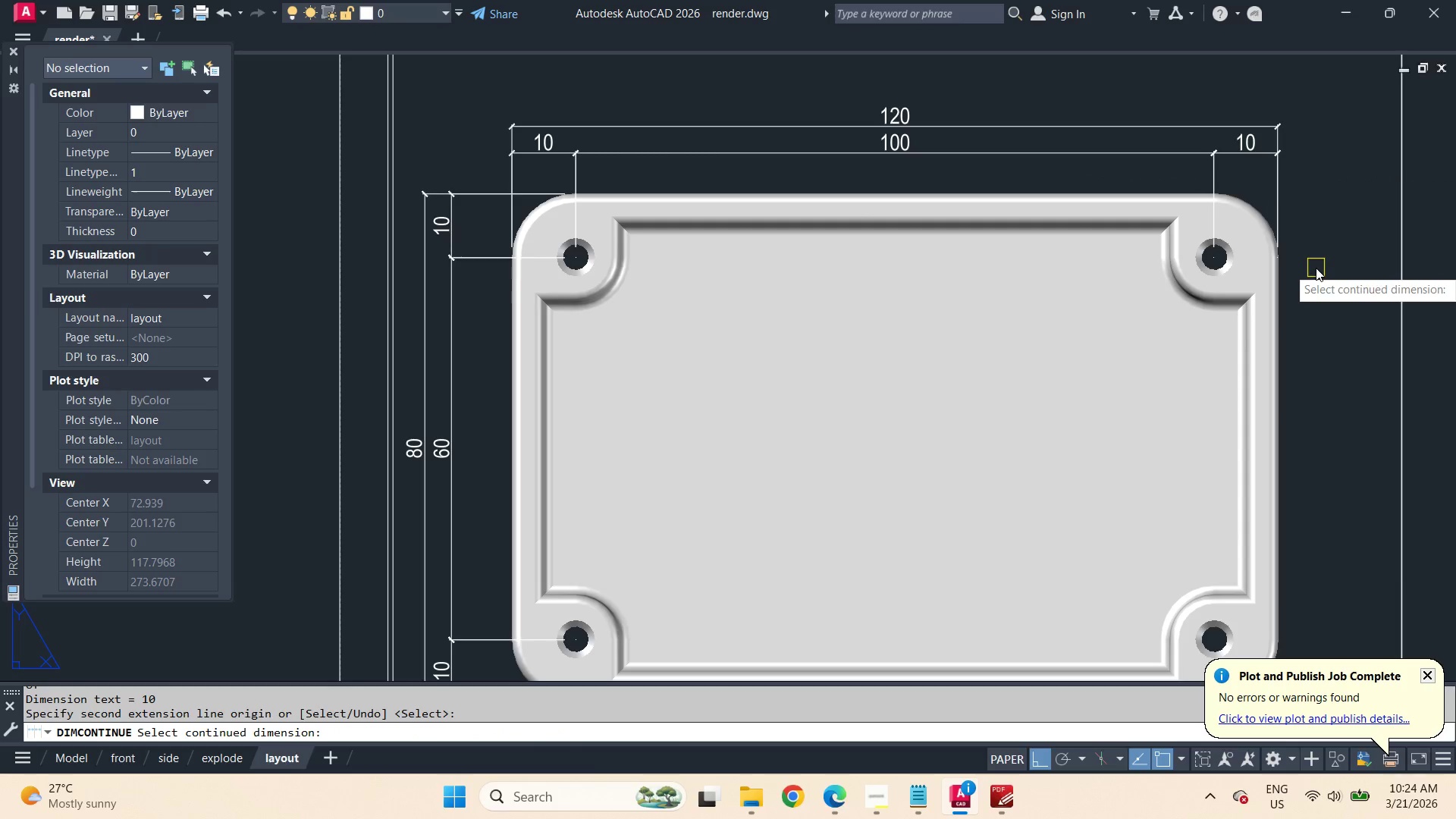 
key(Space)
 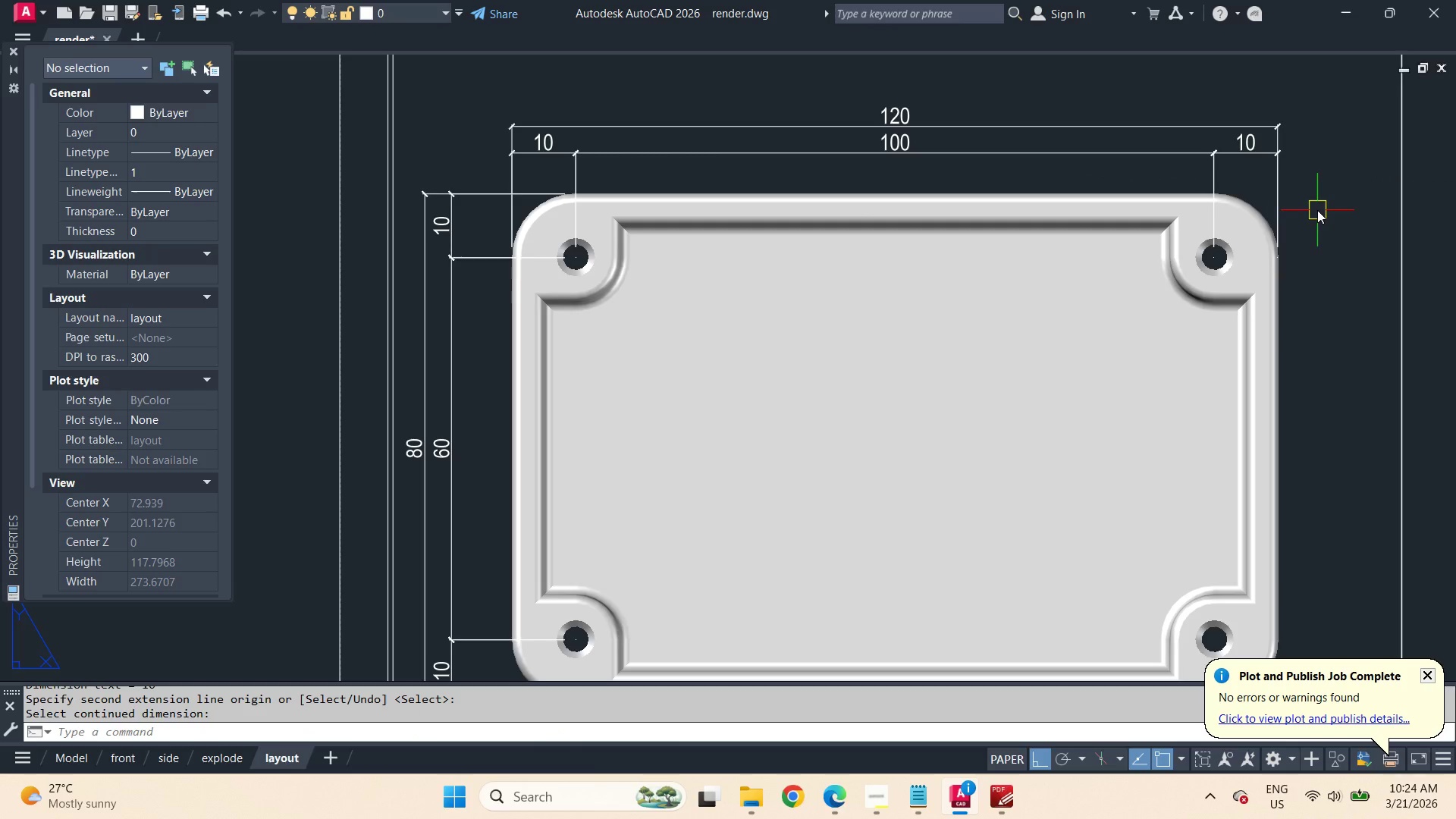 
scroll: coordinate [1317, 210], scroll_direction: down, amount: 1.0
 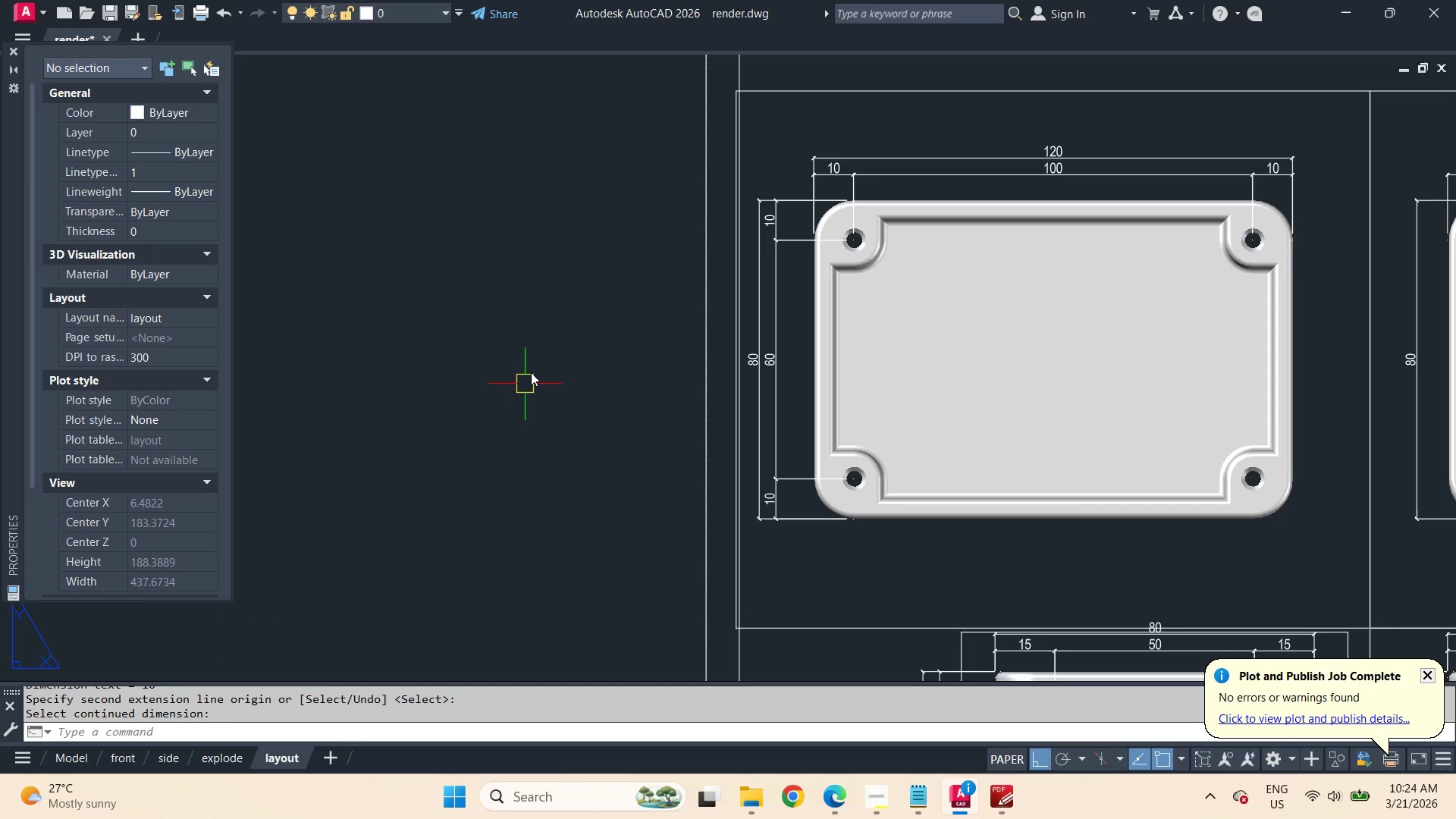 
scroll: coordinate [803, 287], scroll_direction: up, amount: 3.0
 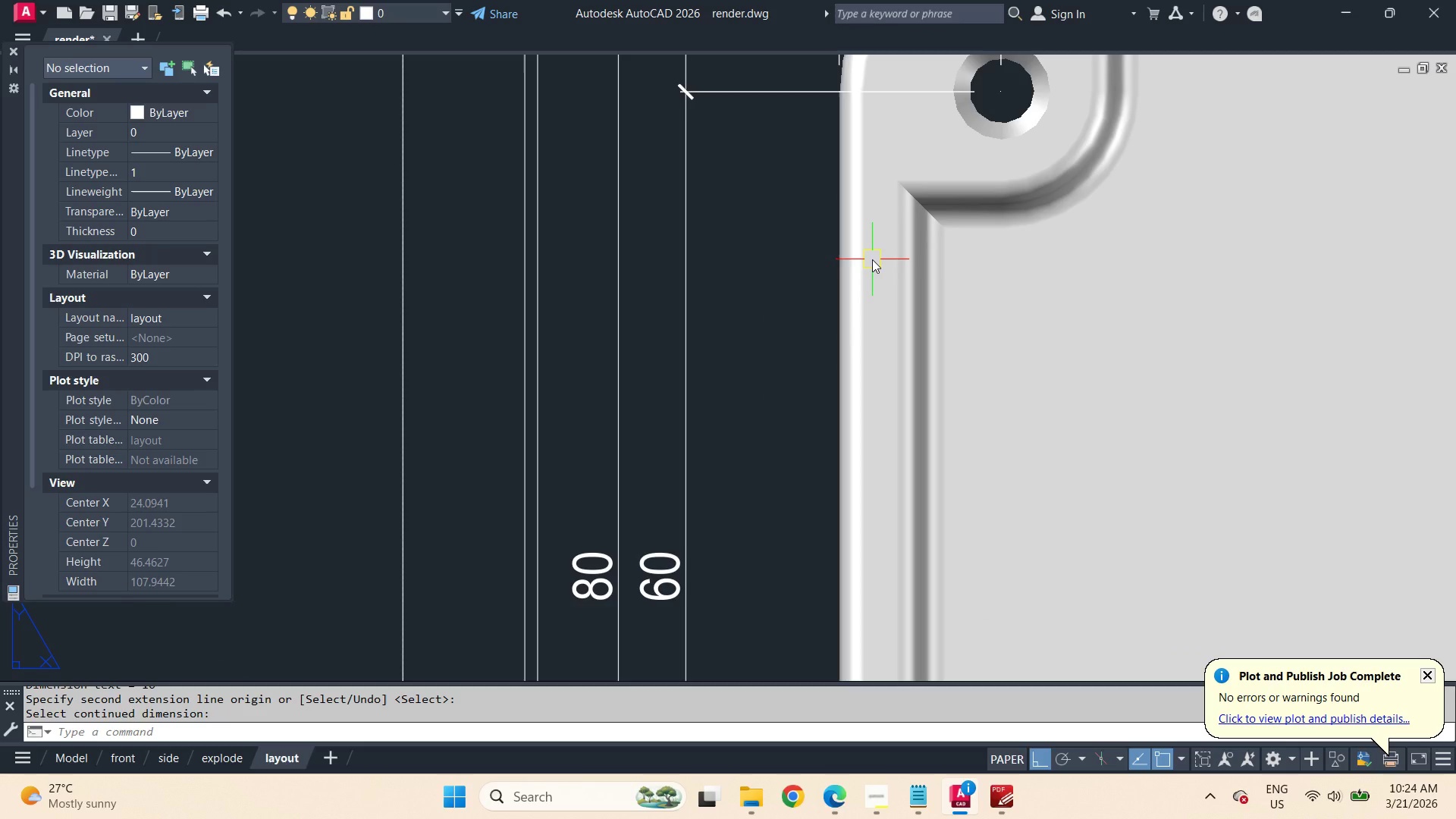 
scroll: coordinate [872, 259], scroll_direction: down, amount: 4.0
 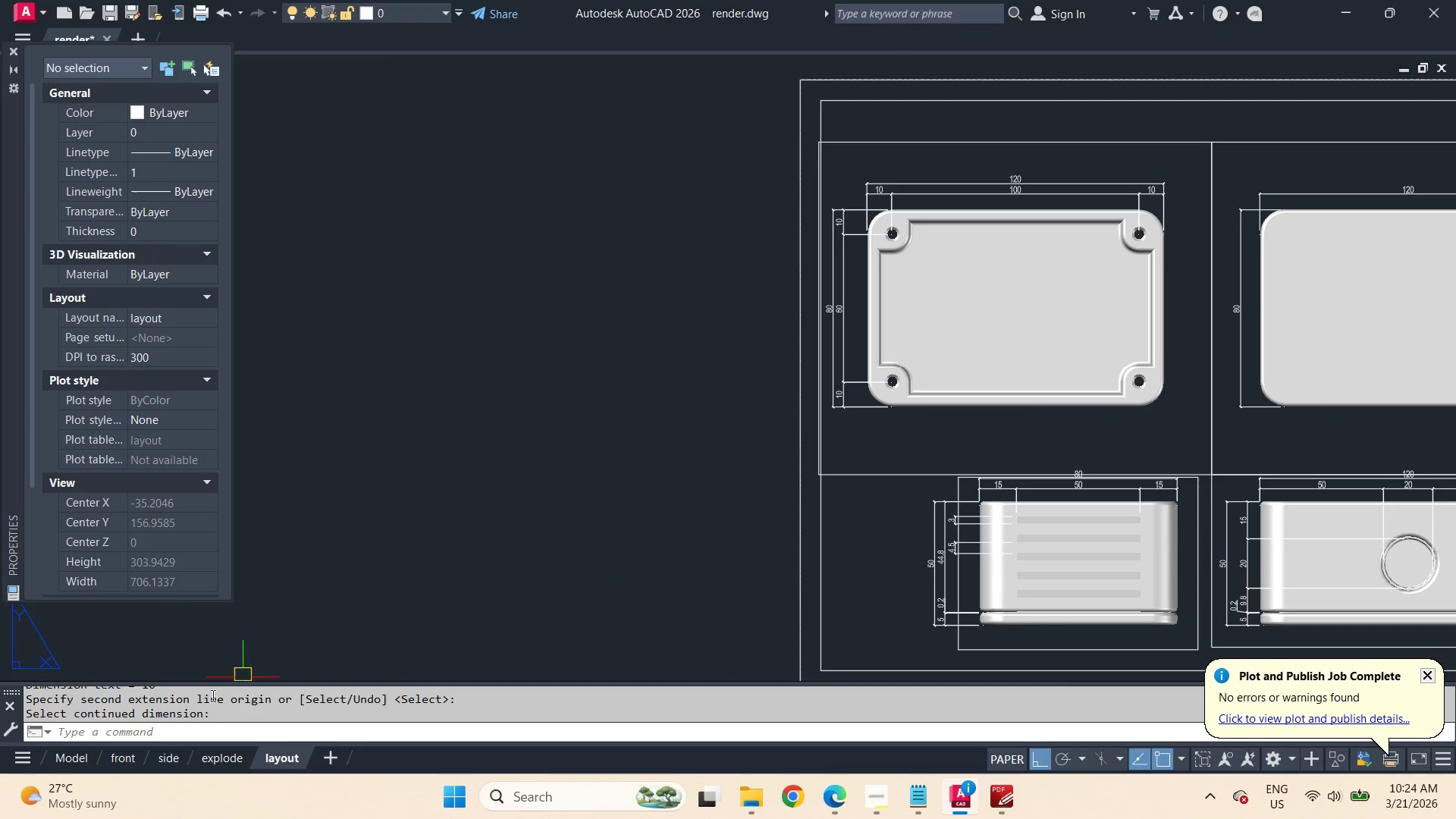 
left_click([78, 765])
 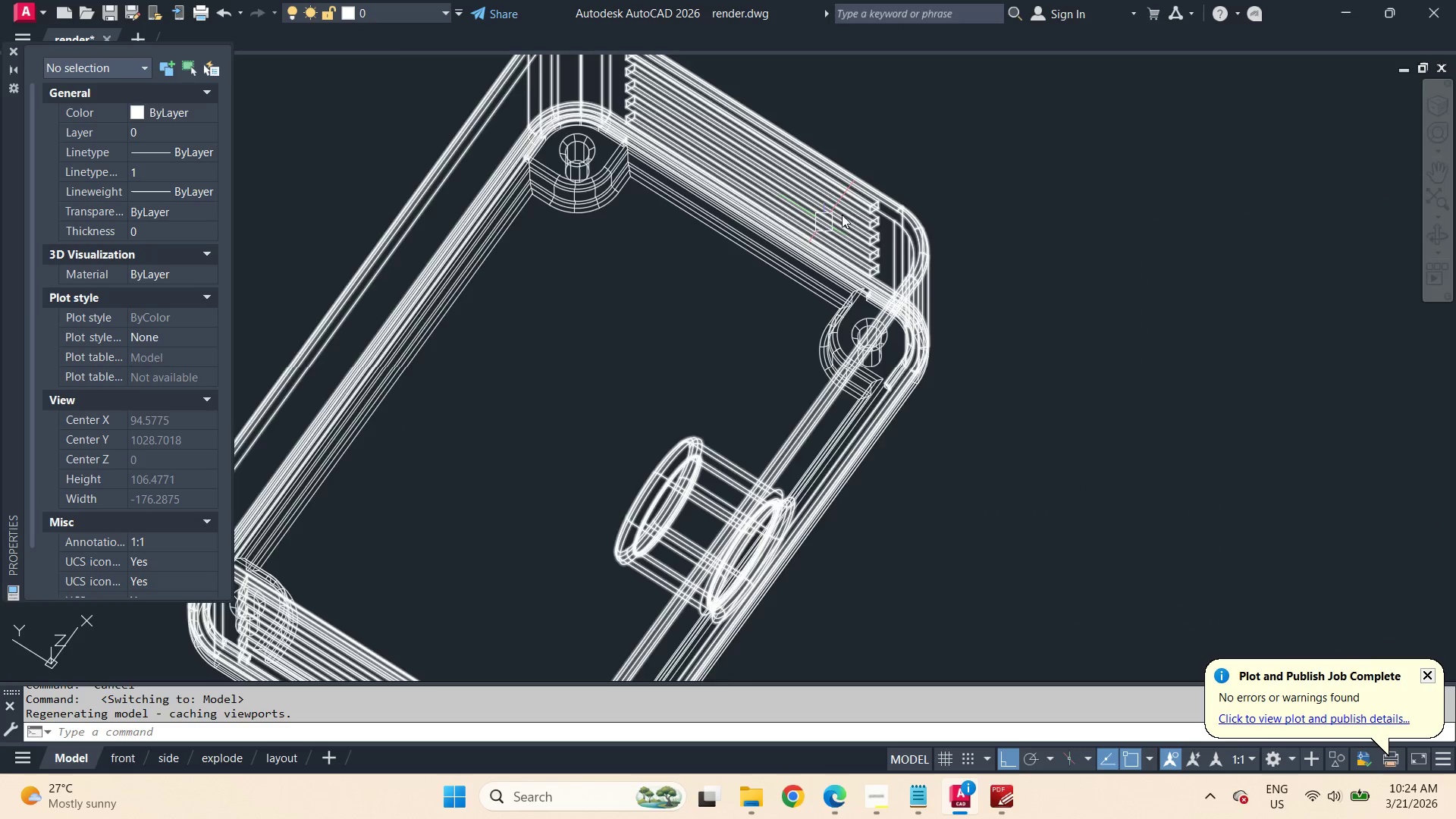 
left_click([878, 175])
 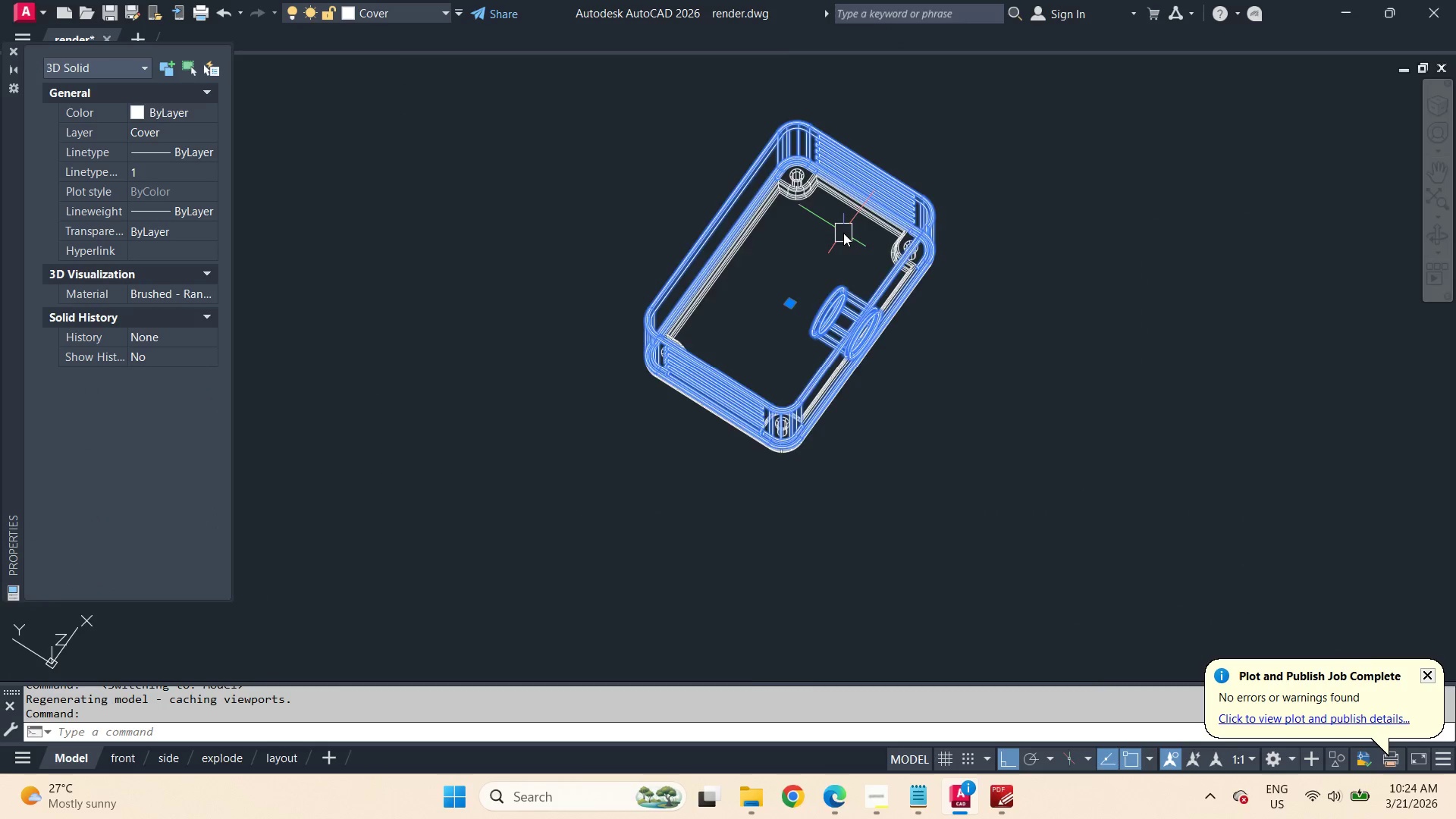 
scroll: coordinate [926, 185], scroll_direction: down, amount: 2.0
 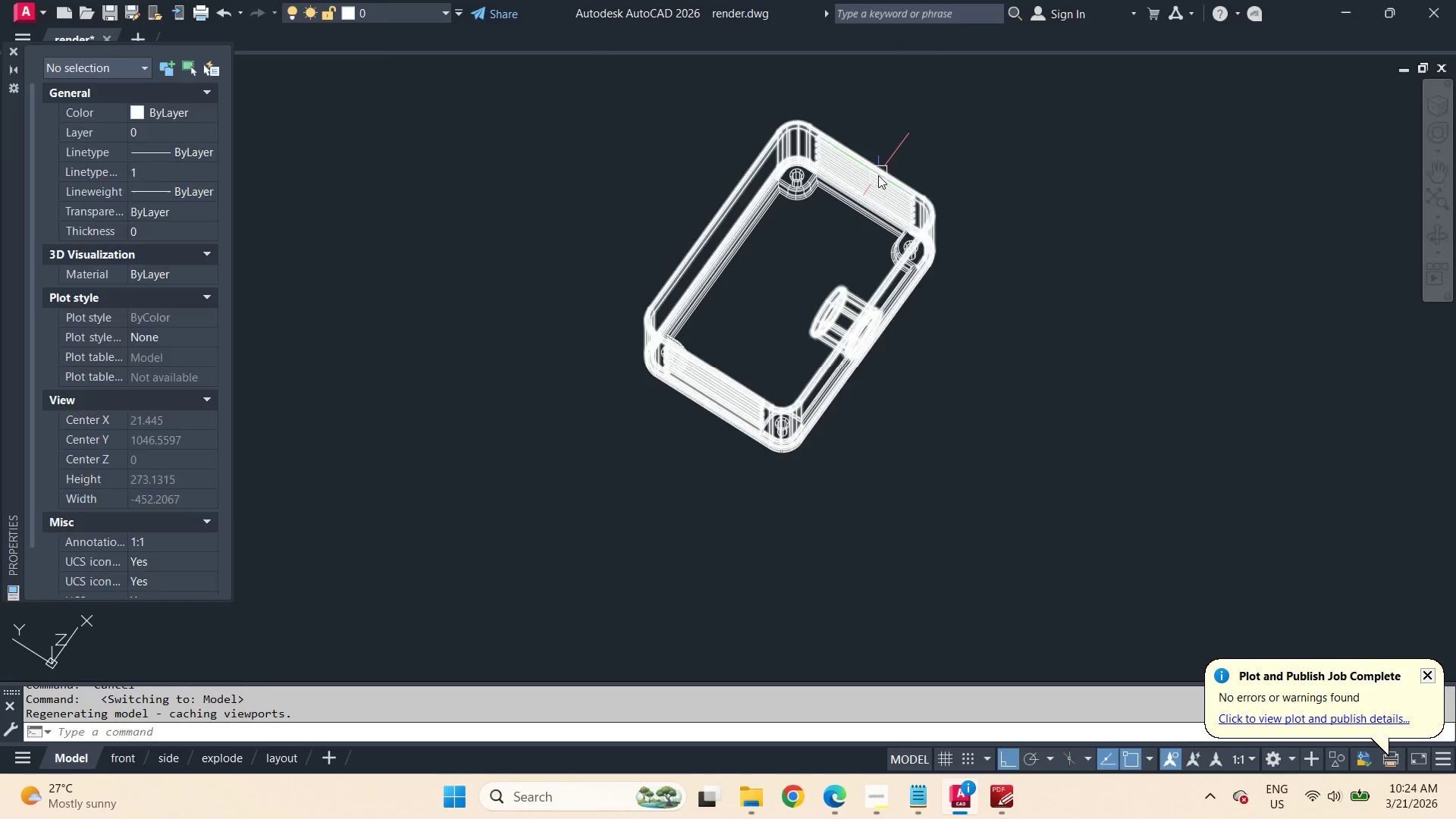 
right_click([843, 215])
 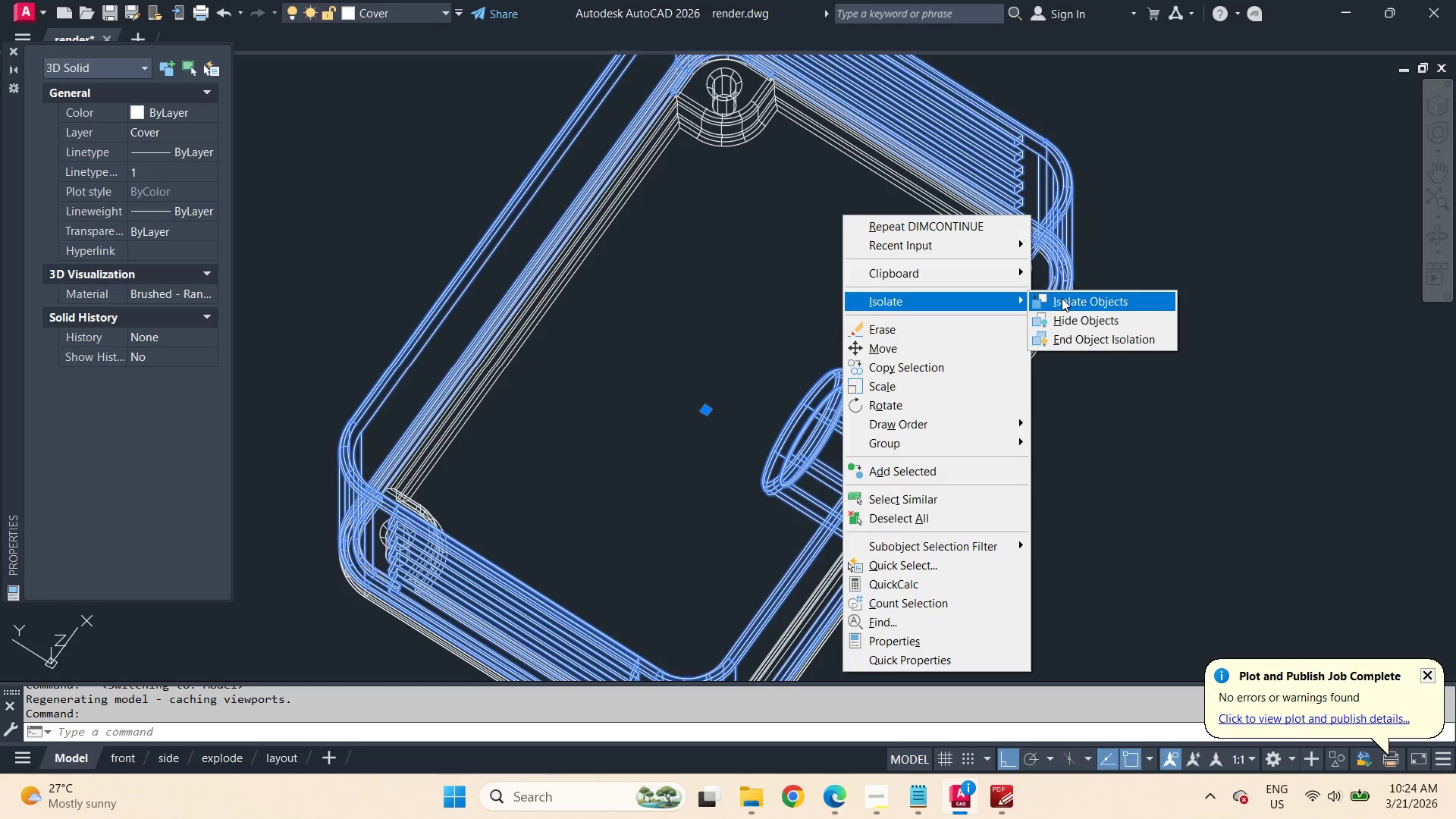 
scroll: coordinate [842, 234], scroll_direction: up, amount: 2.0
 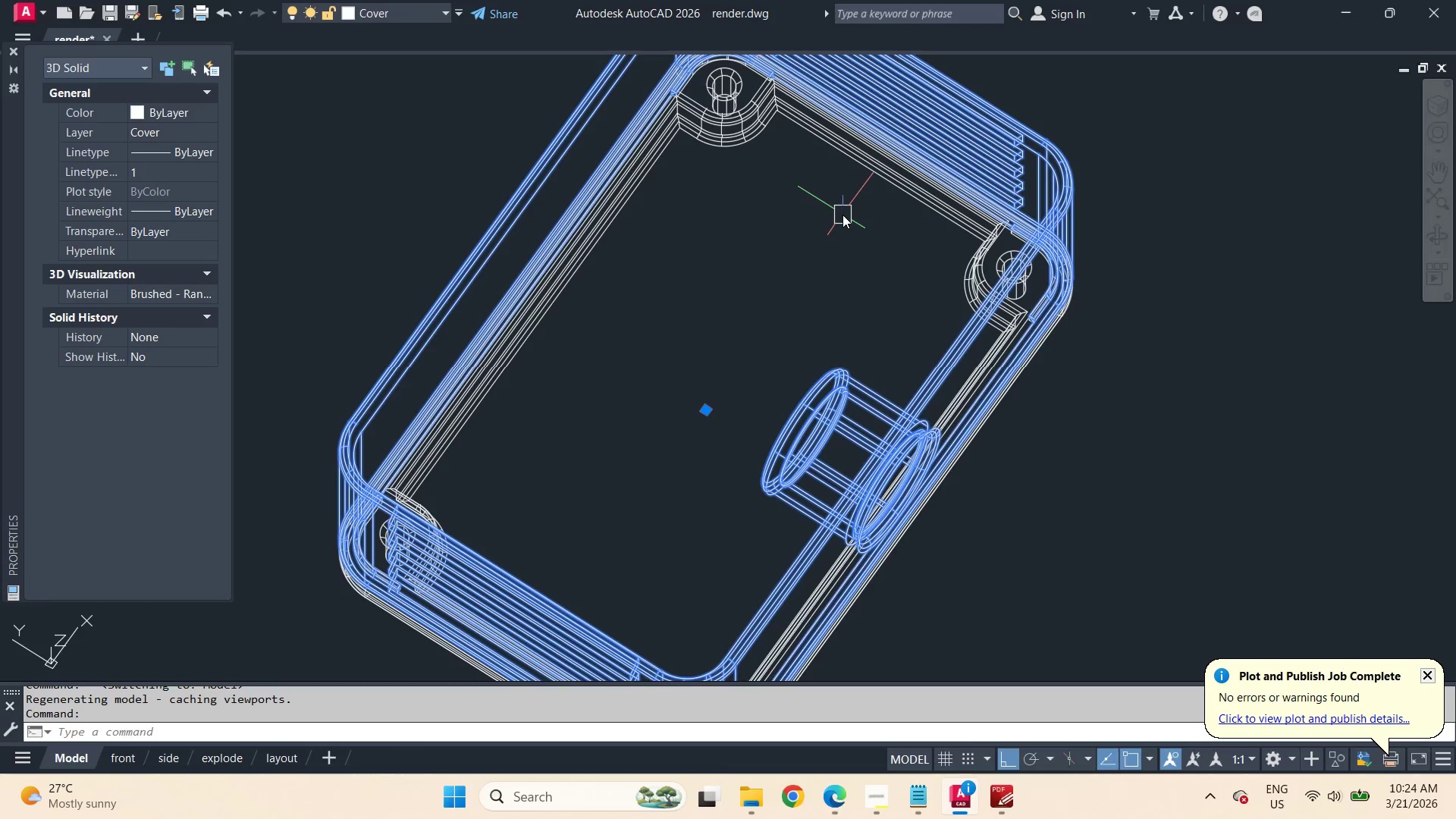 
left_click([1065, 319])
 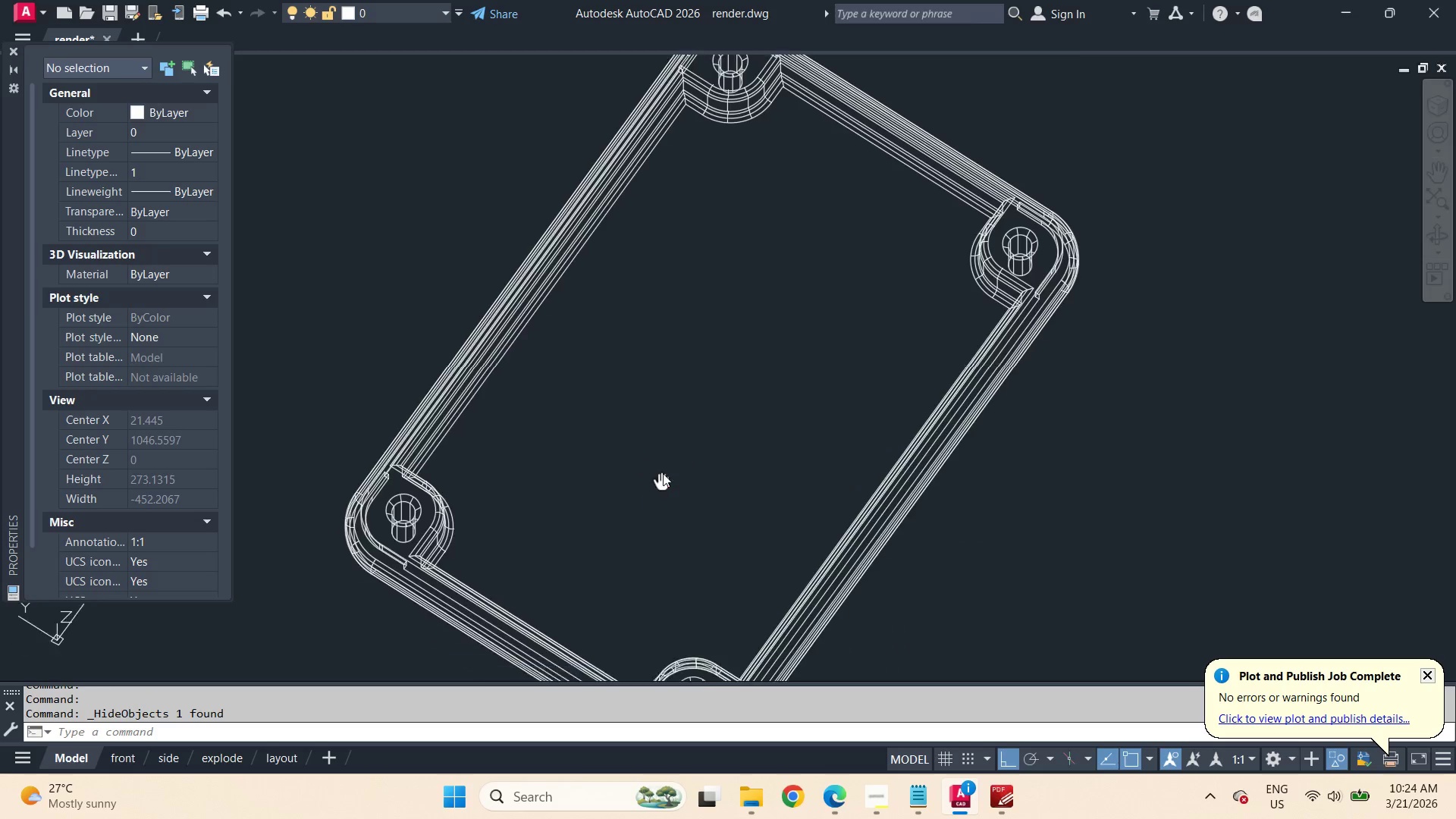 
type(vs 2 )
 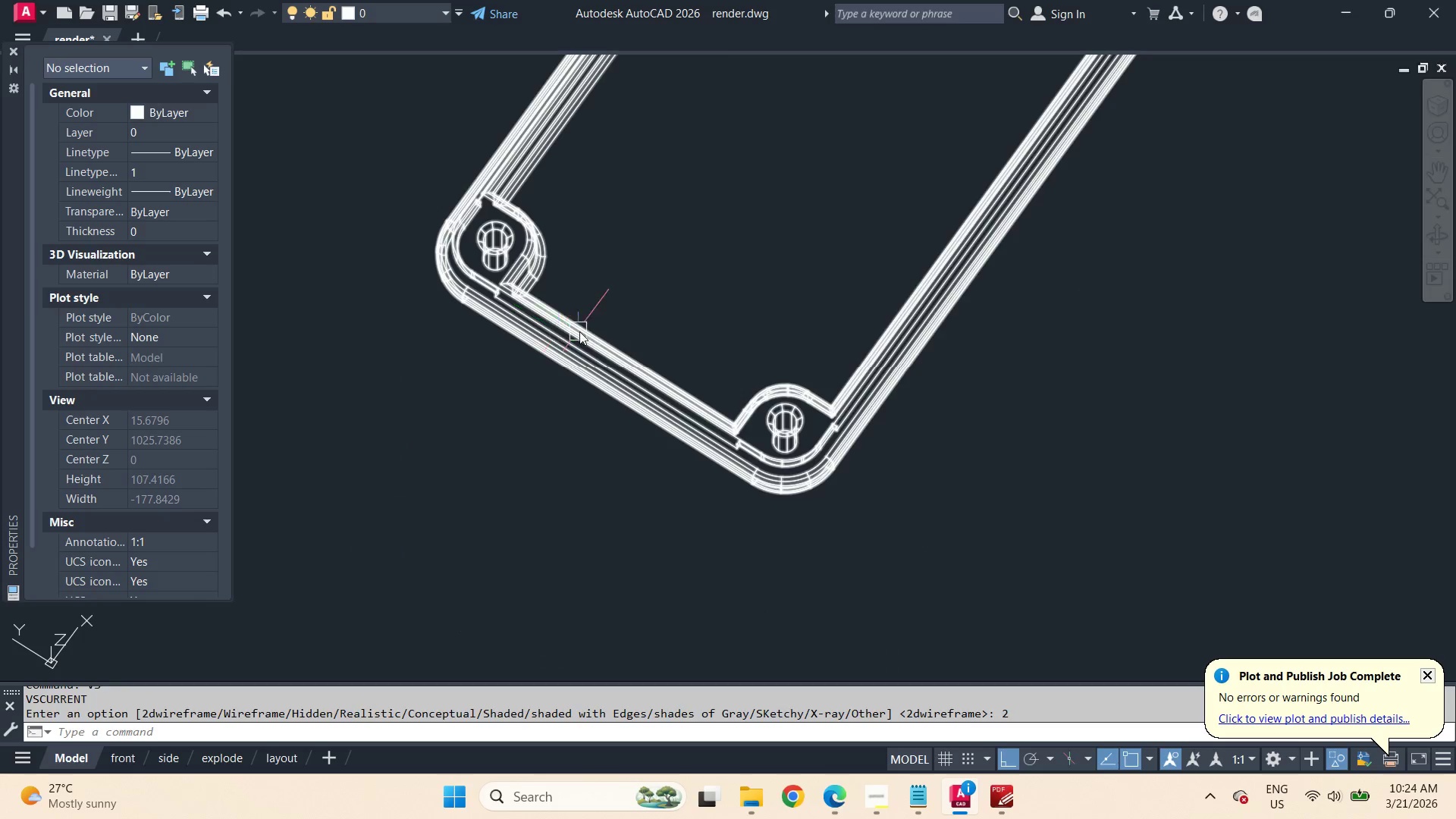 
type(vs )
 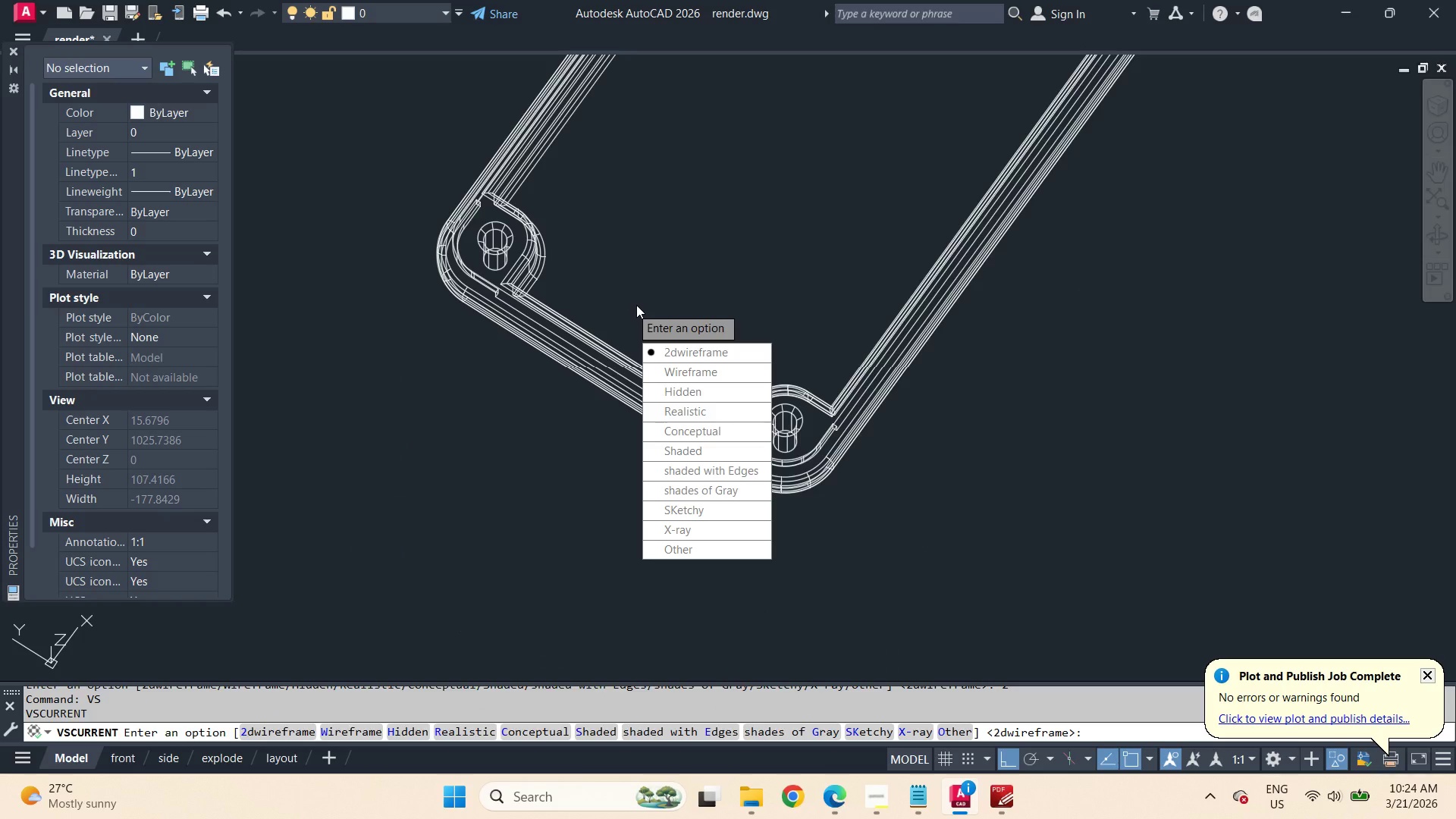 
key(S)
 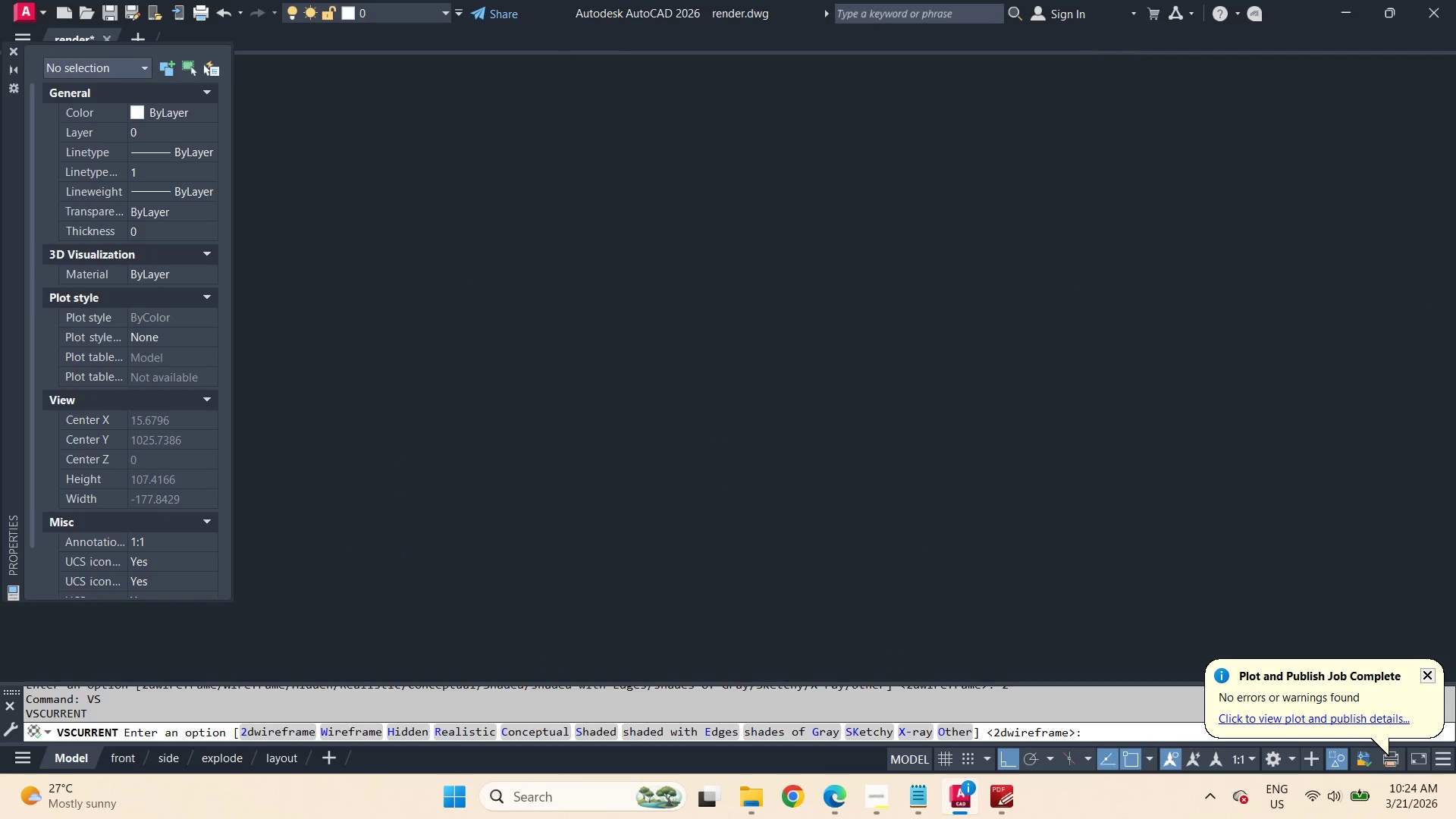 
key(Space)
 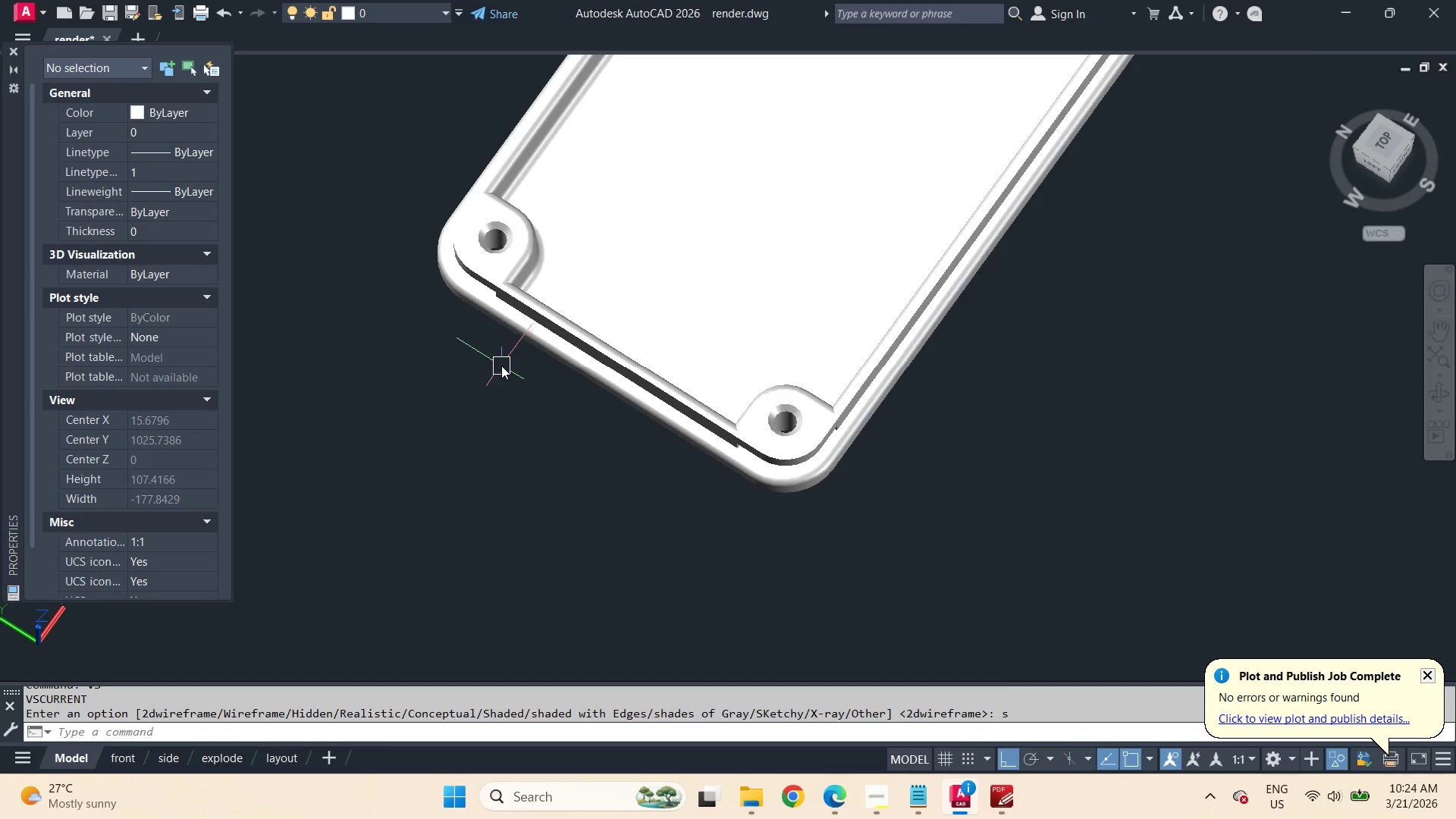 
hold_key(key=ShiftLeft, duration=2.59)
 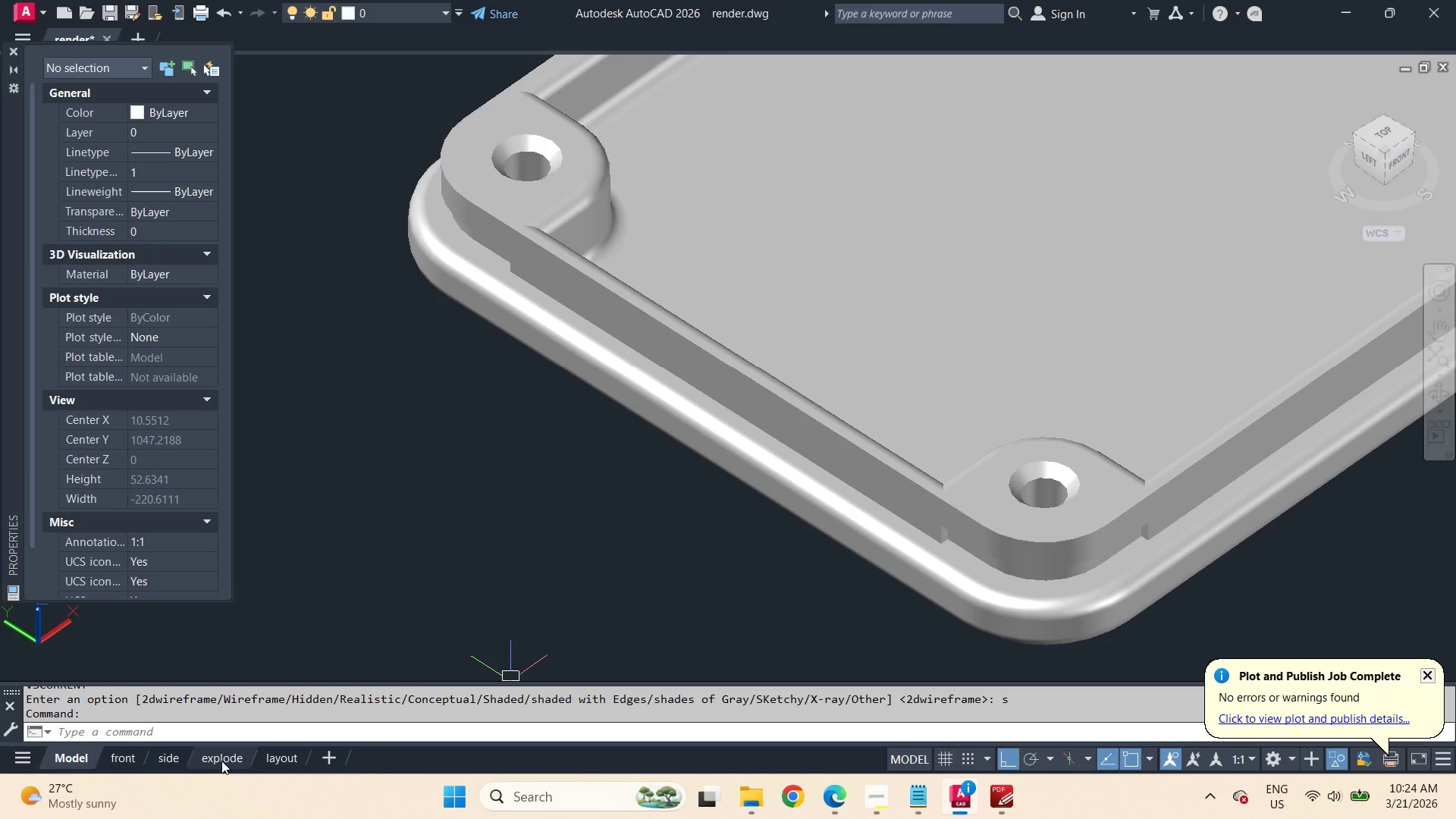 
scroll: coordinate [498, 326], scroll_direction: up, amount: 2.0
 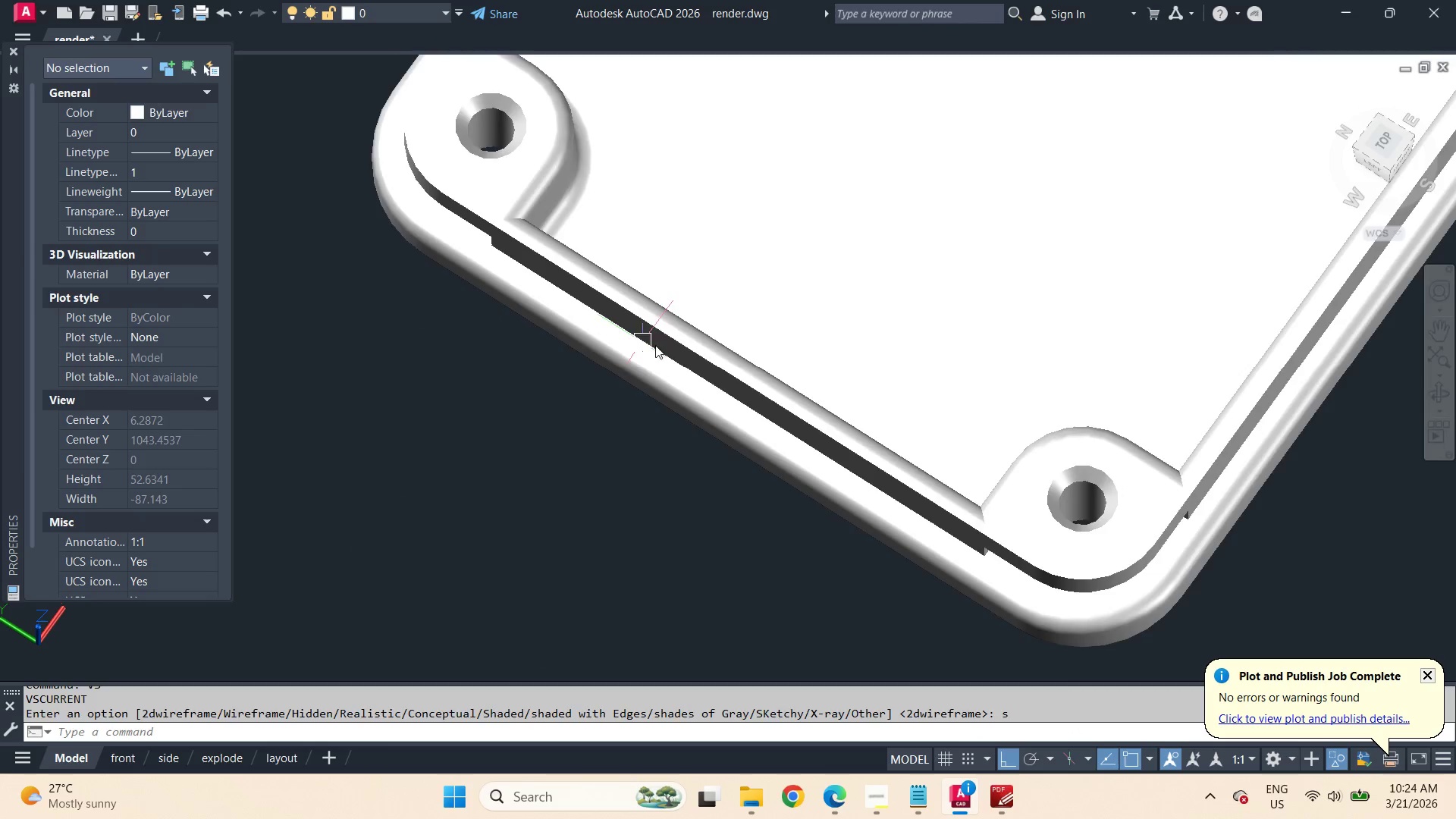 
left_click([221, 761])
 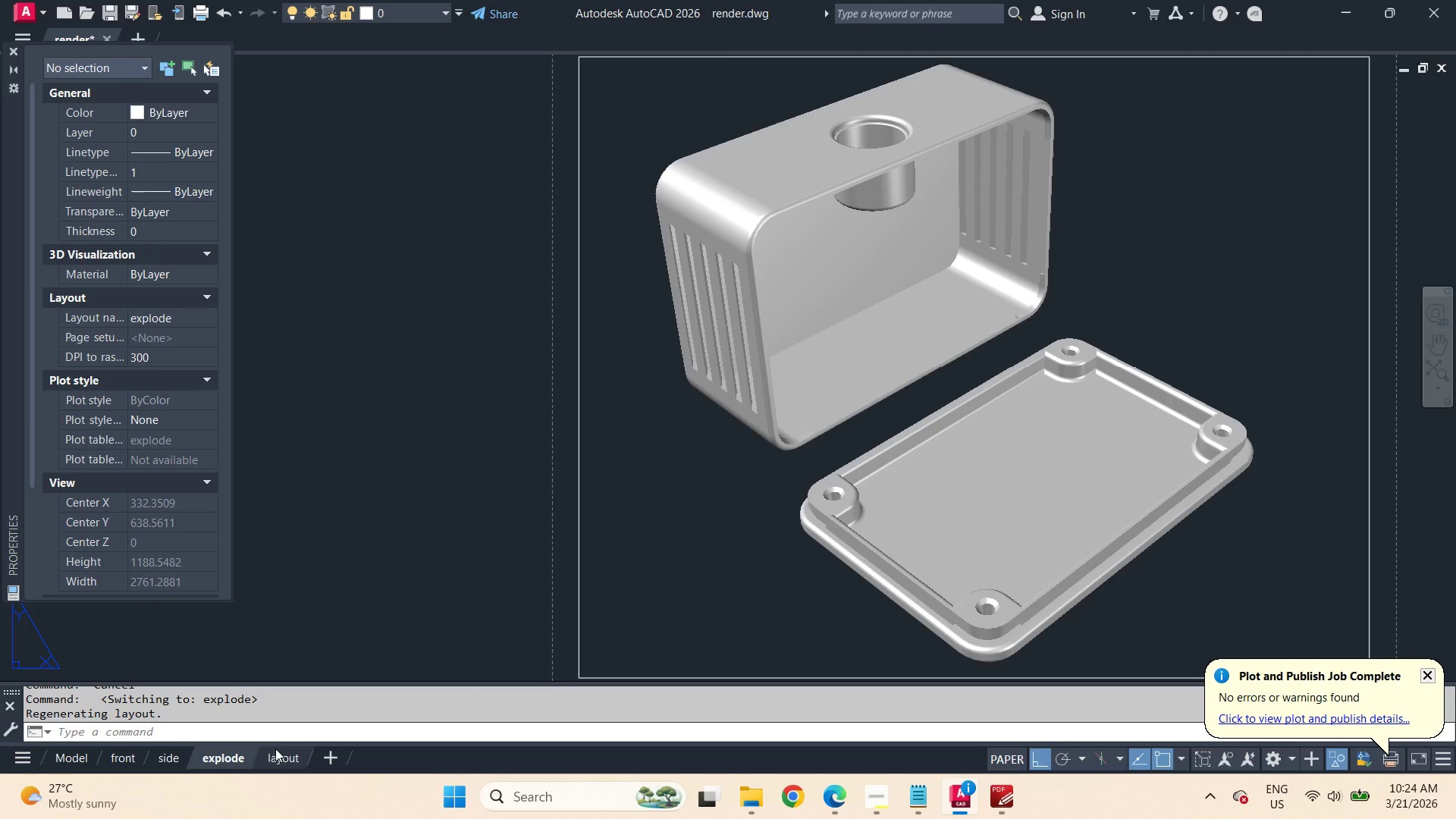 
left_click([283, 765])
 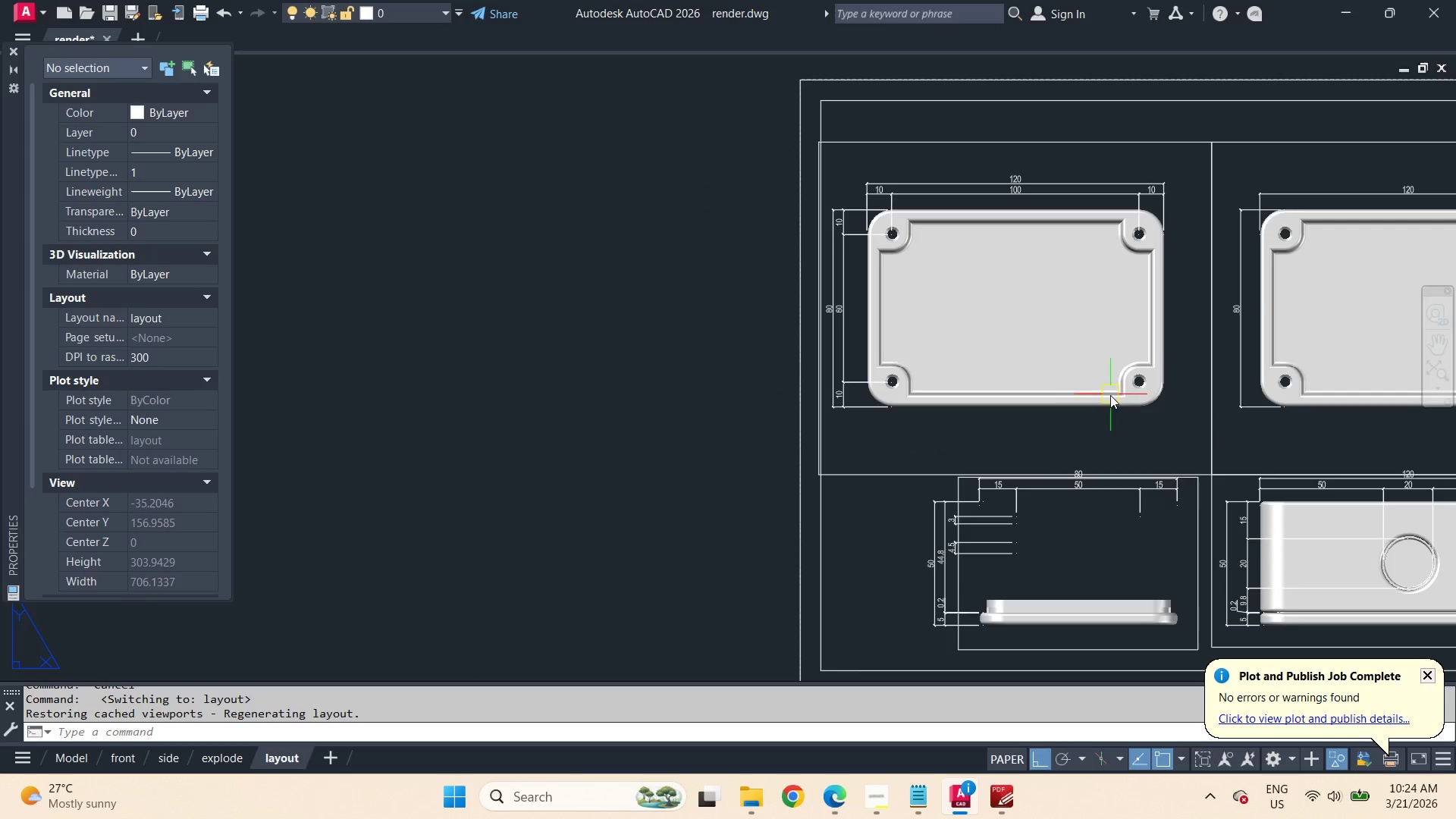 
scroll: coordinate [1163, 340], scroll_direction: up, amount: 1.0
 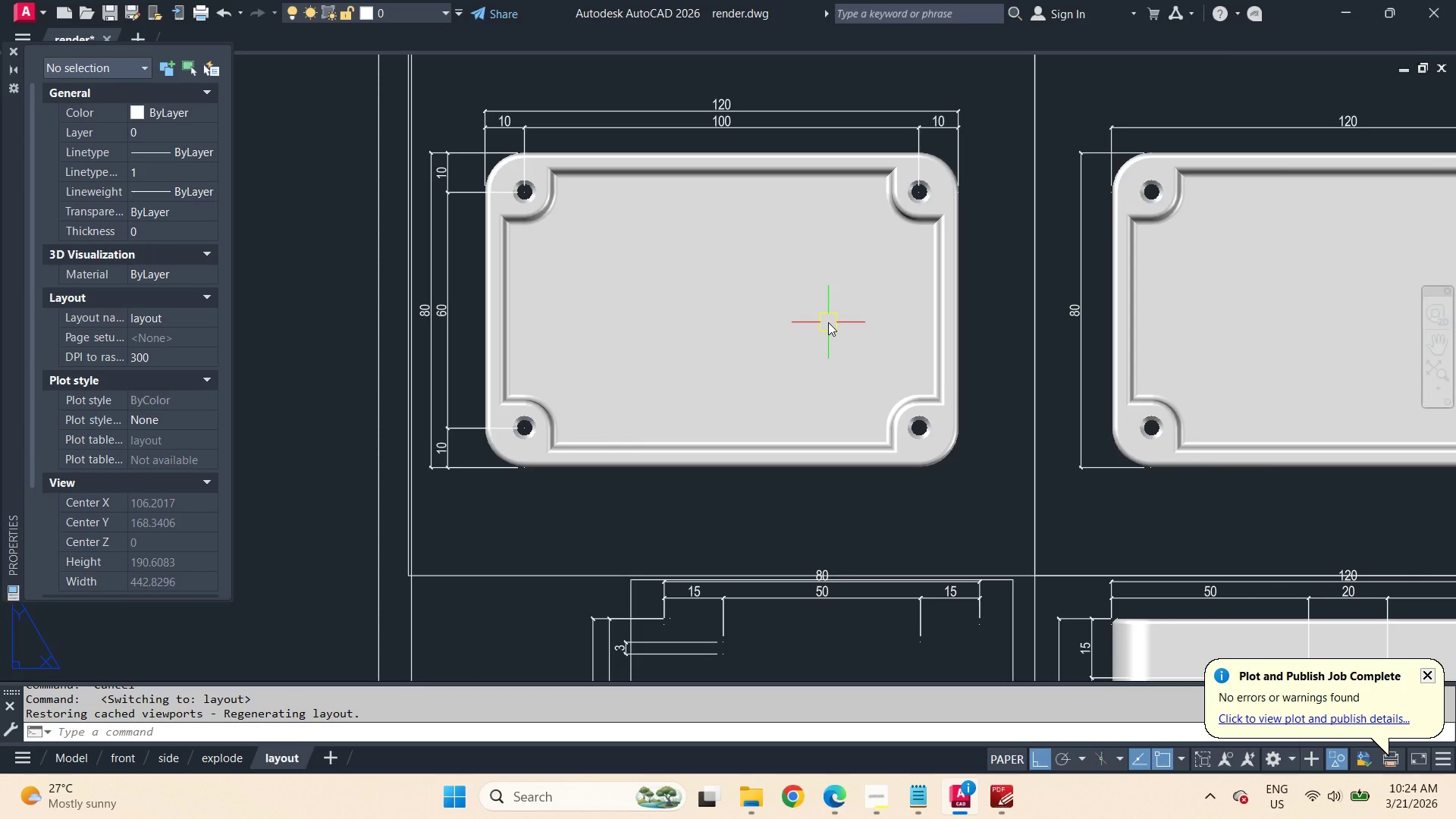 
wait(9.59)
 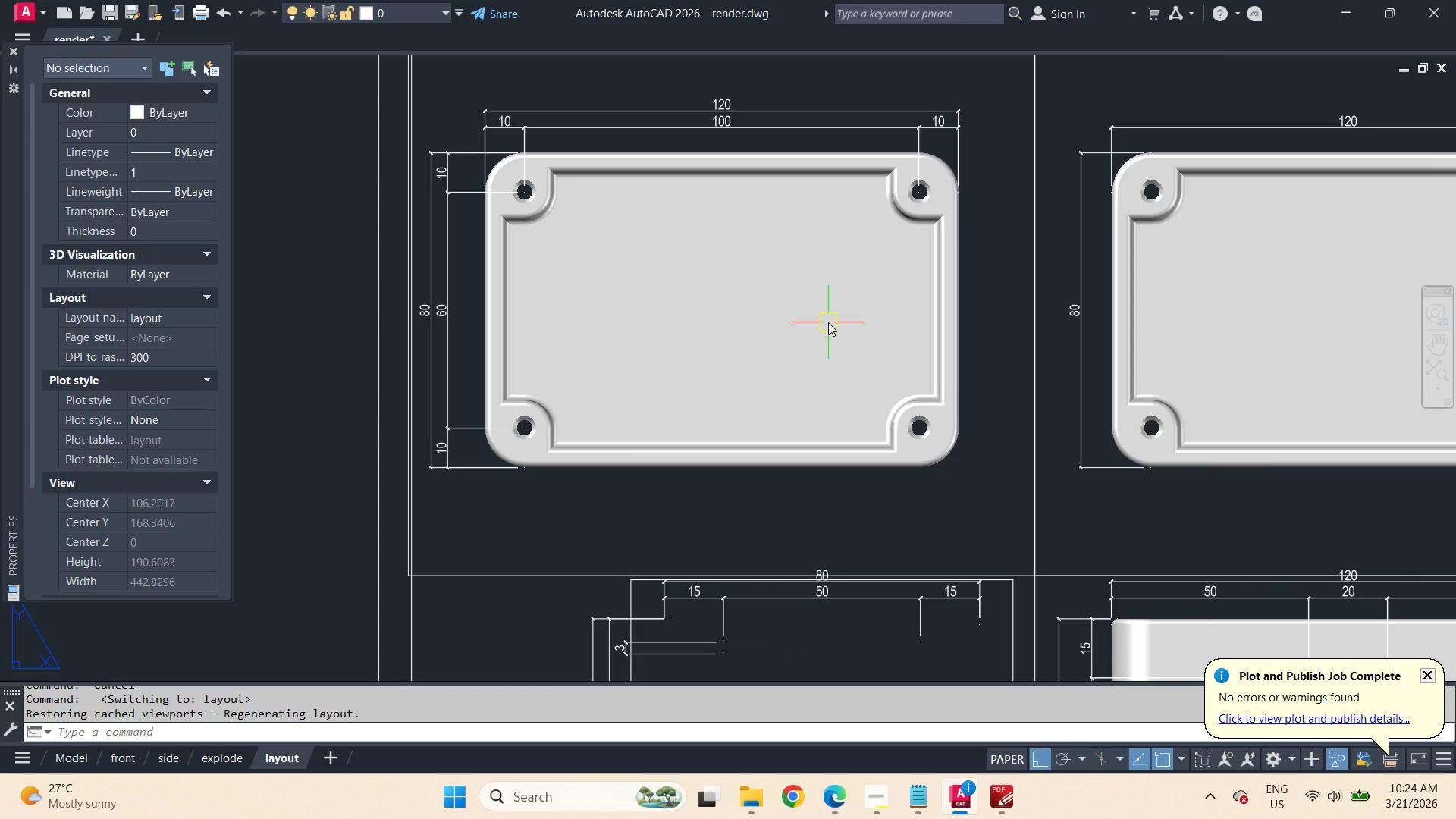 
scroll: coordinate [721, 325], scroll_direction: down, amount: 2.0
 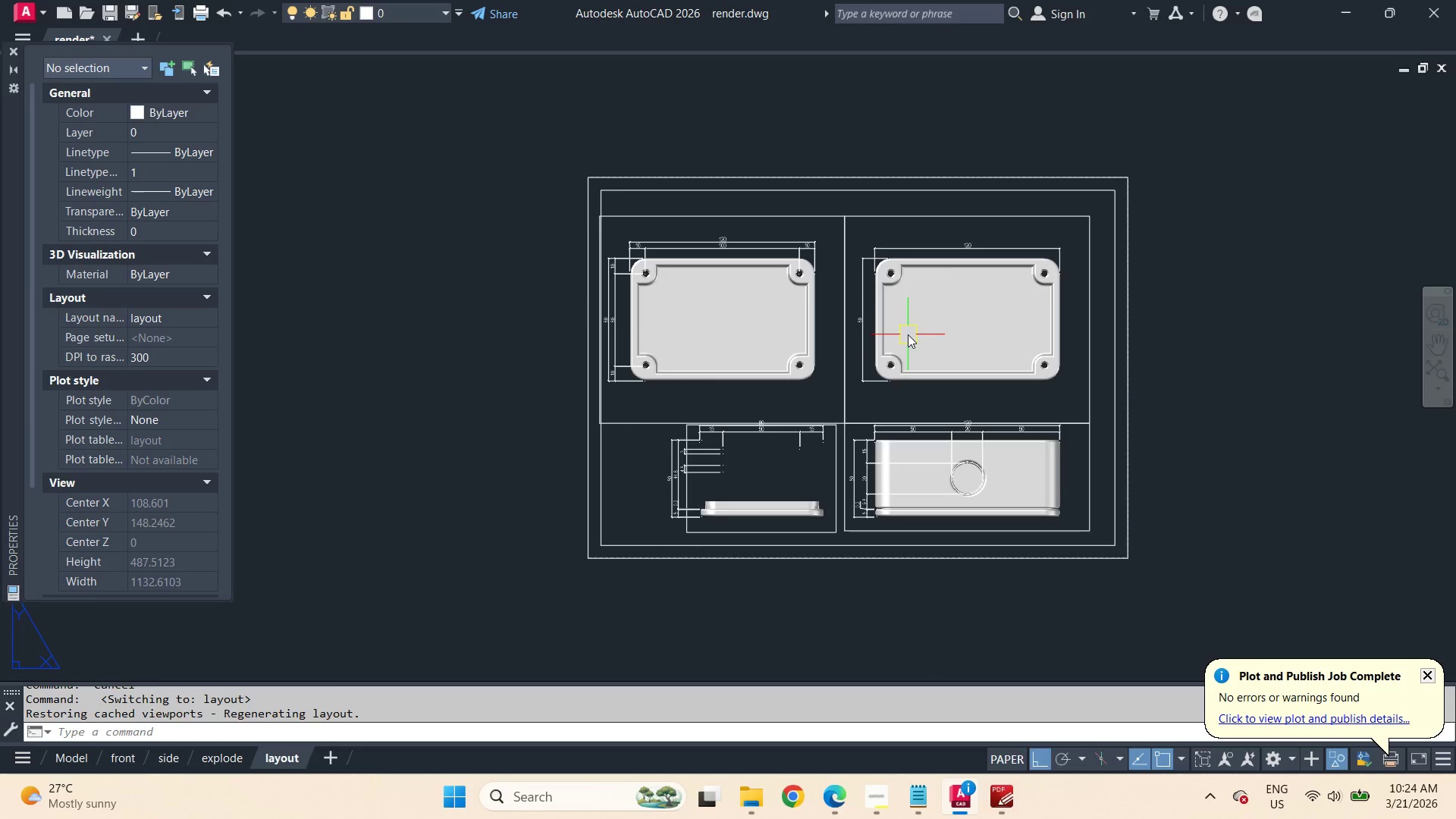 
double_click([922, 427])
 